 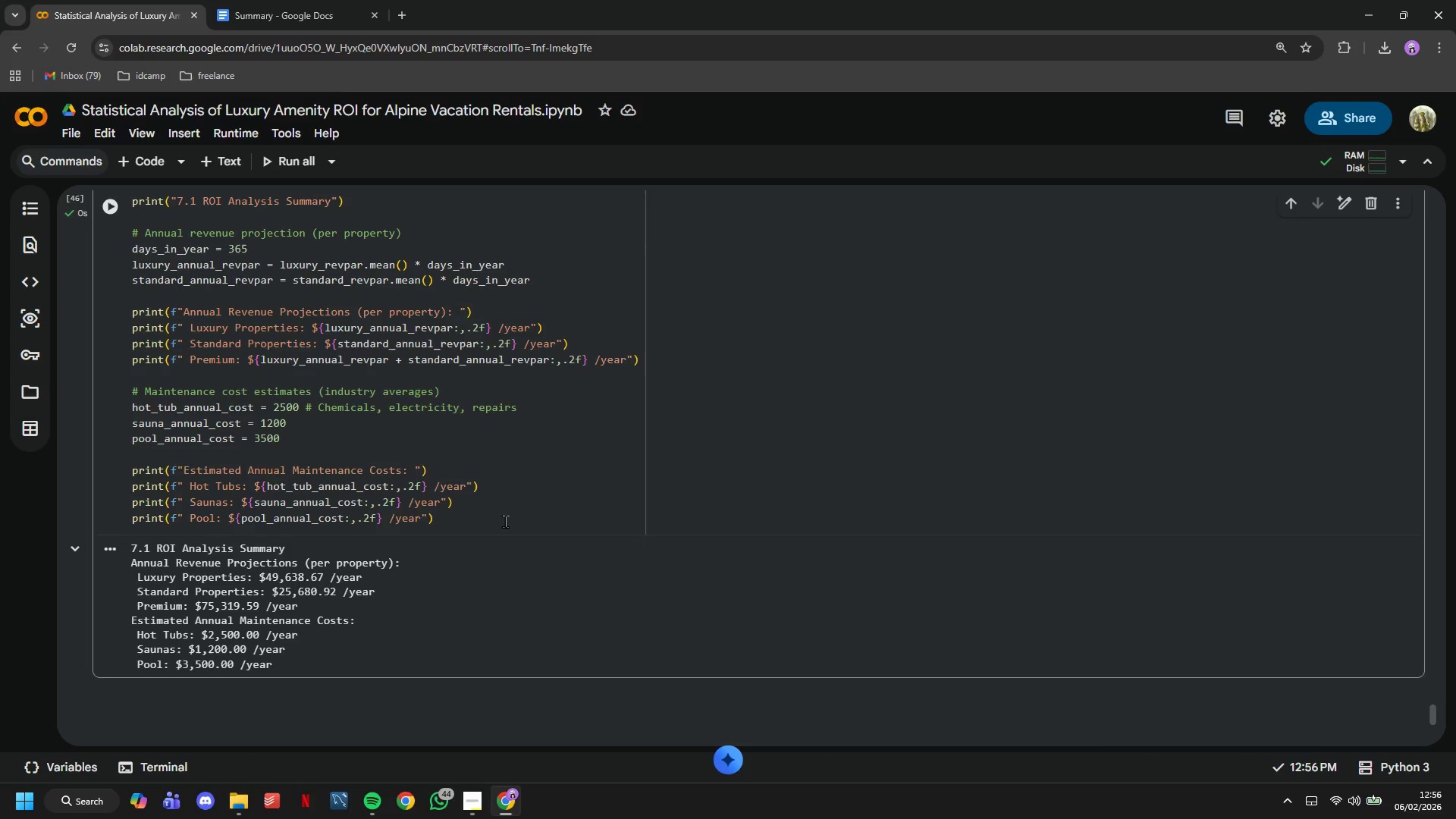 
key(Enter)
 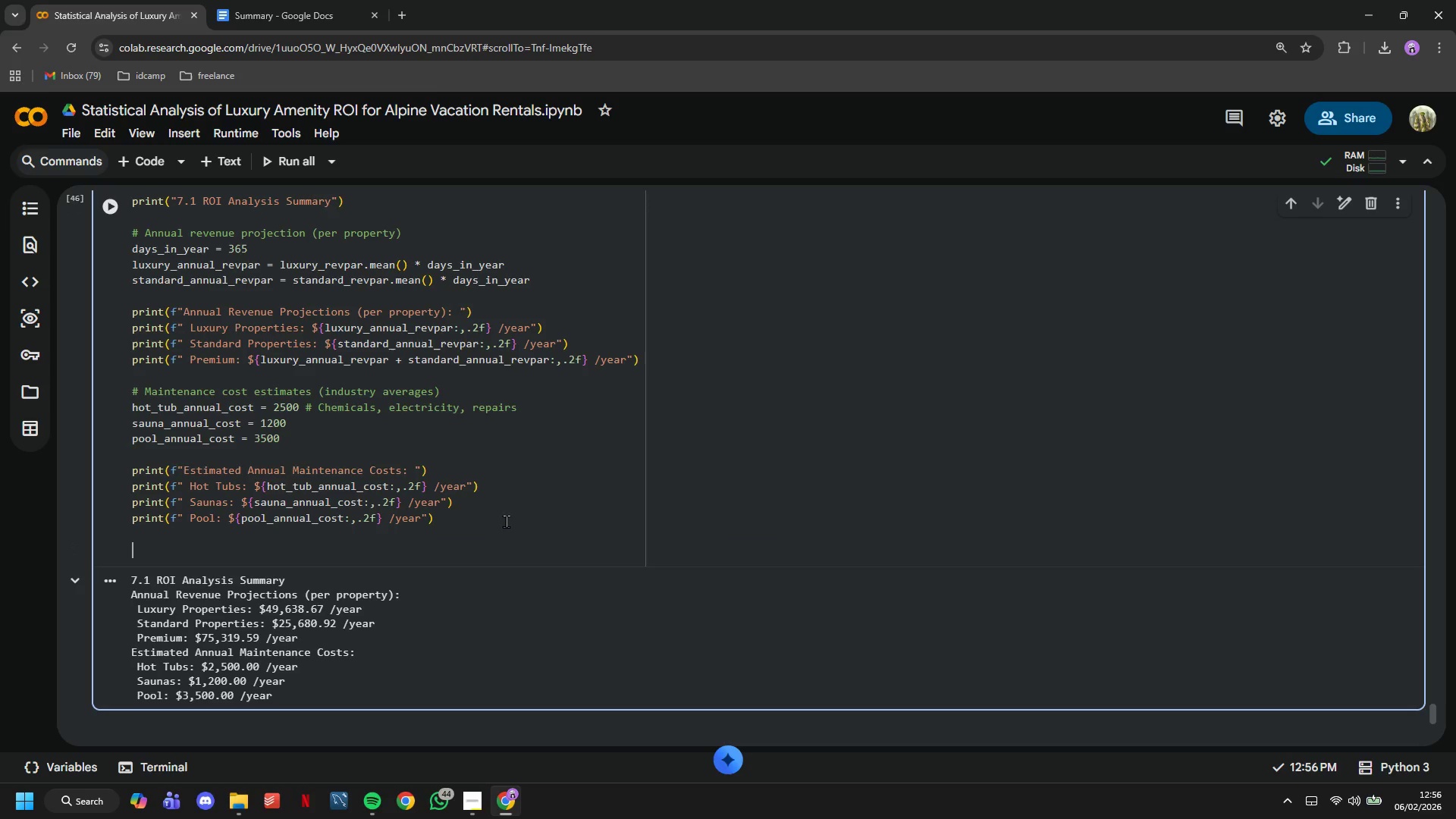 
key(Enter)
 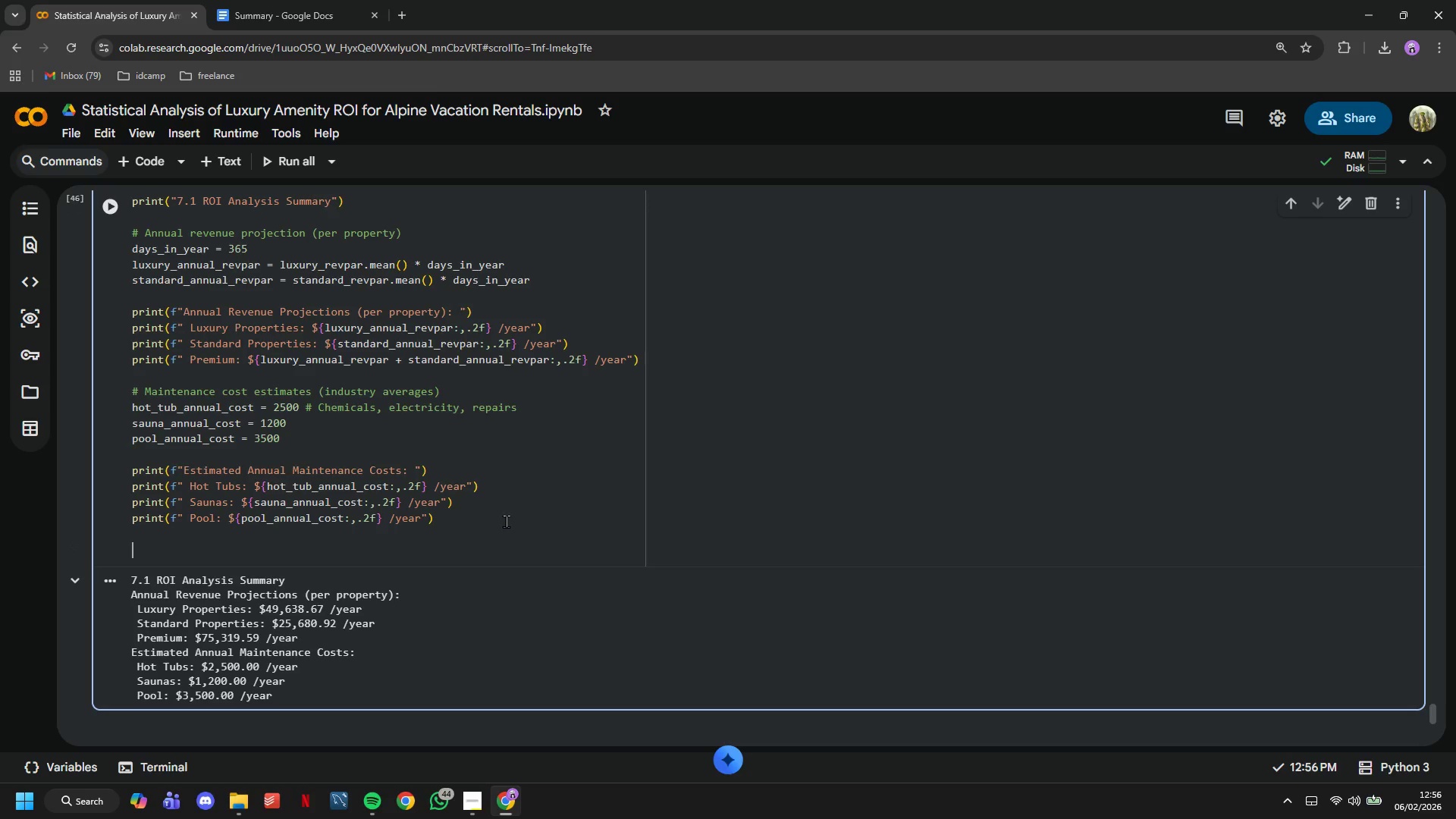 
type(# Calculate by season)
 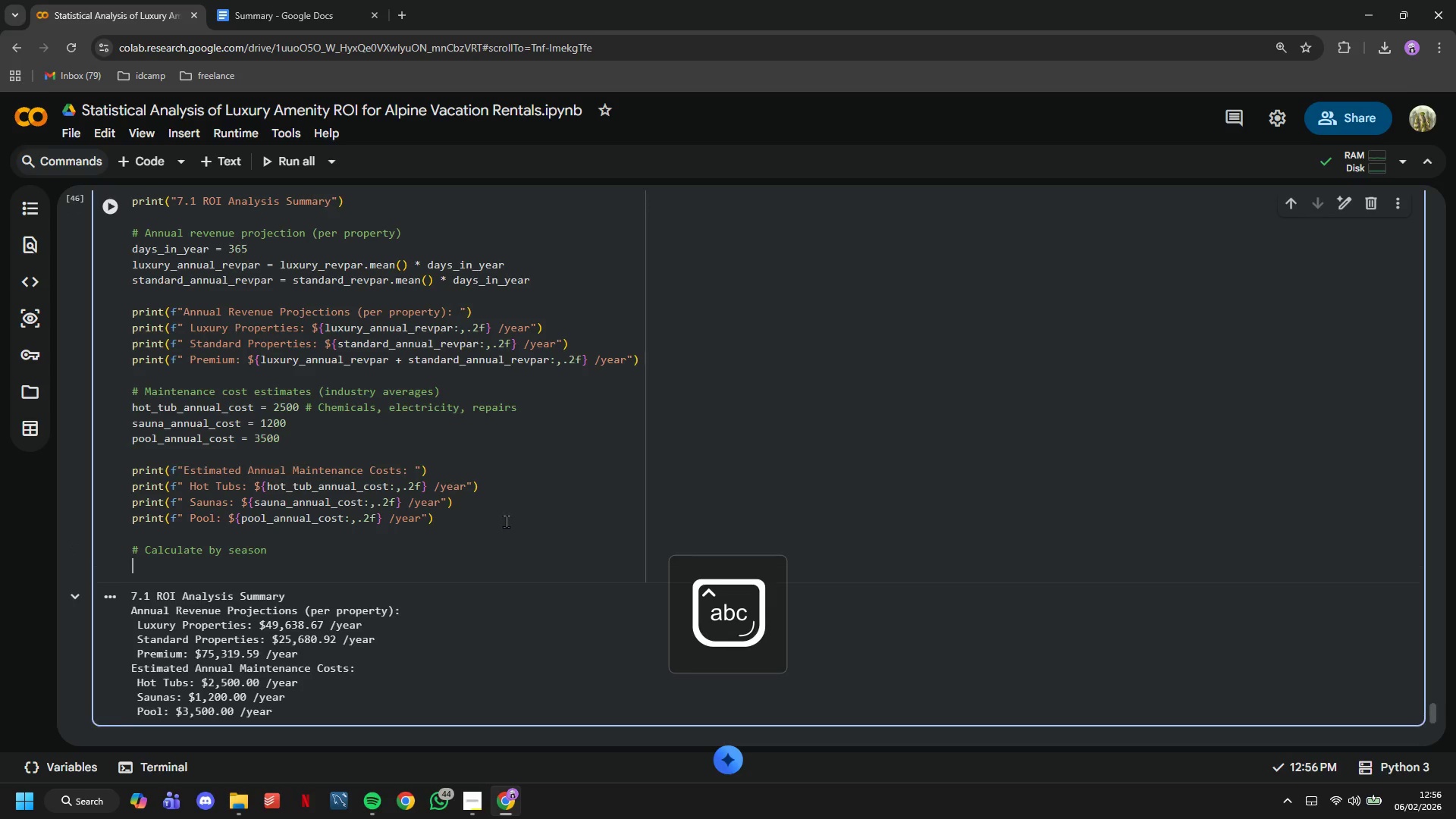 
key(Enter)
 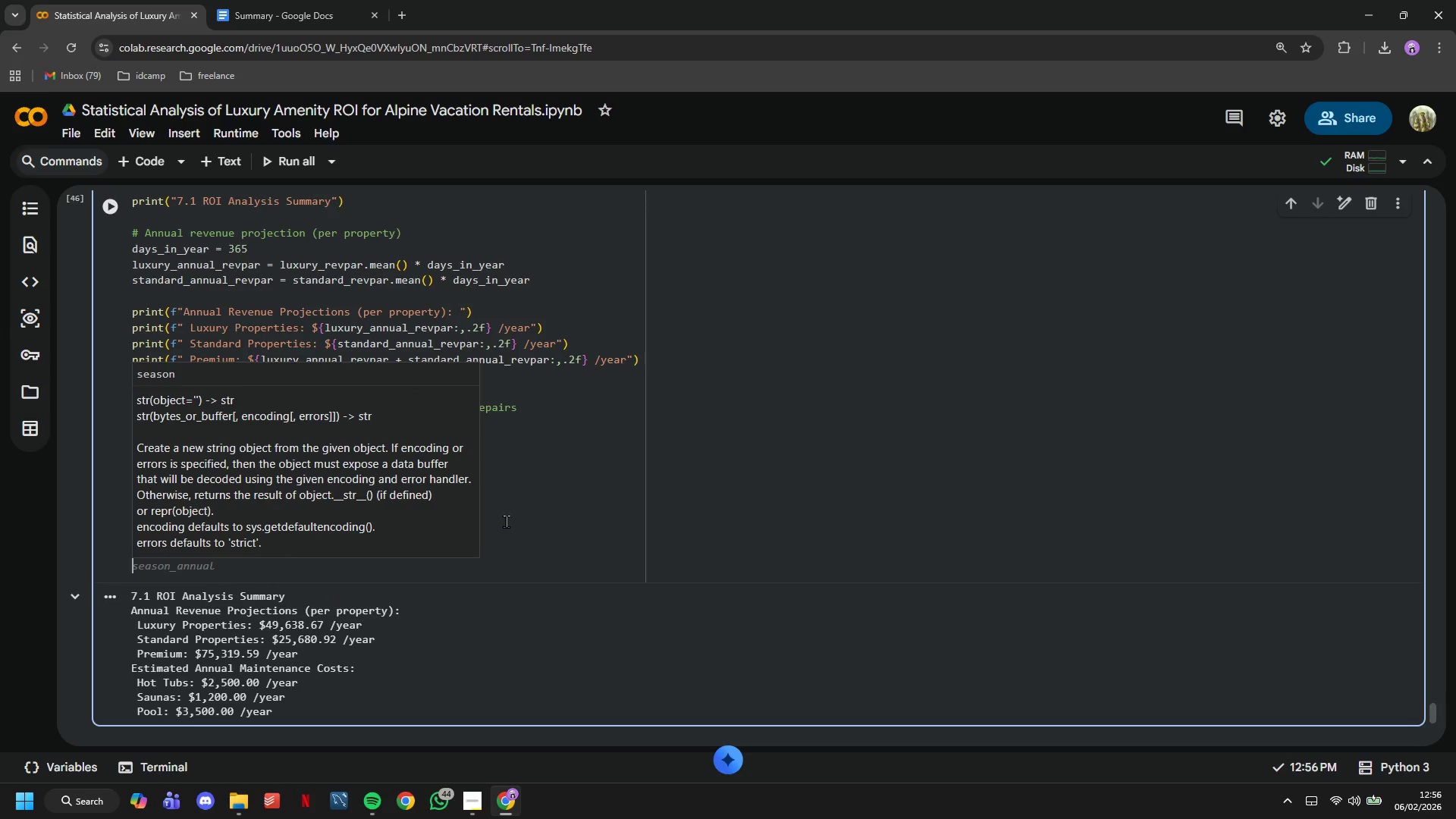 
type(print()
 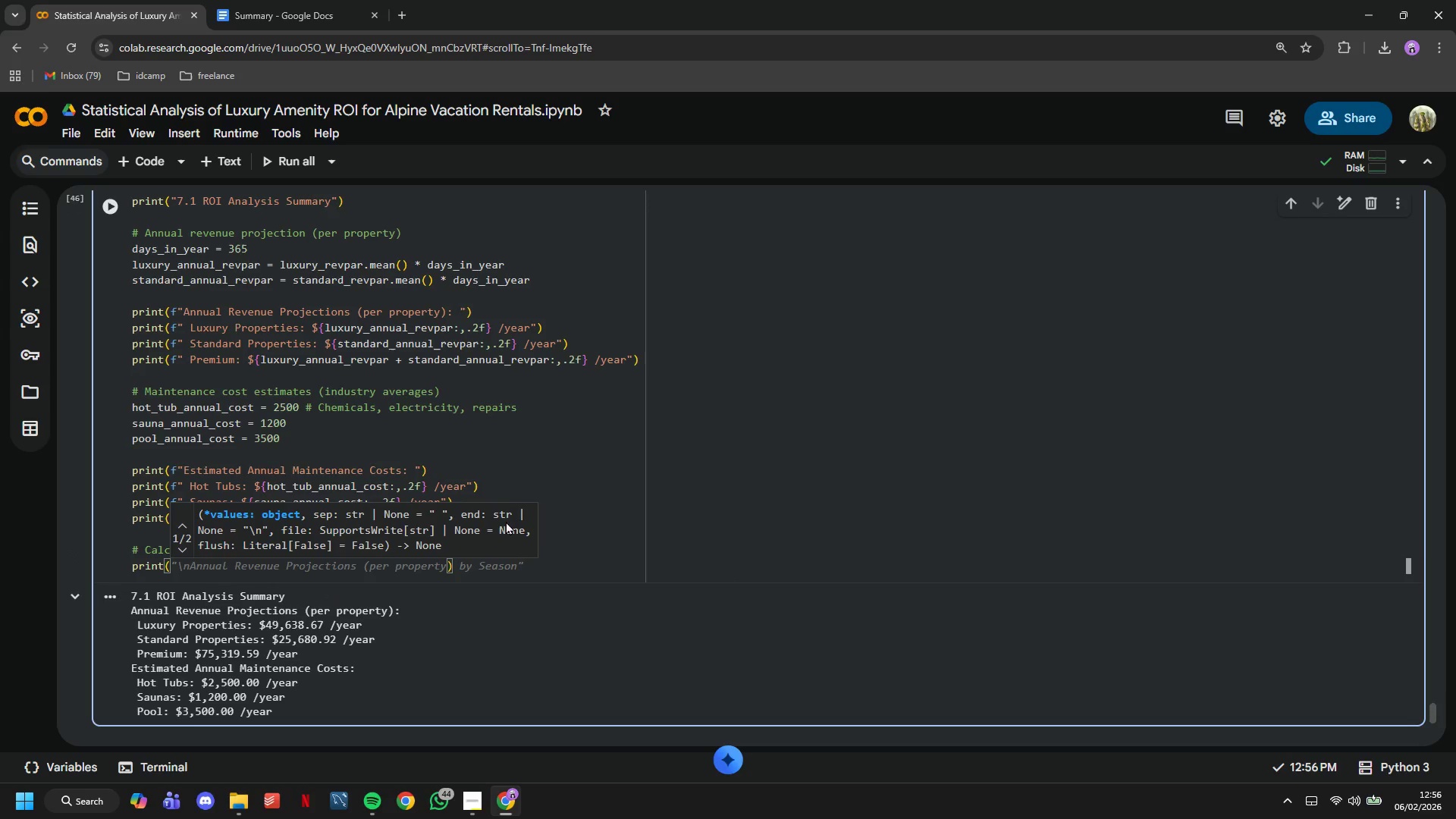 
type("\n7.2 Seasonal Revenue Analysis)
 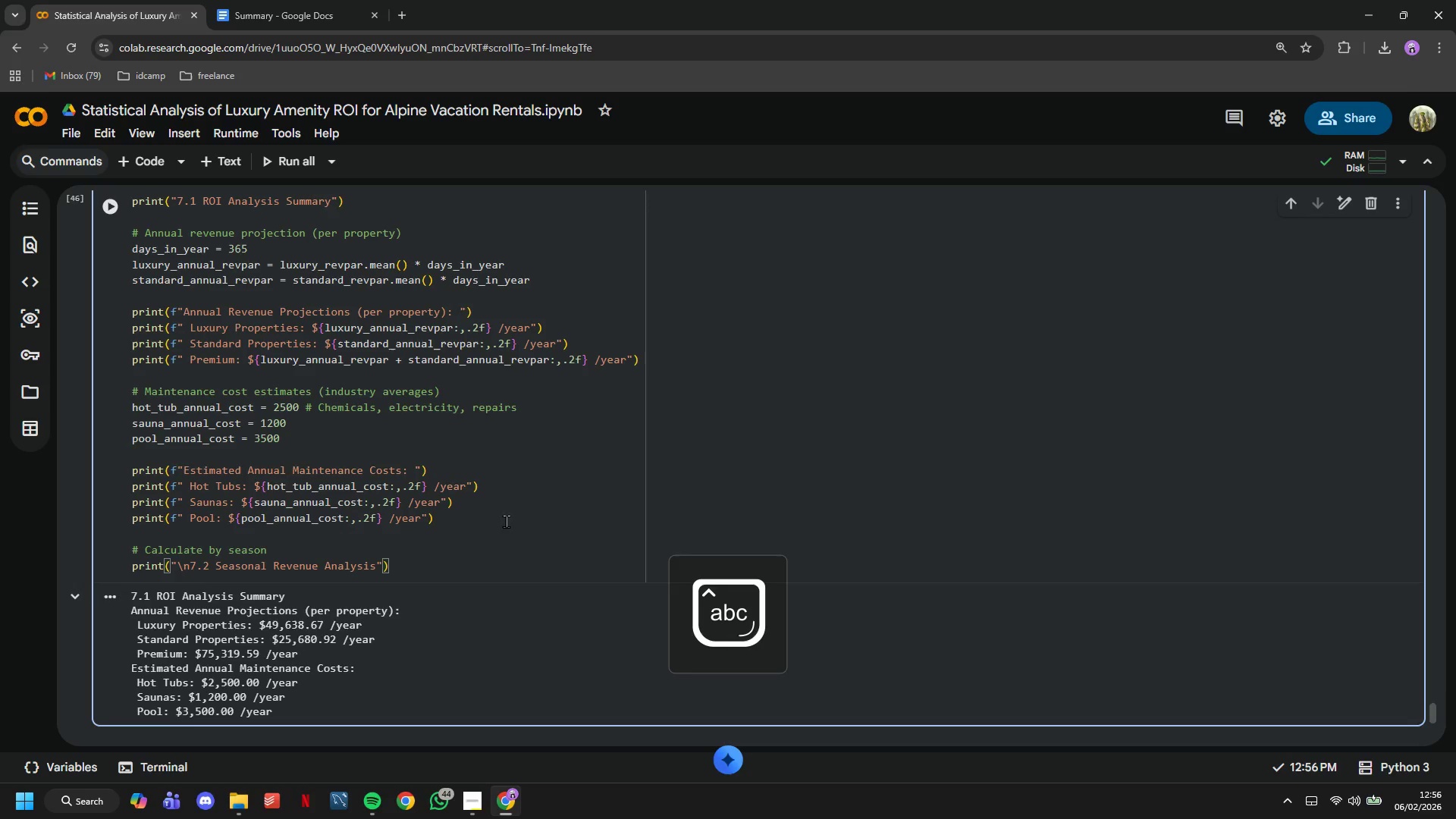 
key(ArrowRight)
 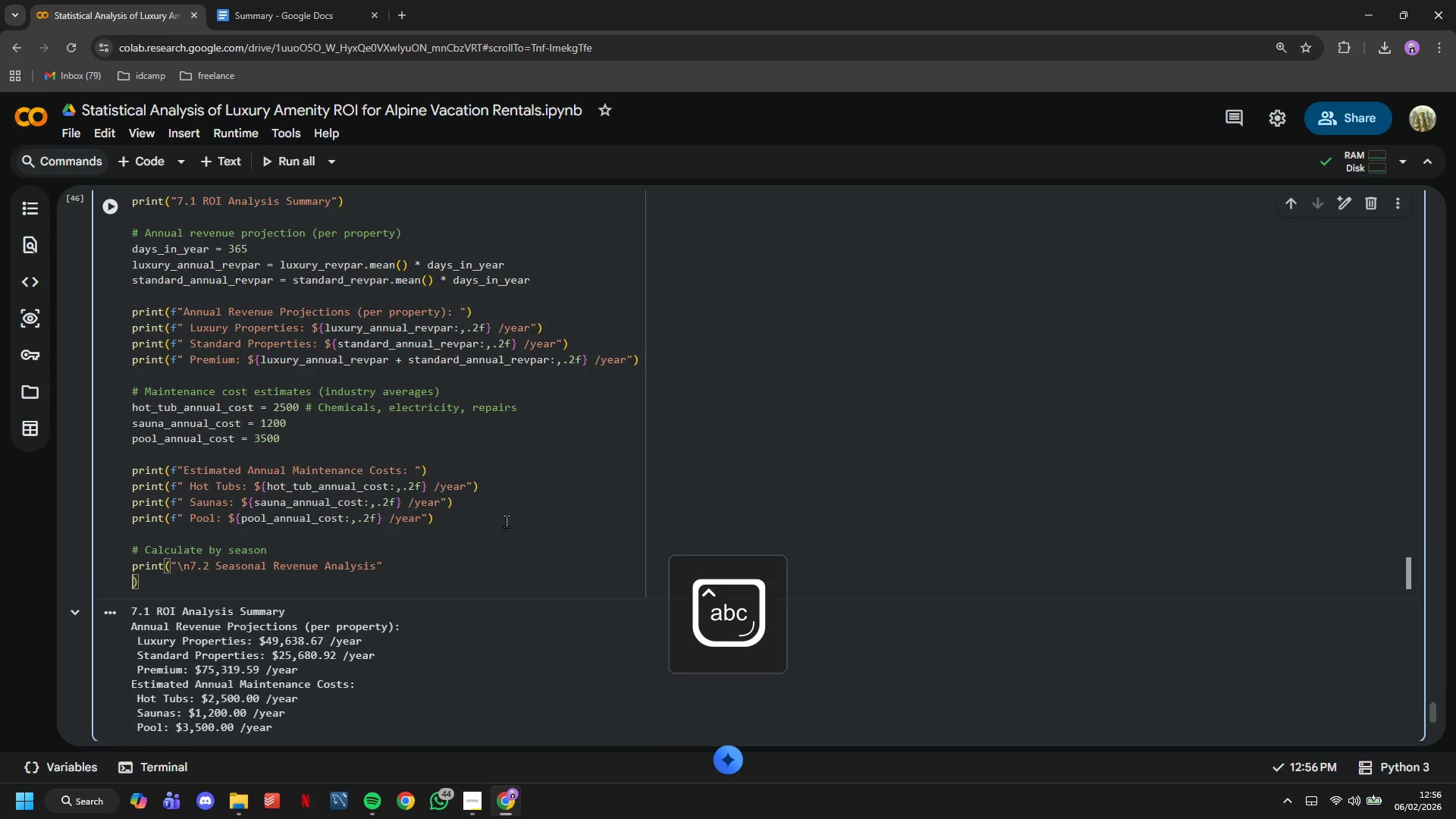 
key(Enter)
 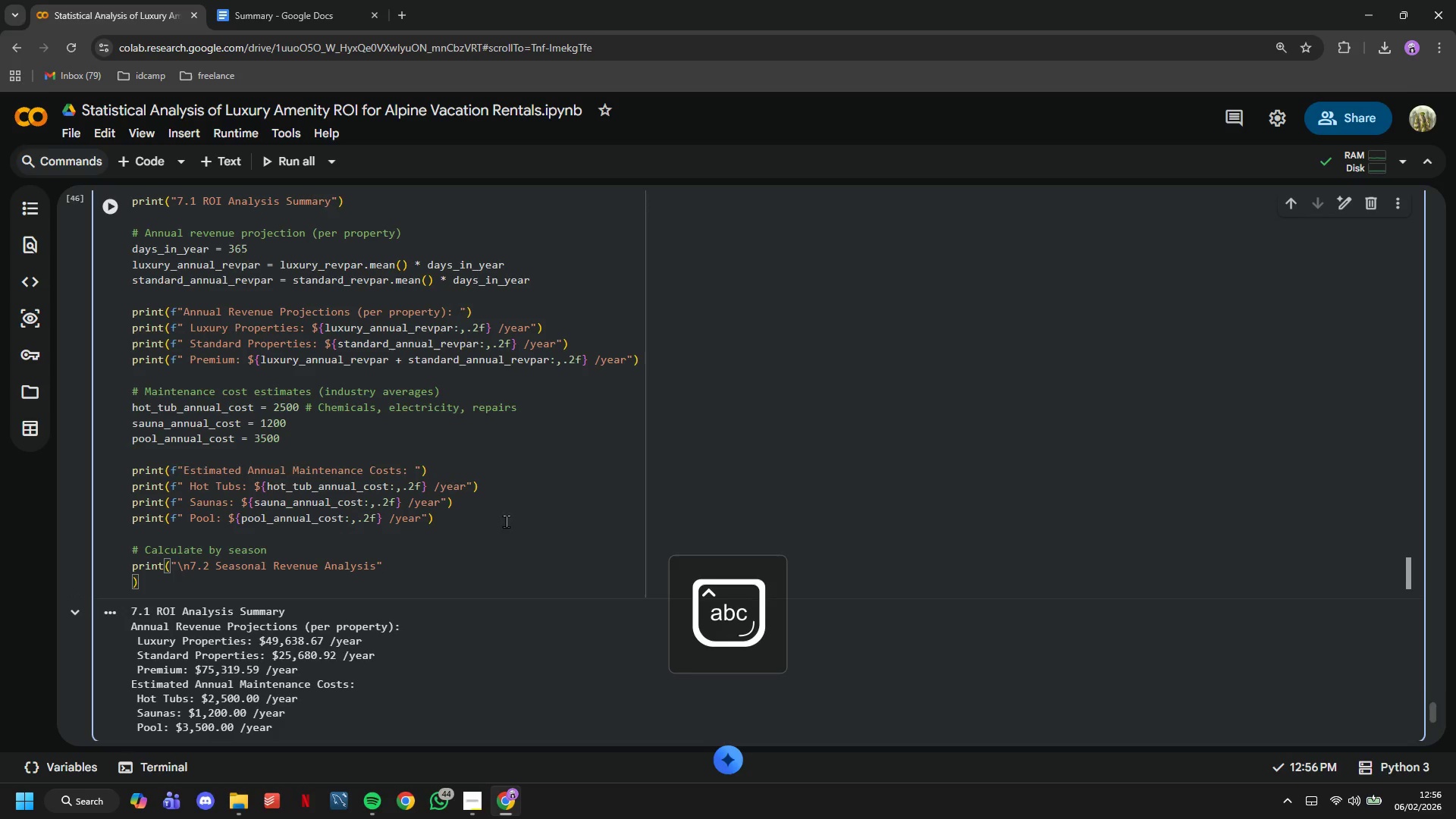 
key(Control+Z)
 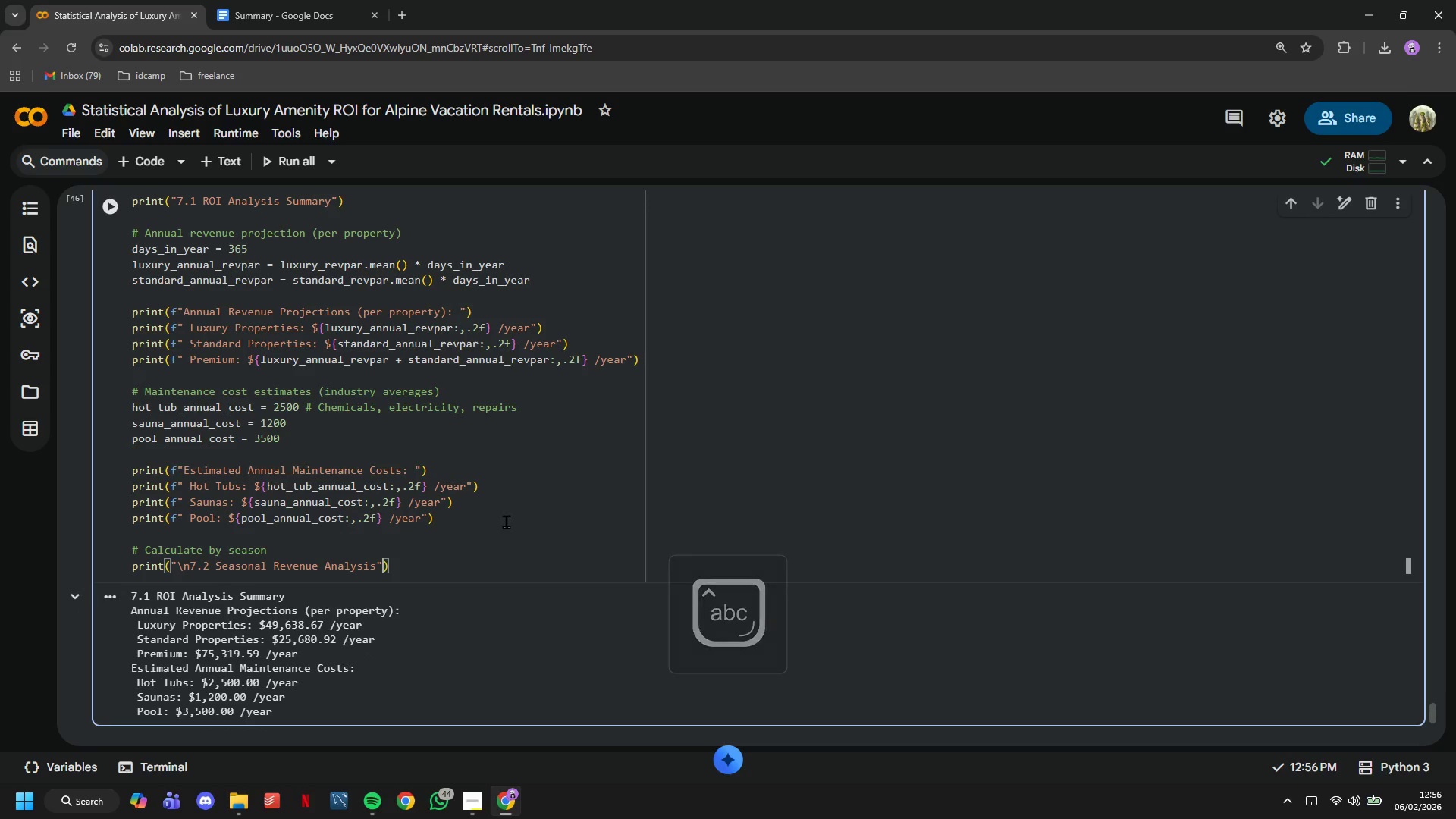 
key(ArrowRight)
 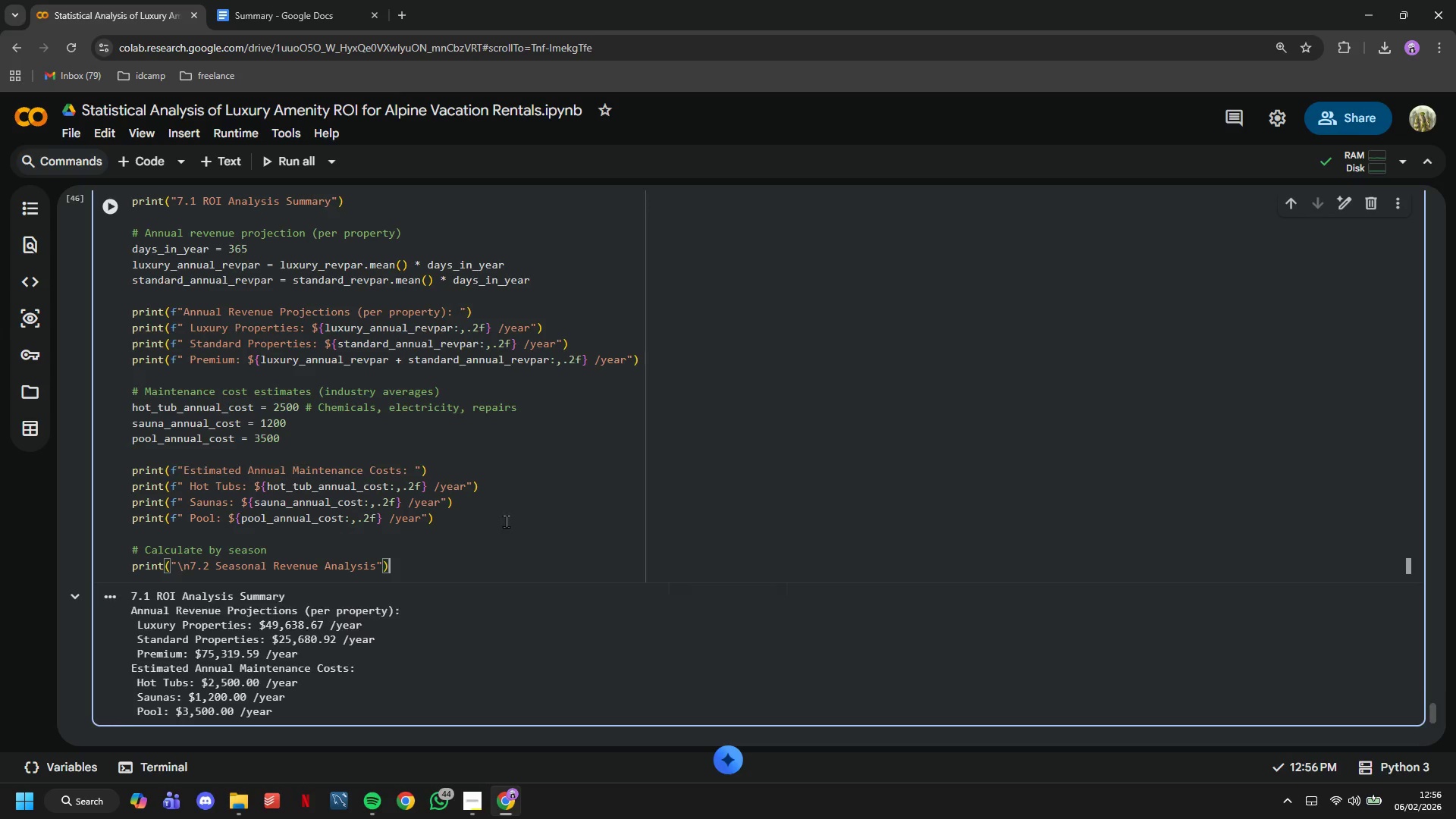 
key(Enter)
 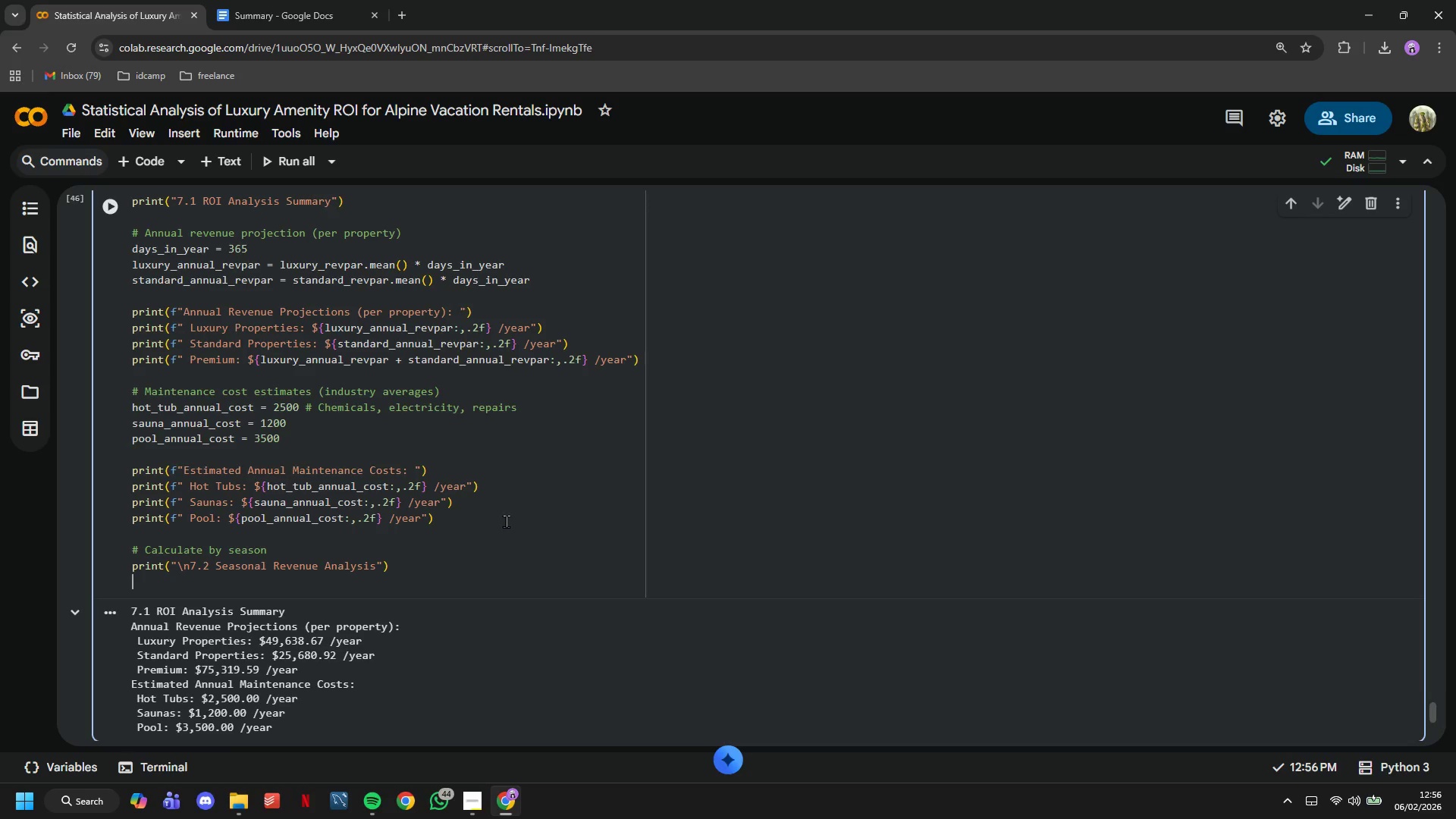 
key(Enter)
 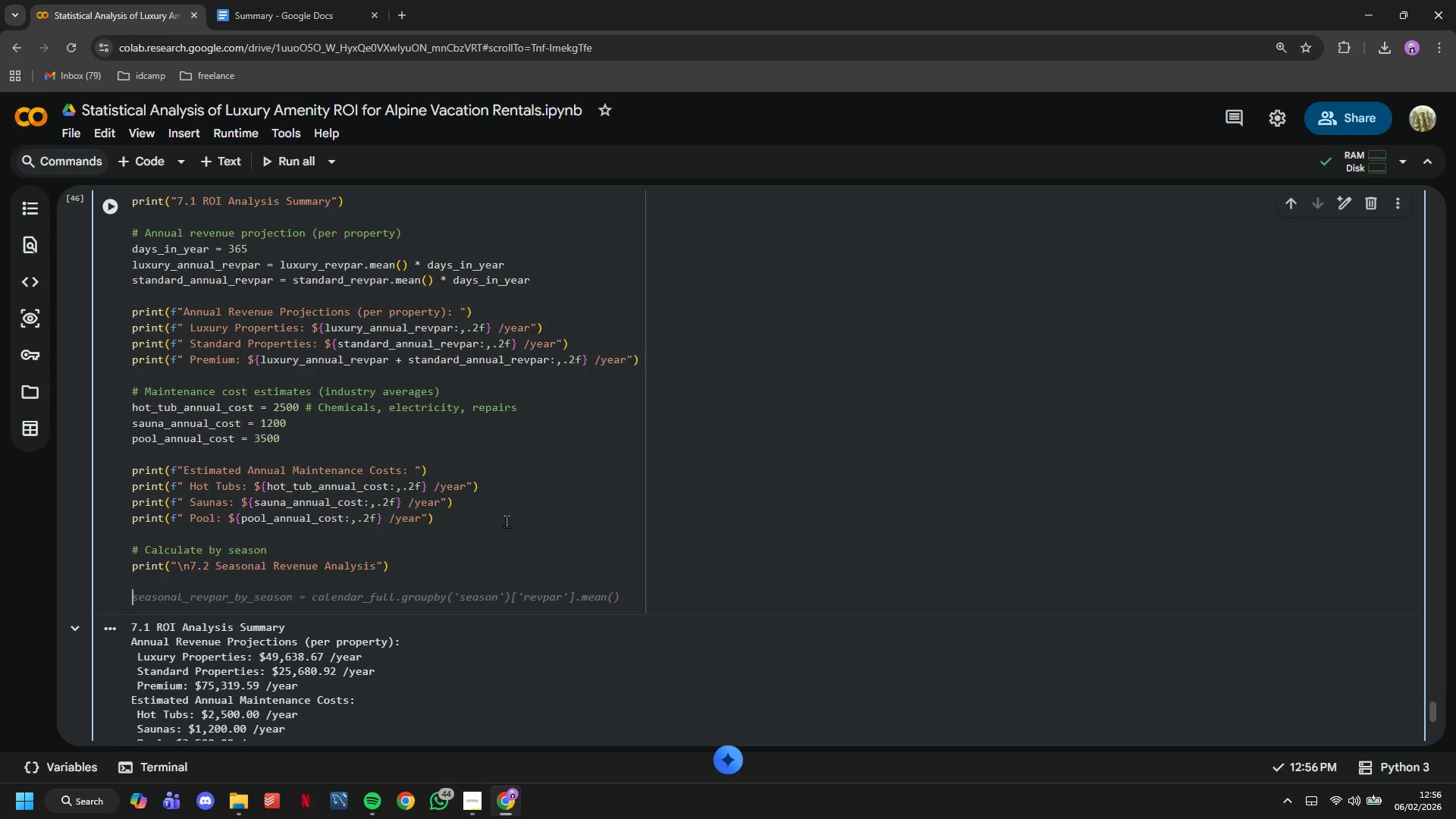 
type(for season )
 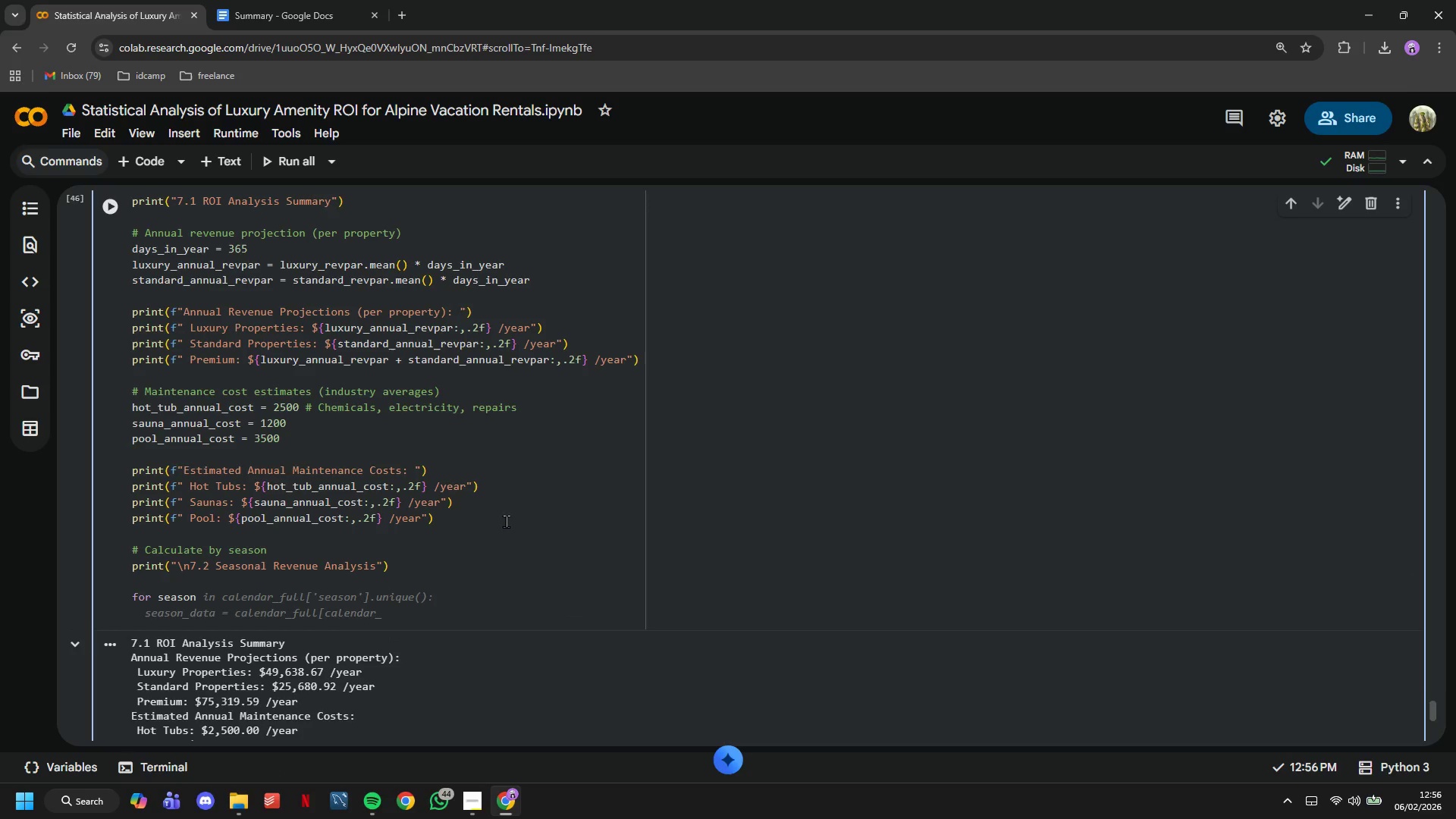 
type(in ['Peak (Winter)
 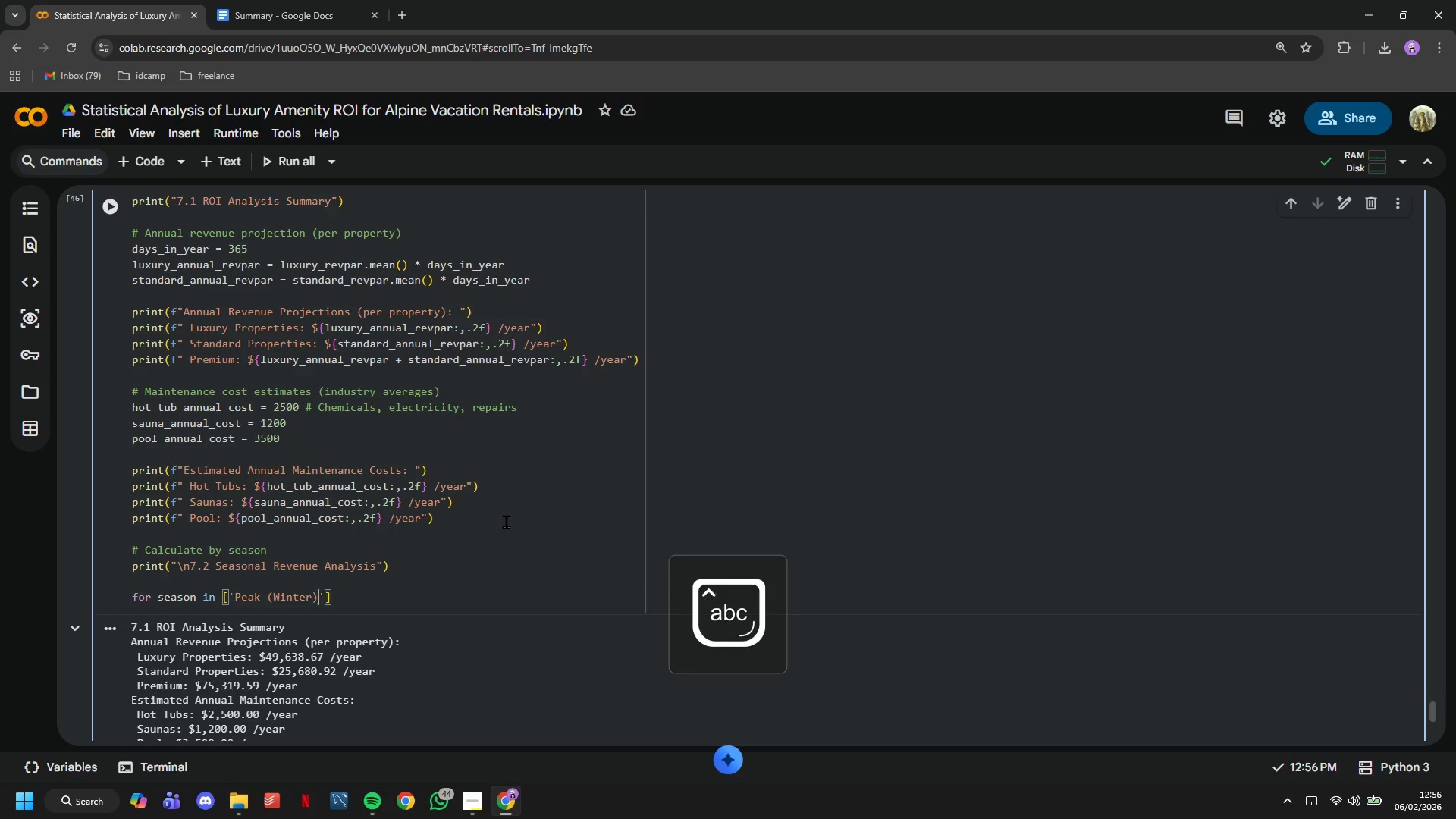 
key(ArrowRight)
 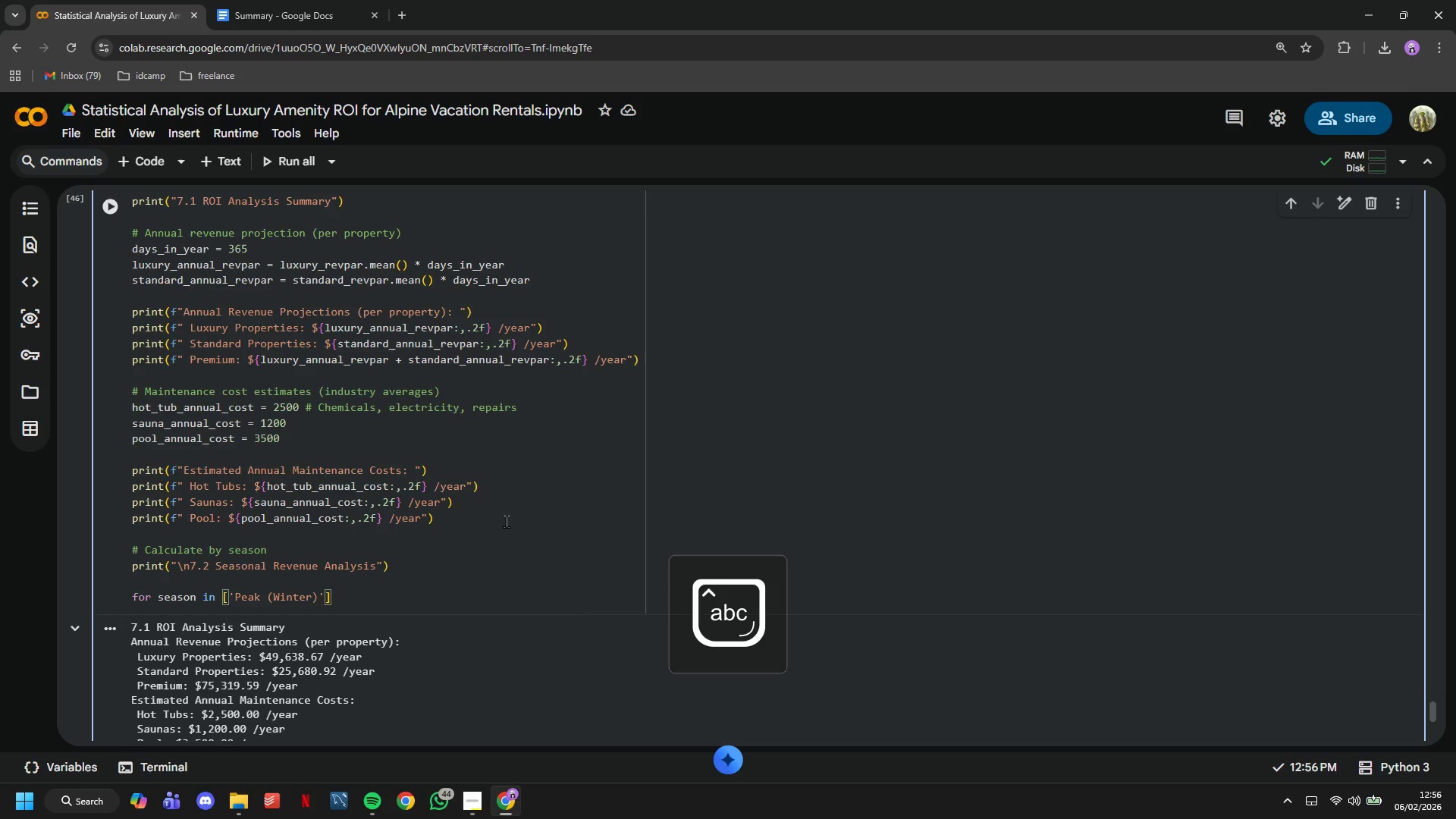 
key(ArrowRight)
 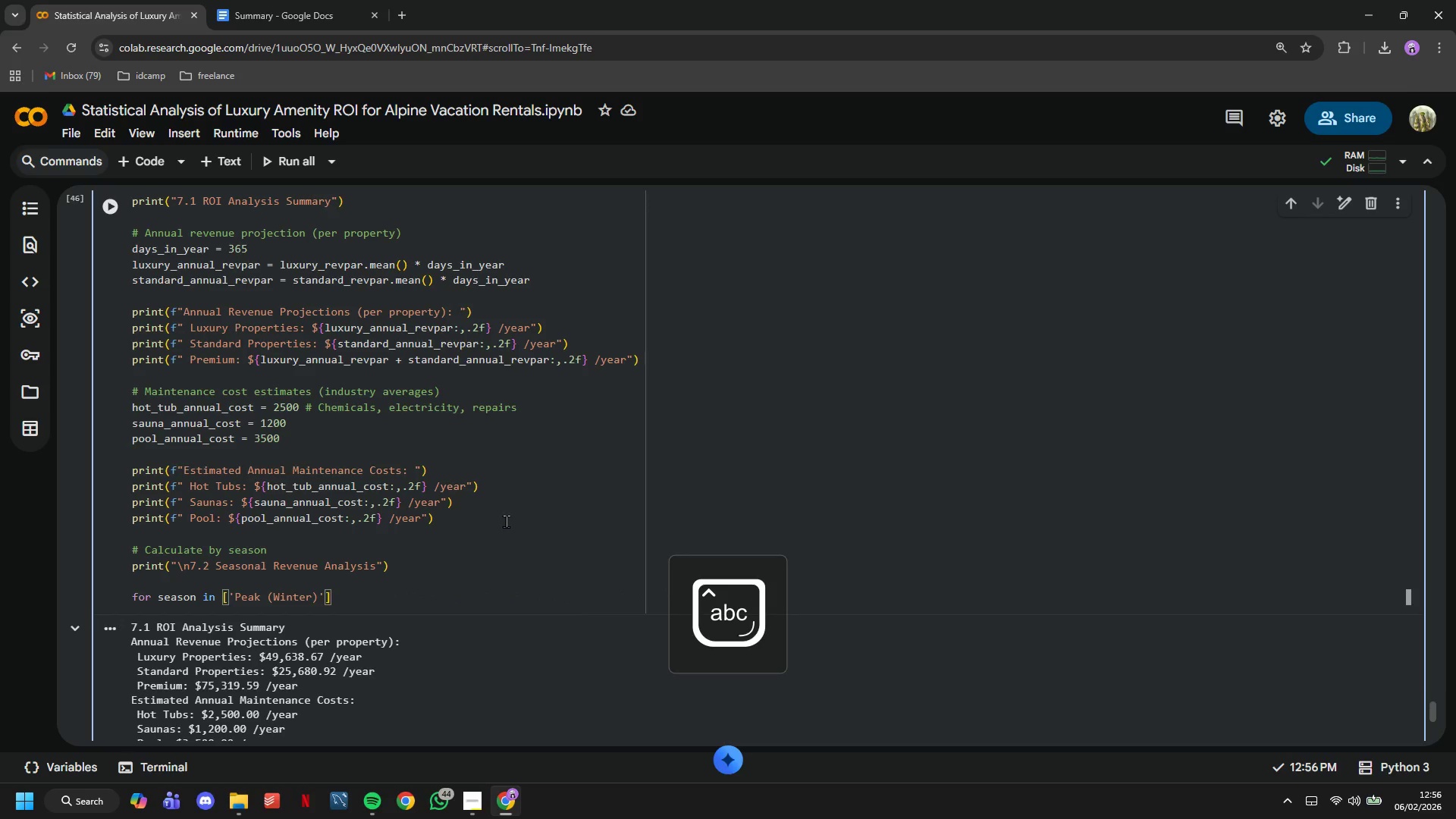 
type(, 'Shoulder (Summer)
 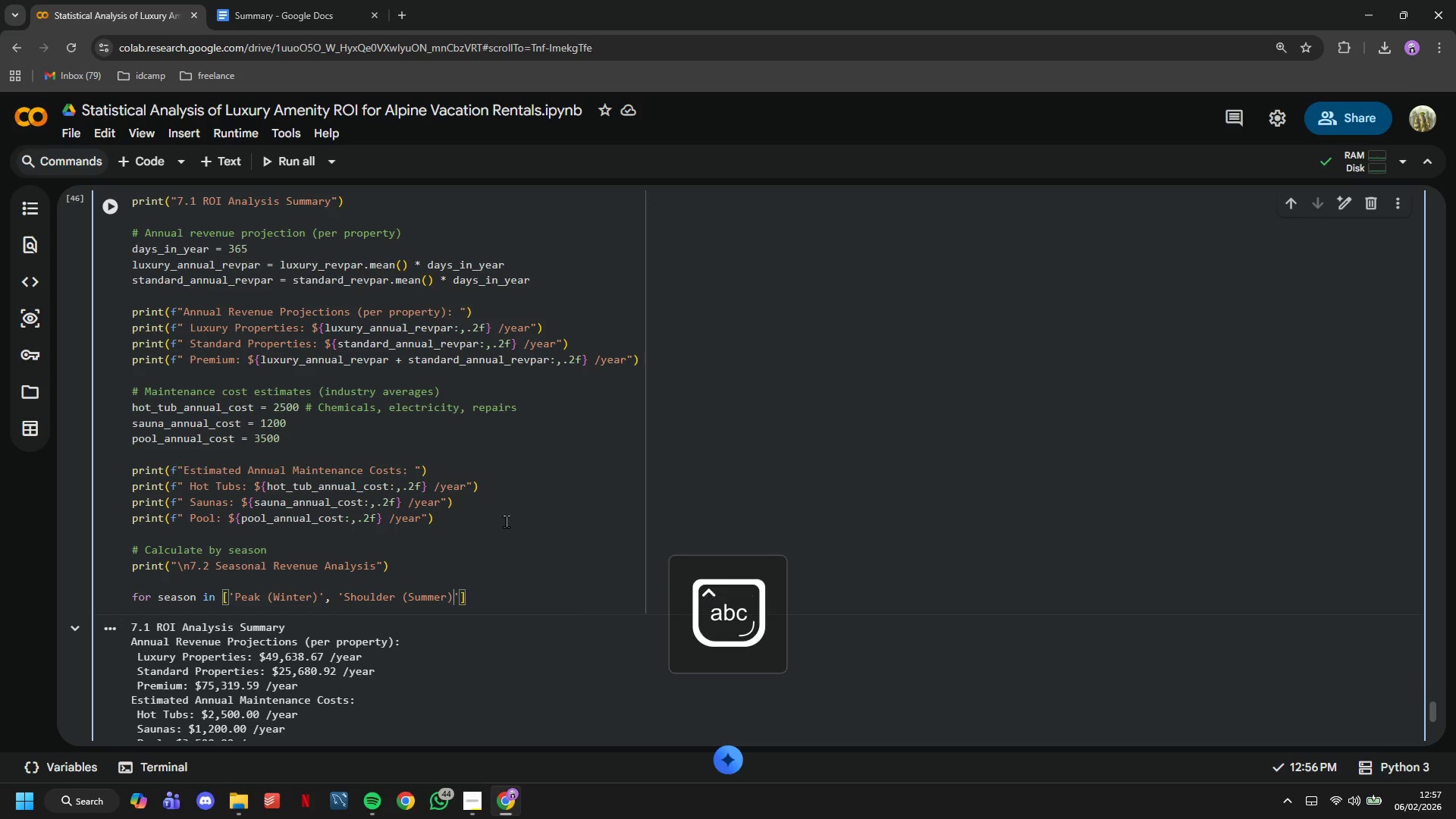 
 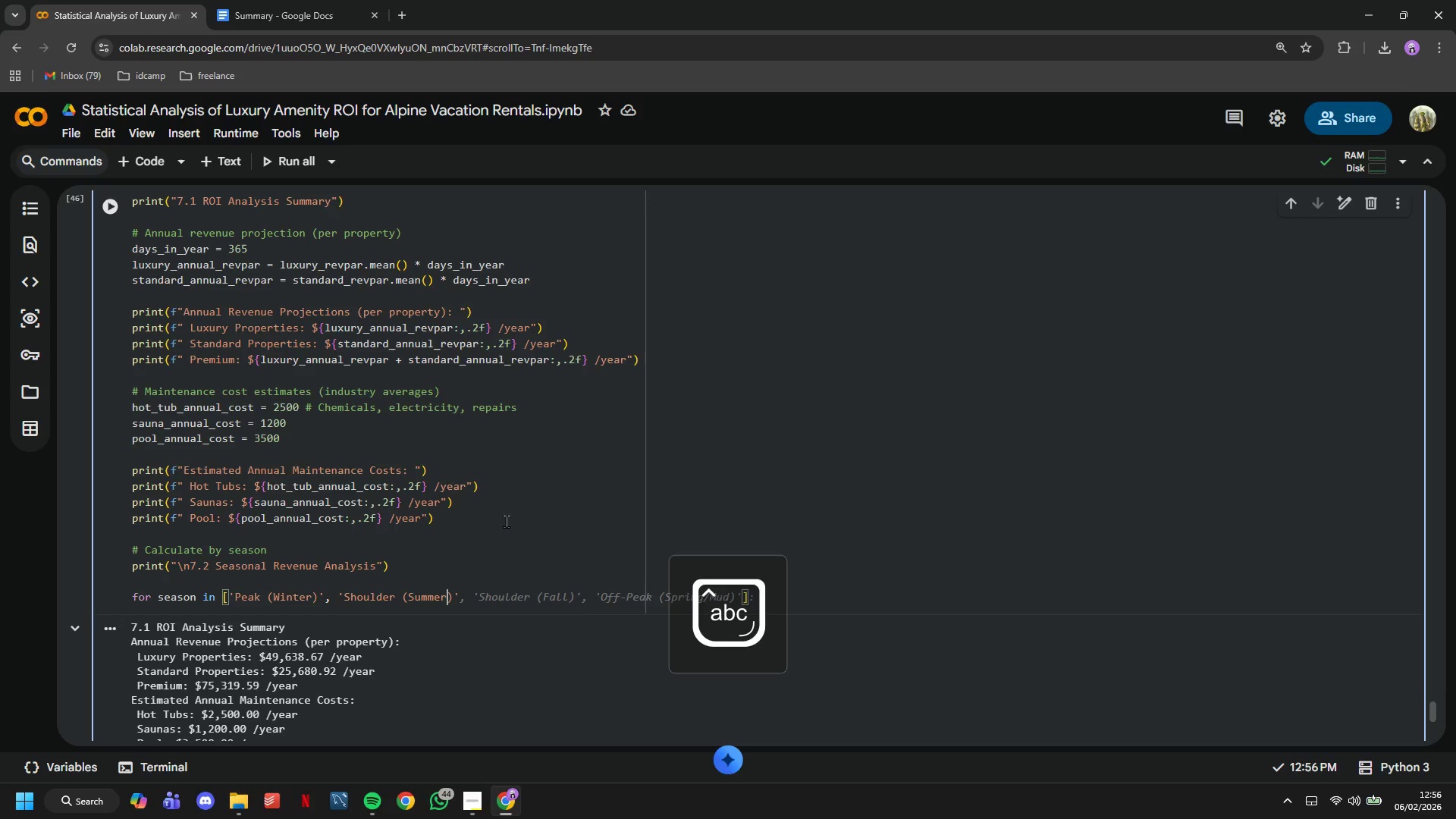 
key(ArrowRight)
 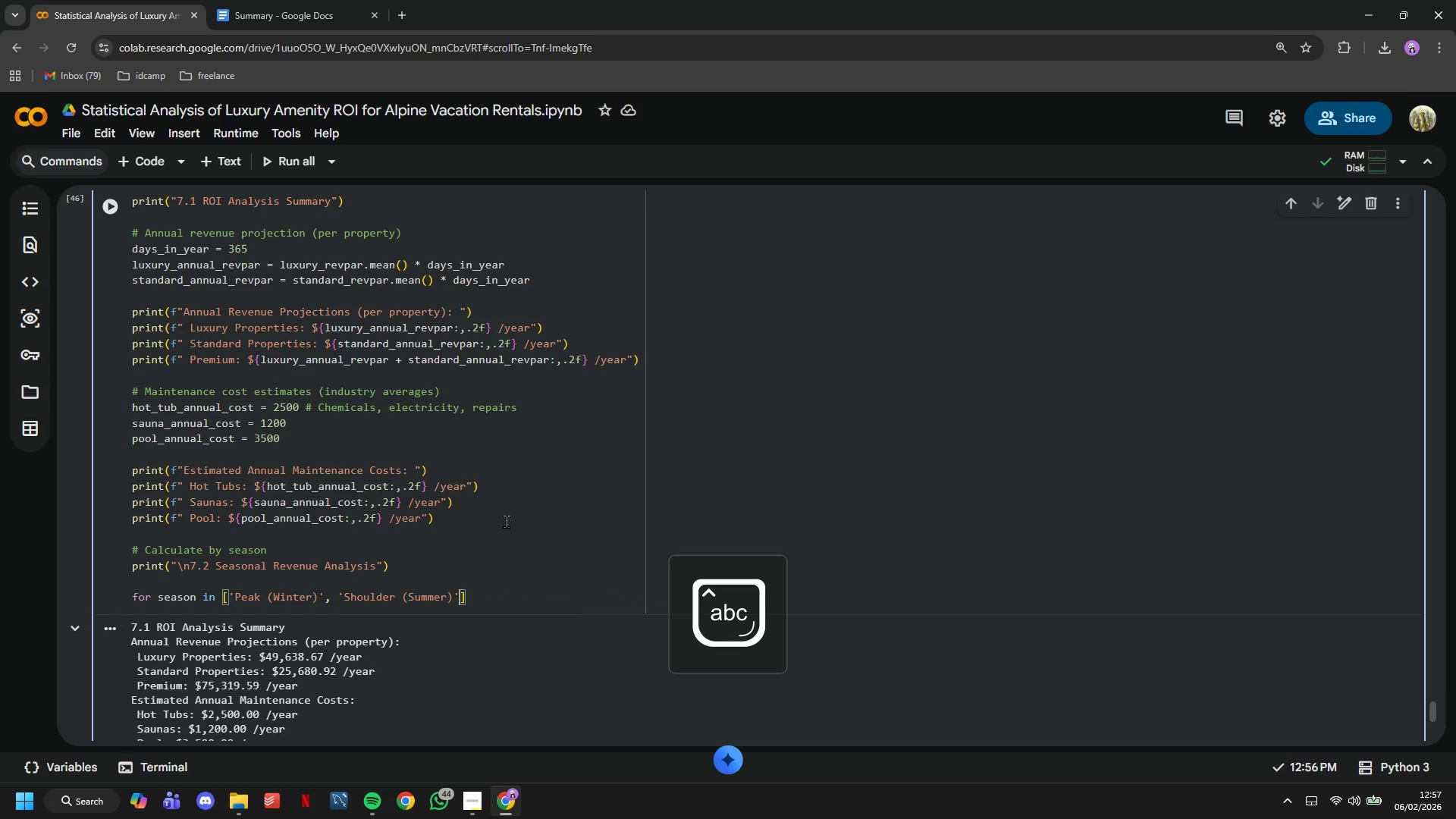 
key(ArrowRight)
 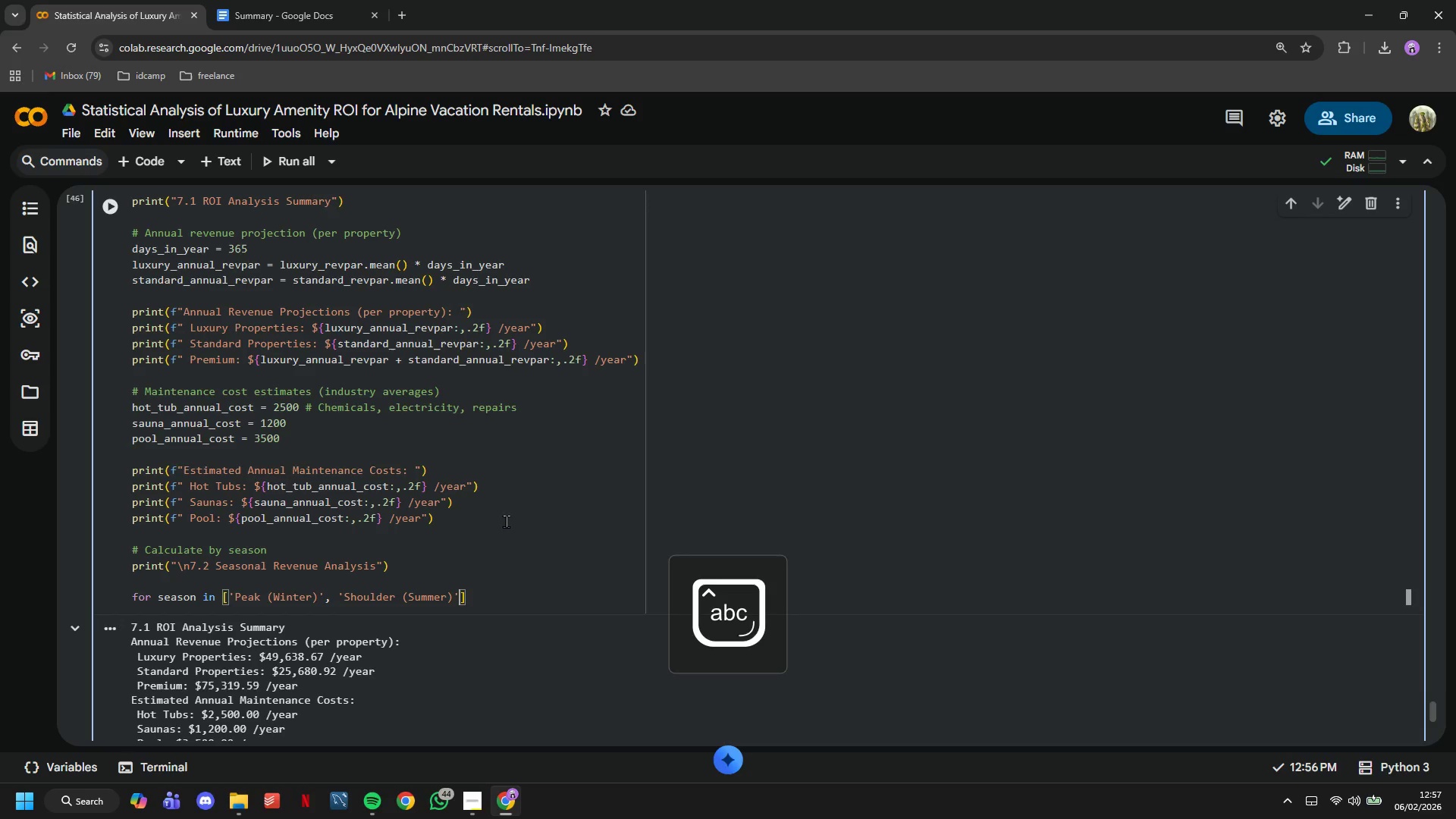 
type(, 'Shpuld)
key(Backspace)
key(Backspace)
key(Backspace)
key(Backspace)
type(oulder (Fall)
 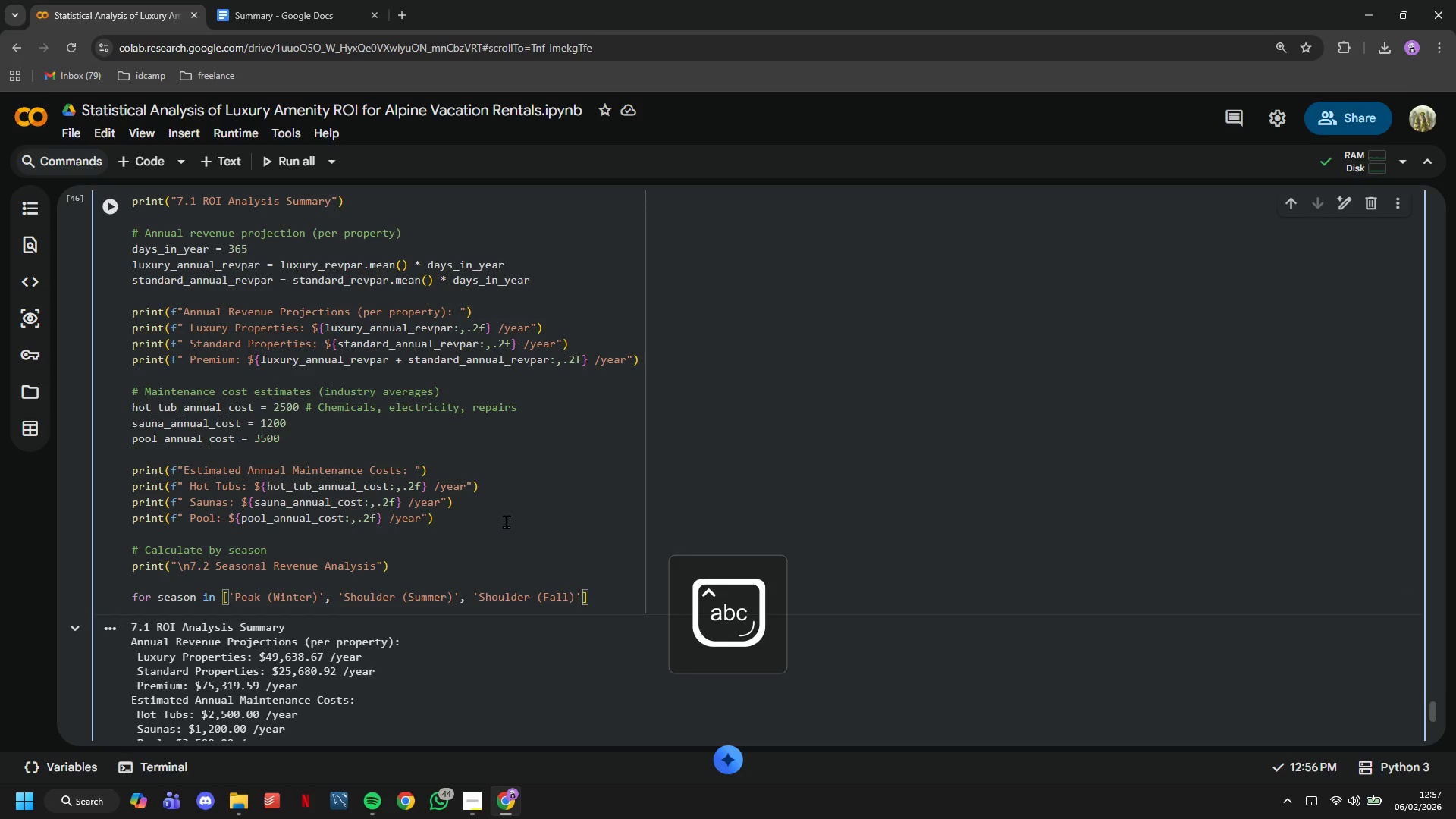 
 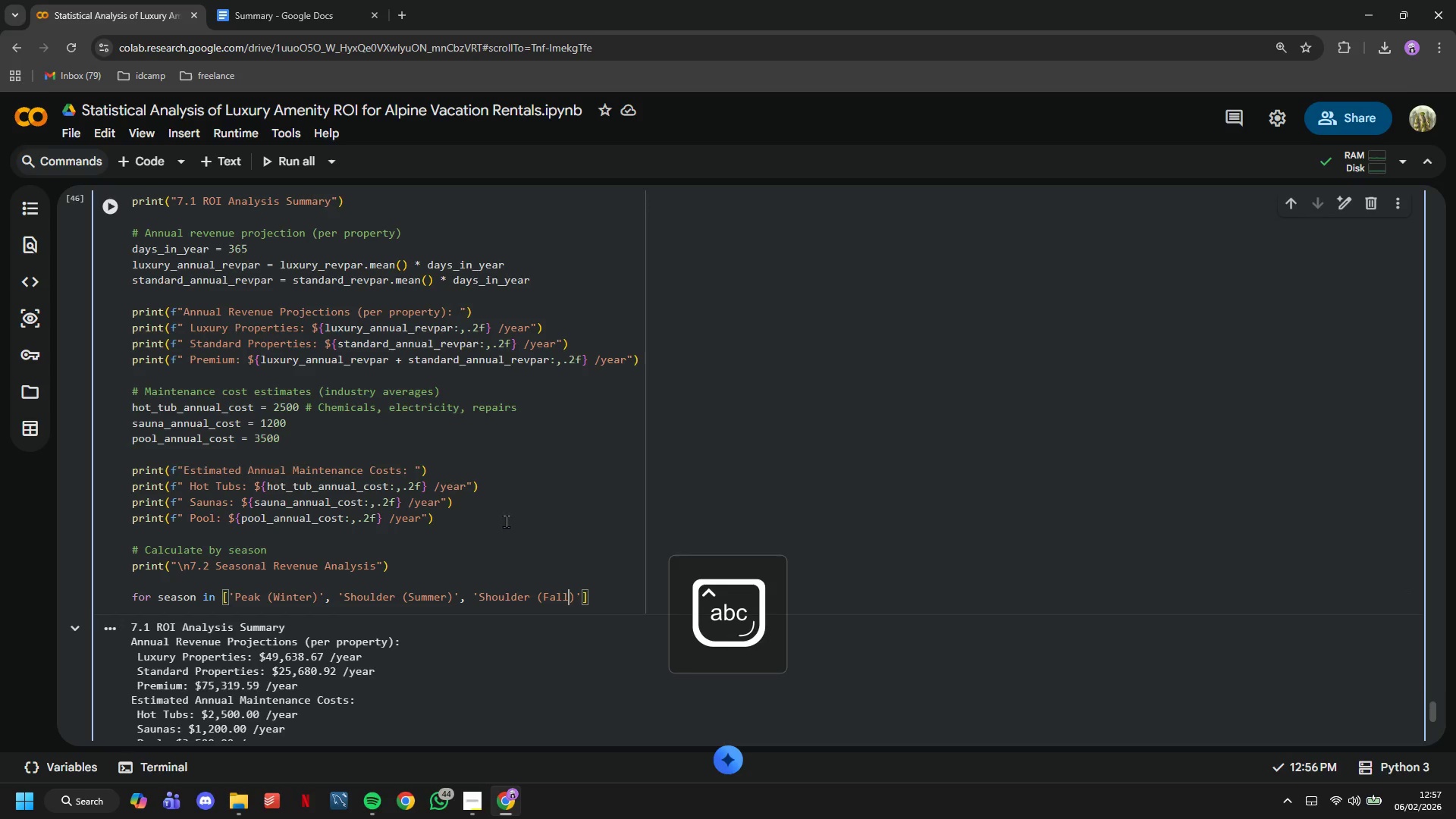 
key(ArrowRight)
 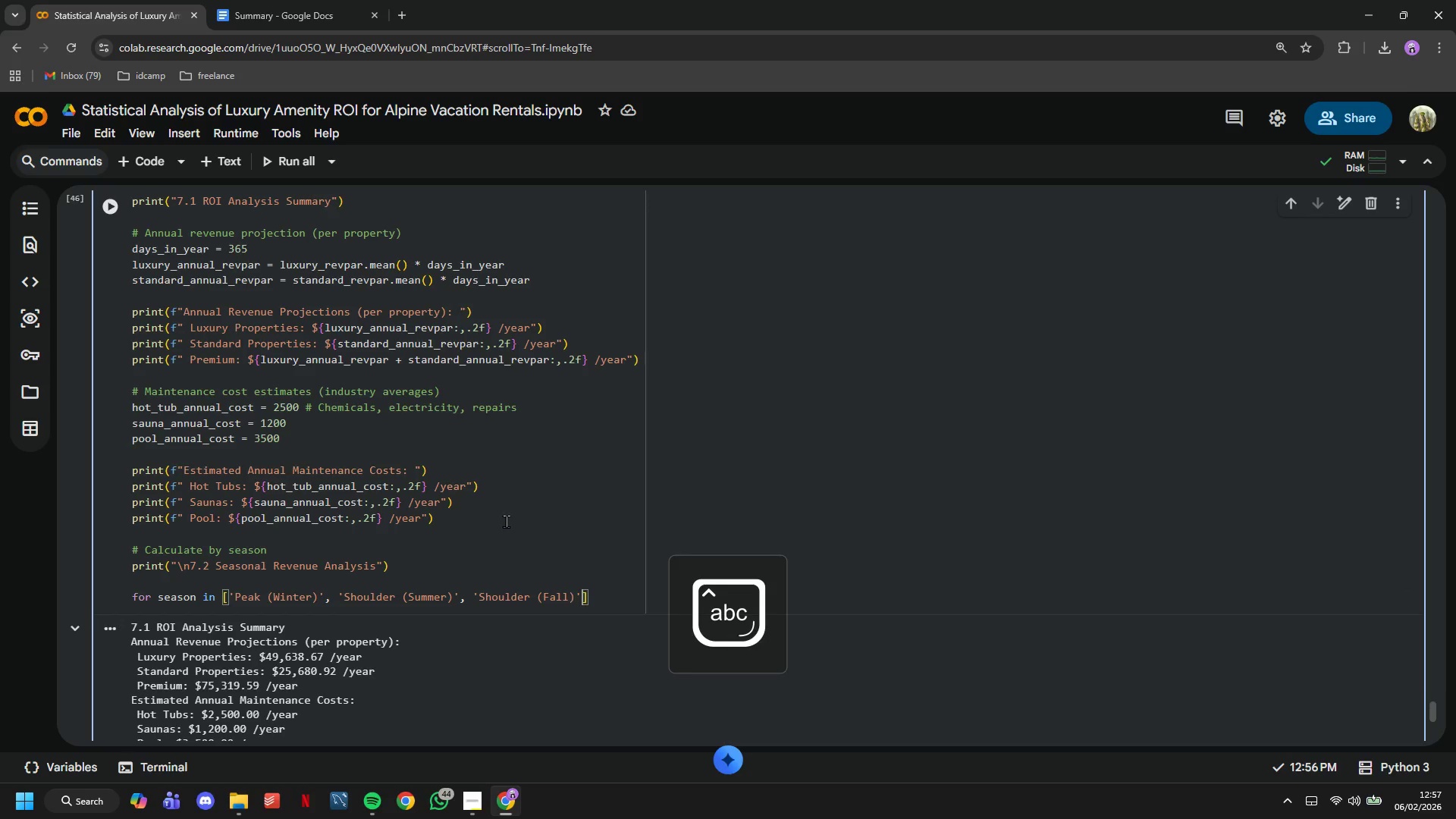 
key(ArrowRight)
 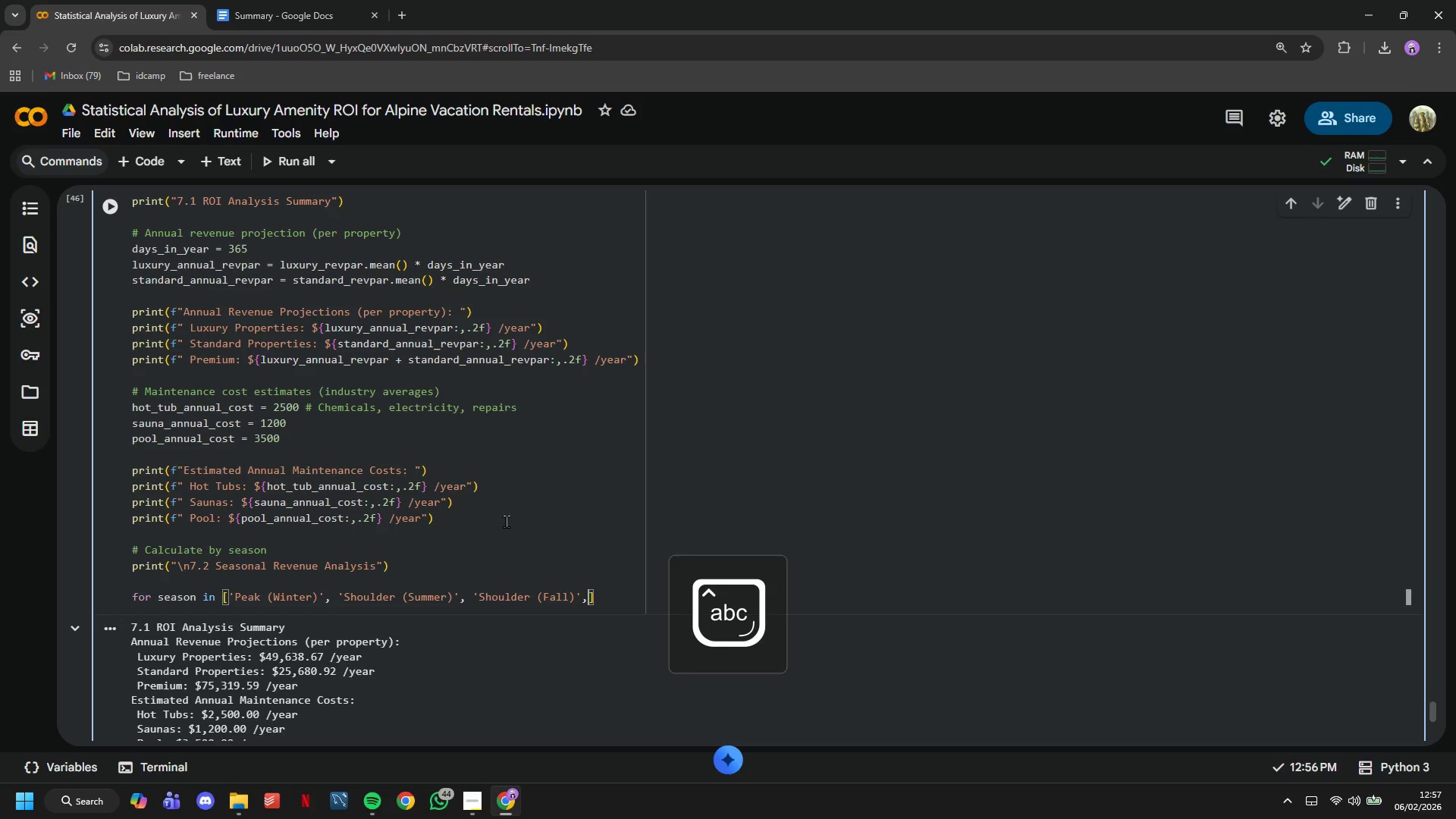 
type(, 'Off-Peak (S)
key(Tab)
 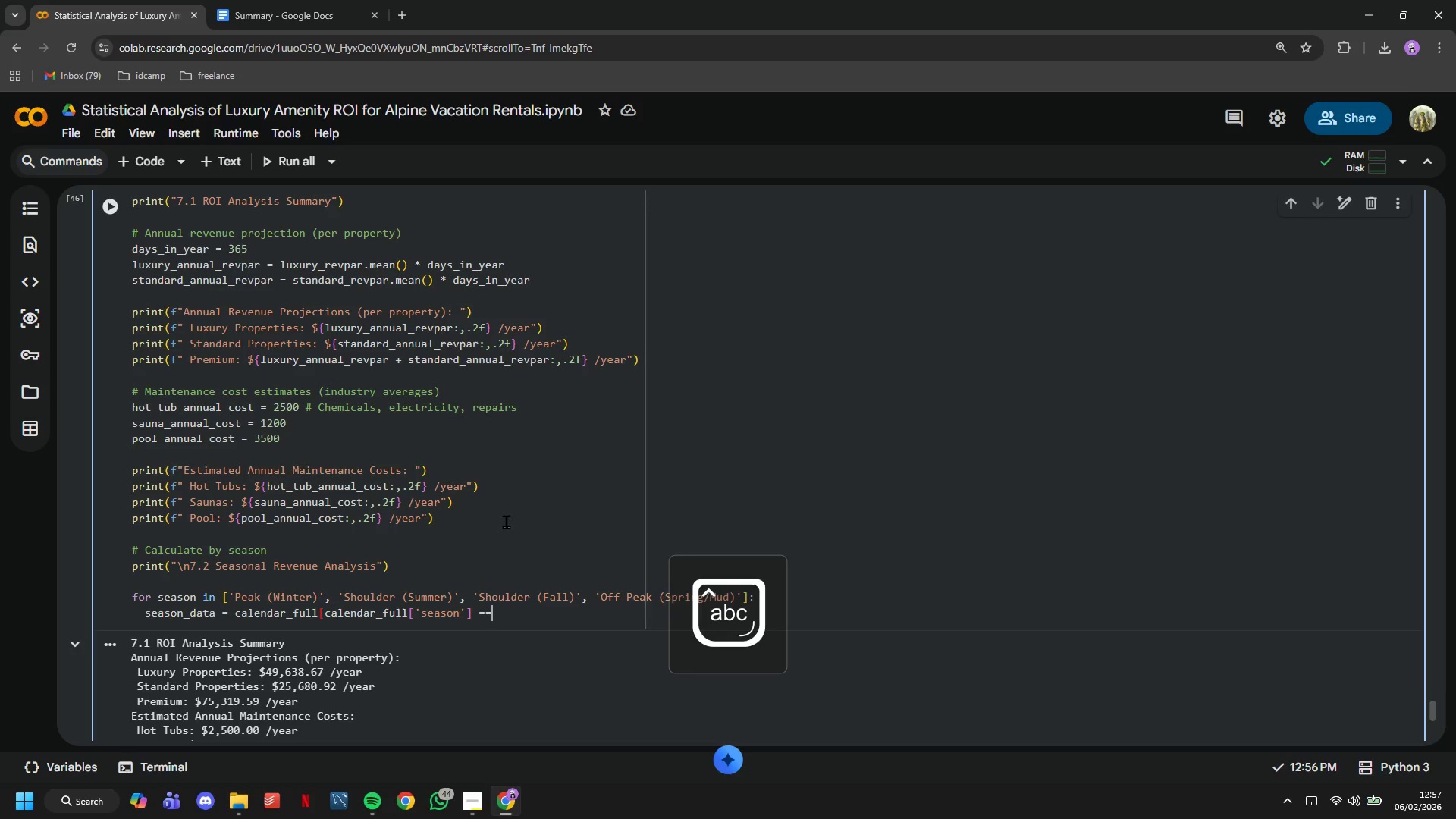 
type( seasob)
key(Backspace)
type(n])
 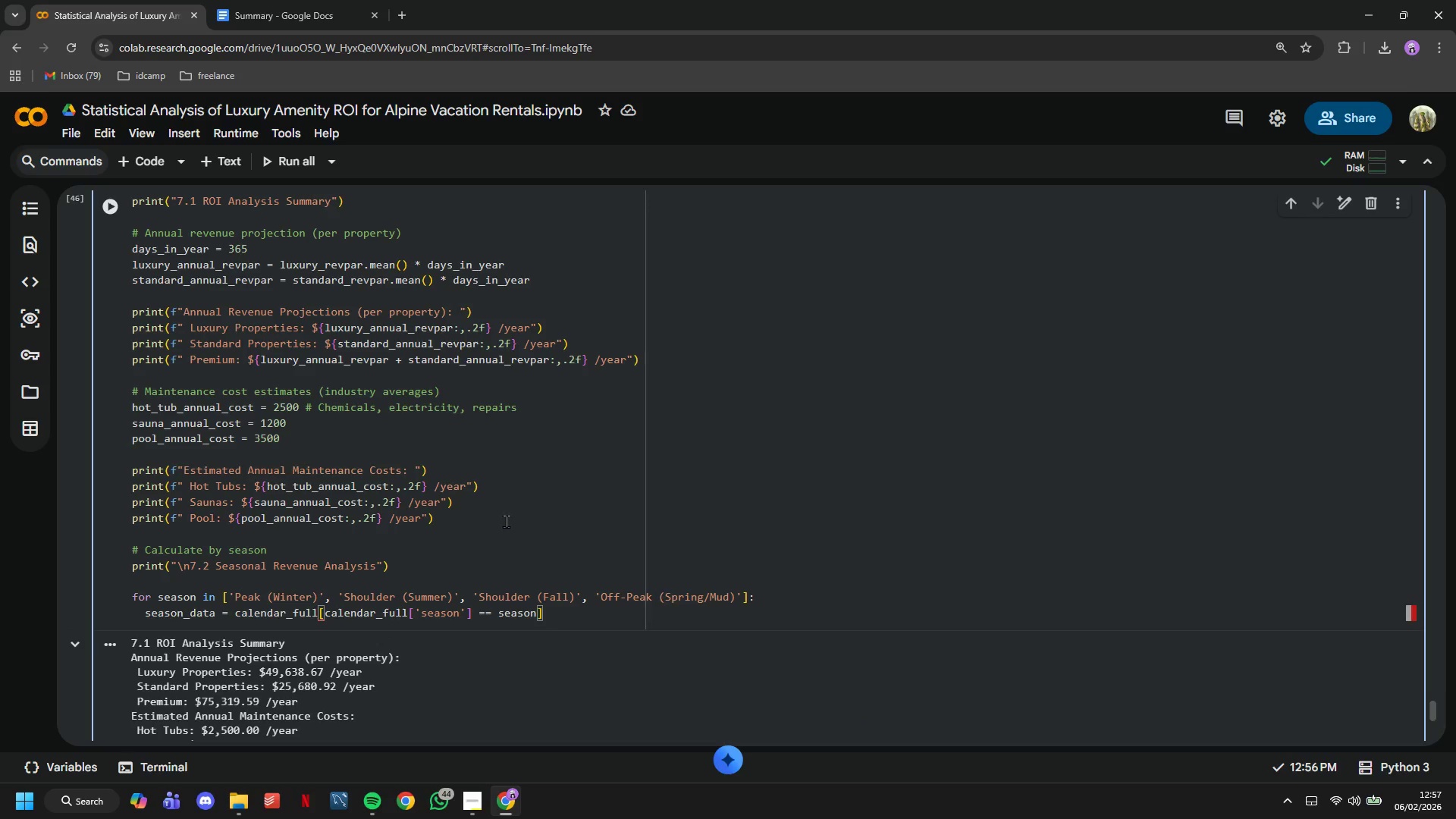 
key(Enter)
 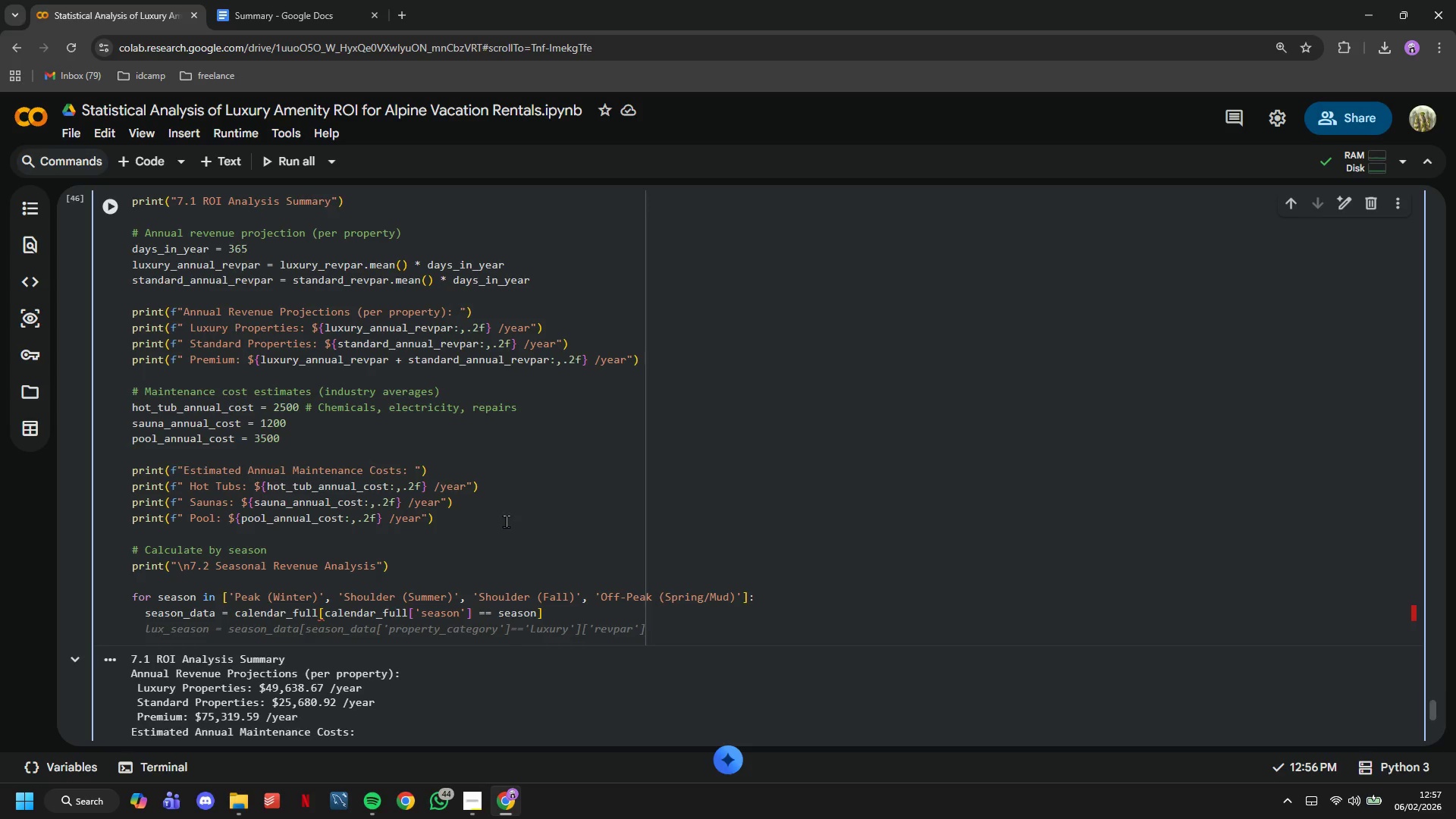 
key(Enter)
 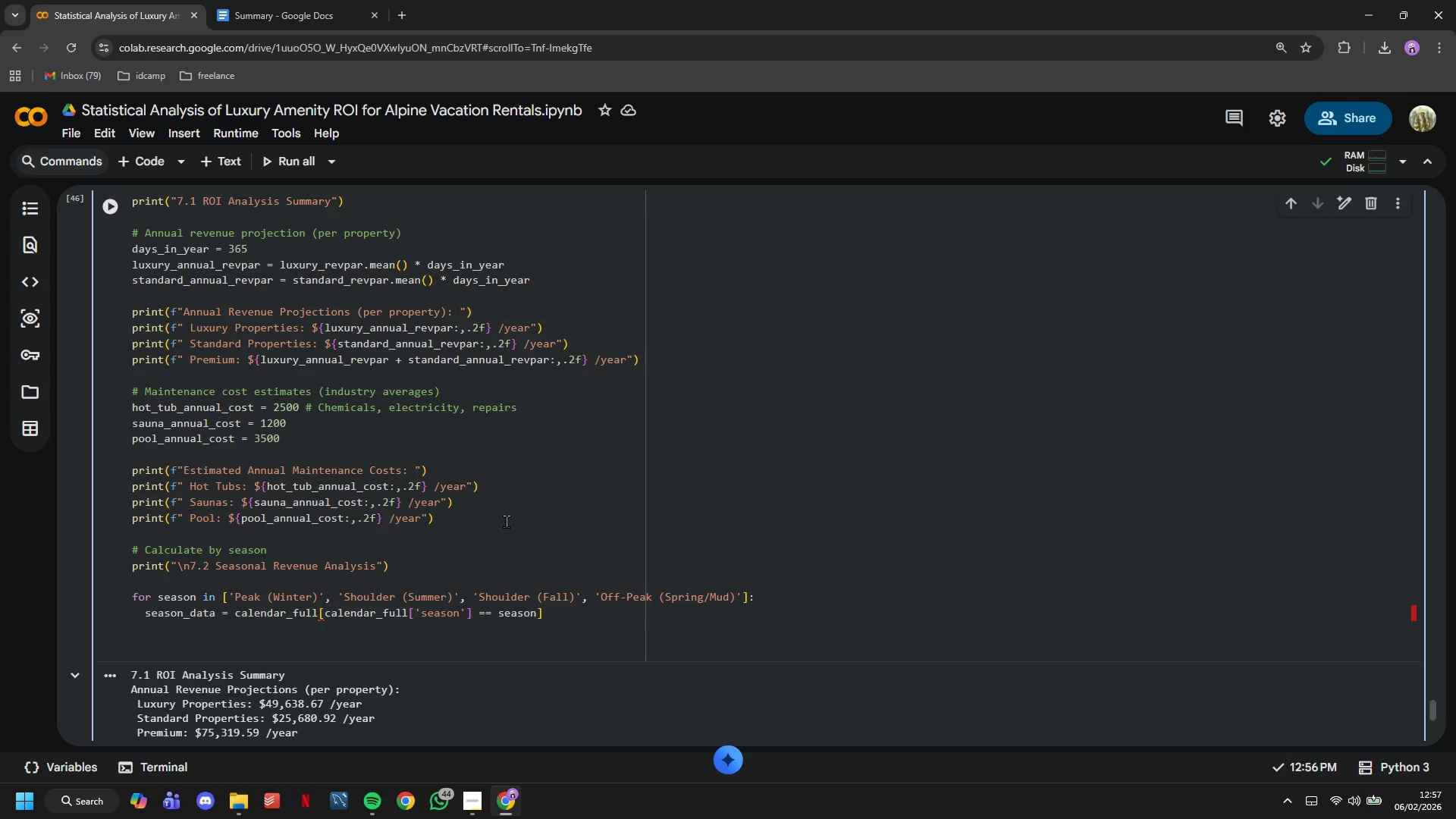 
type(luxz_)
key(Backspace)
key(Backspace)
type(_mean = season_data[season_data['property_category)
 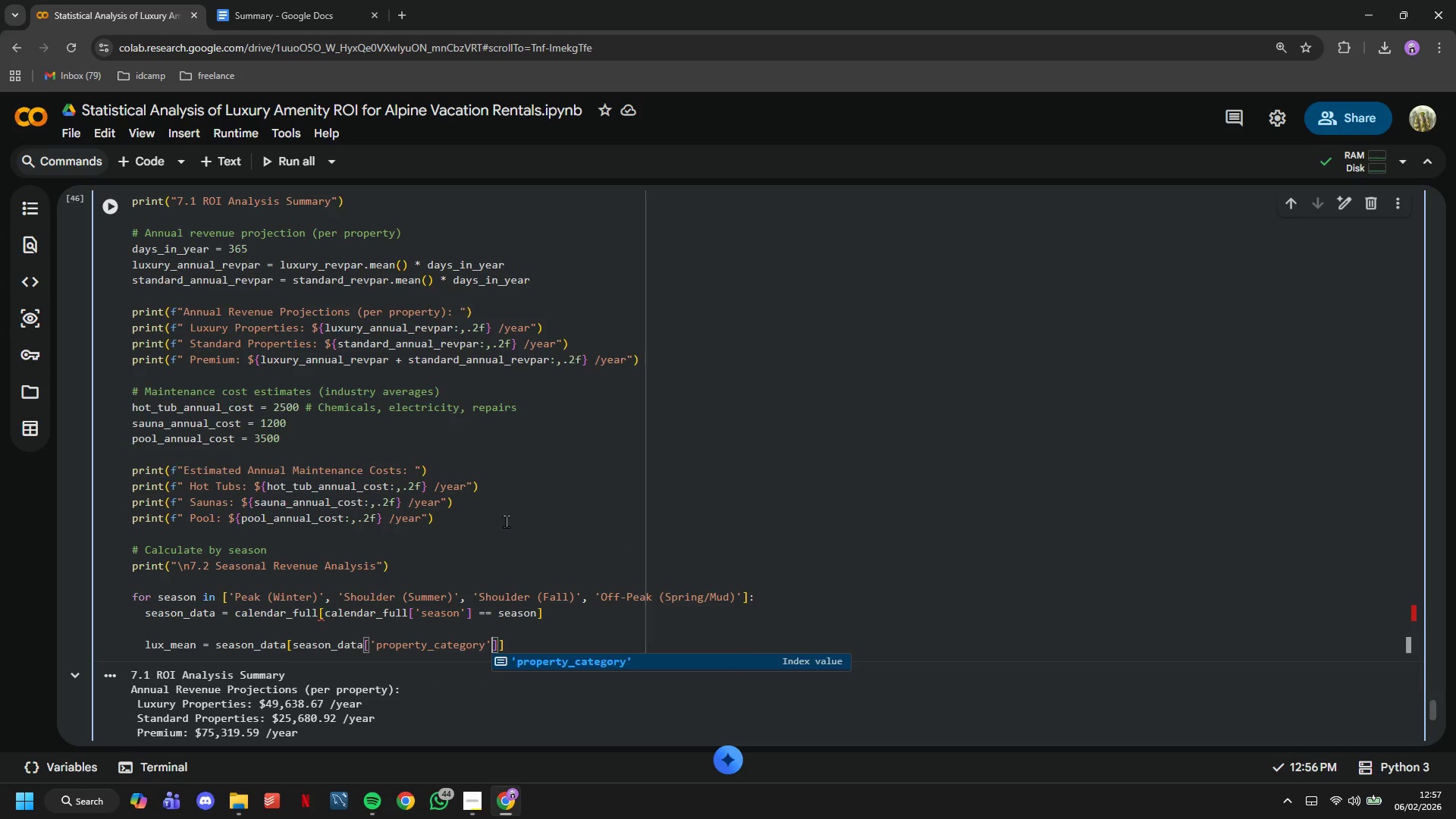 
 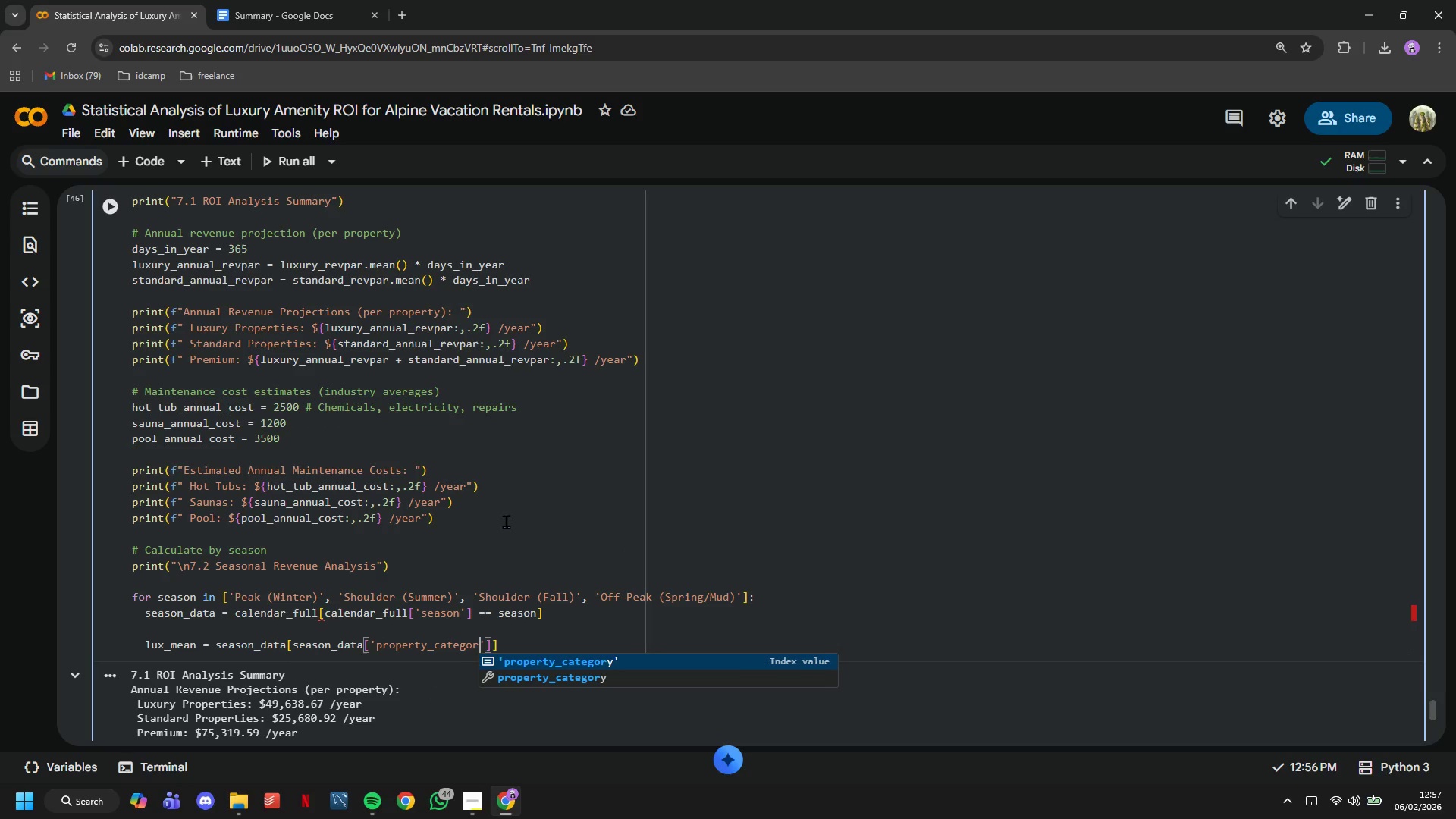 
key(ArrowRight)
 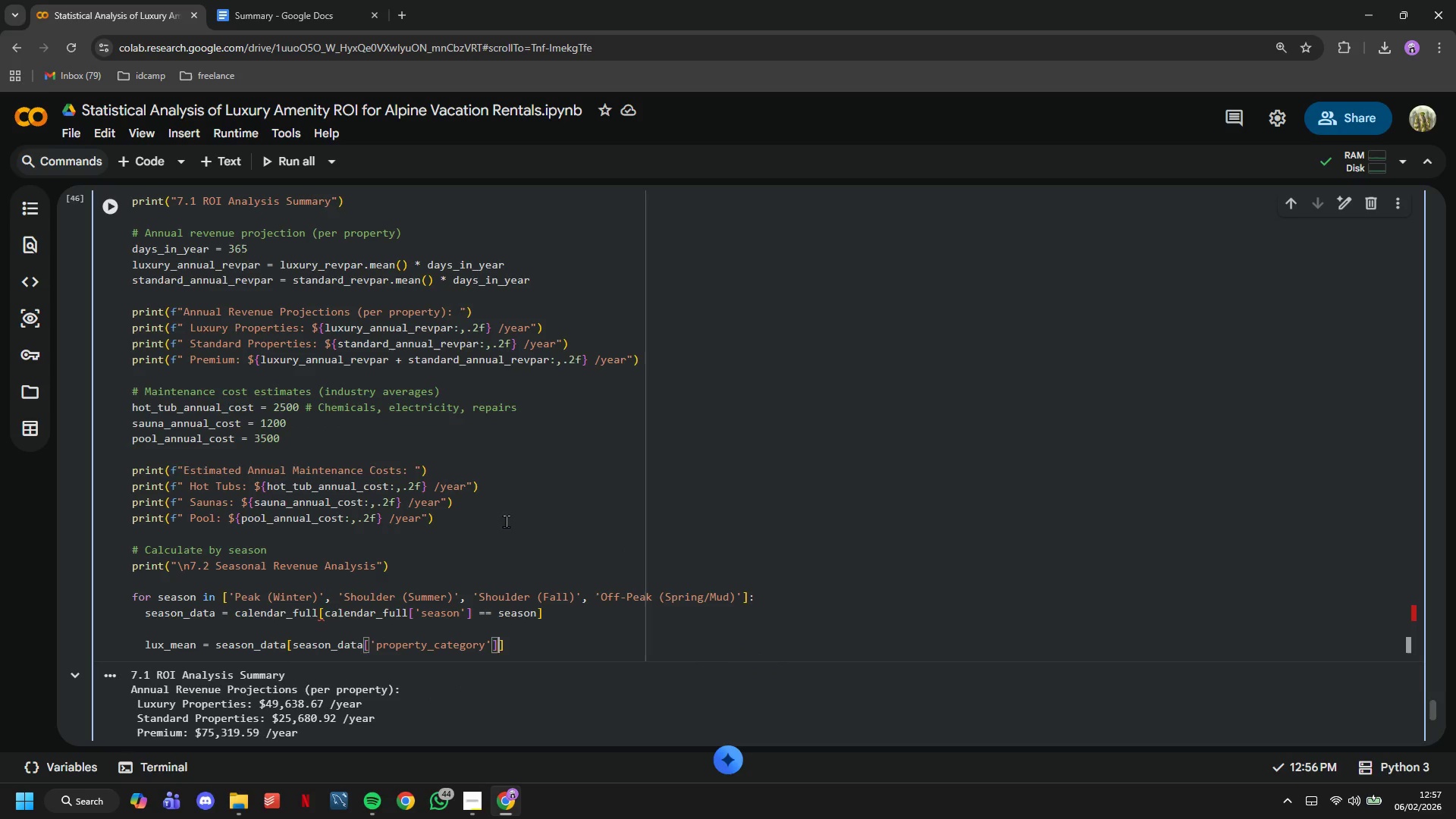 
key(ArrowRight)
 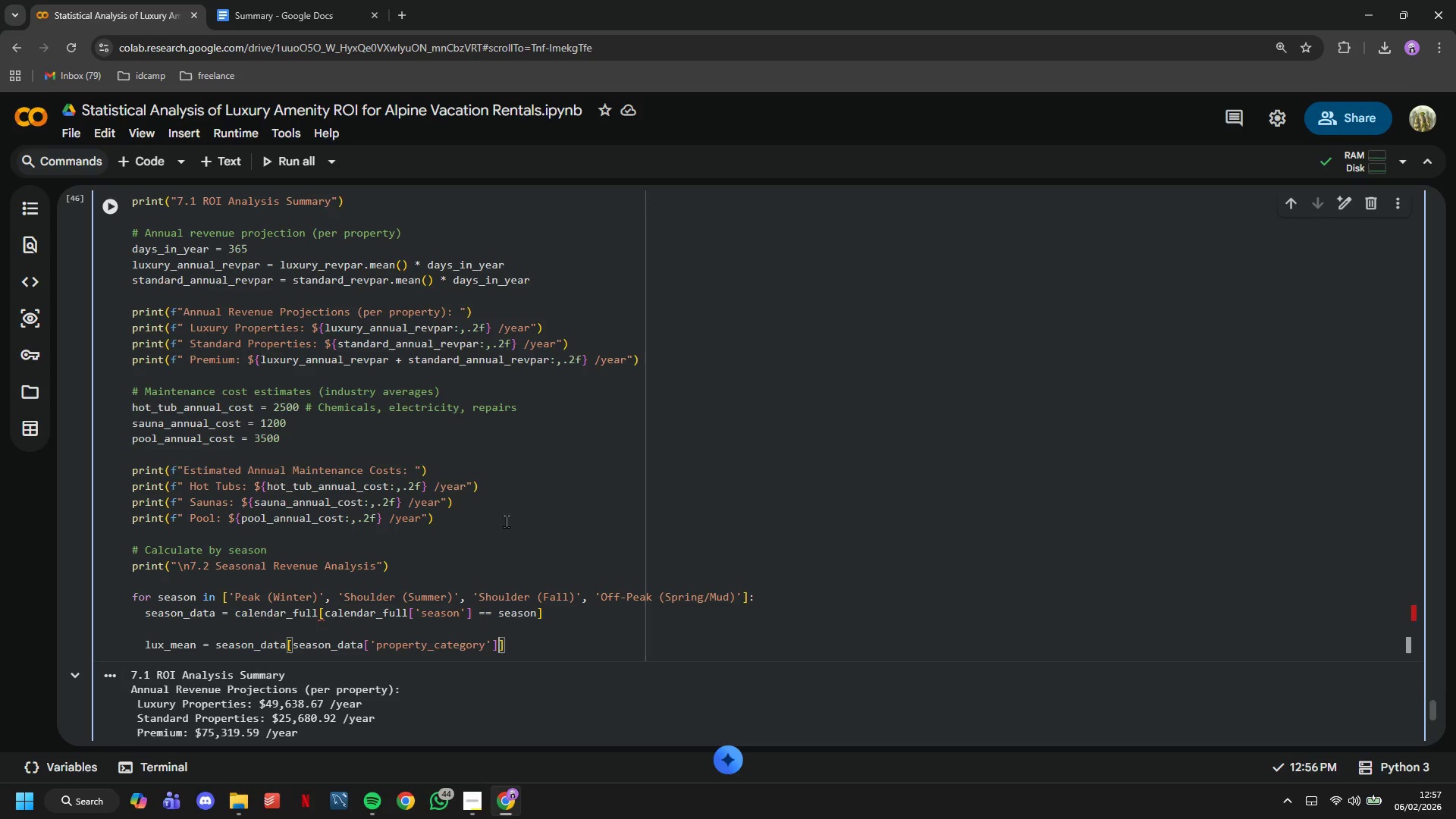 
type(=='Luxury)
 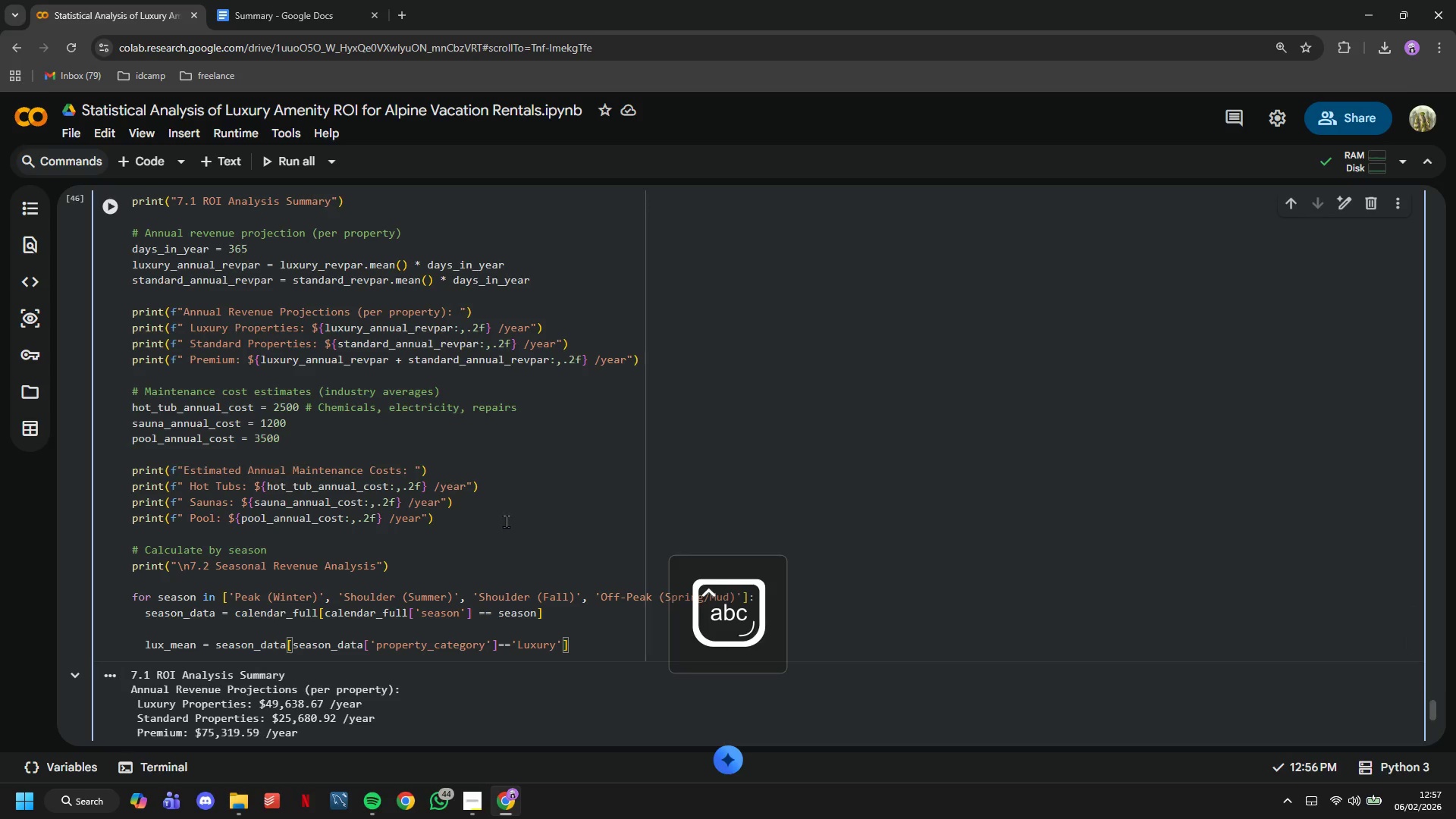 
key(ArrowRight)
 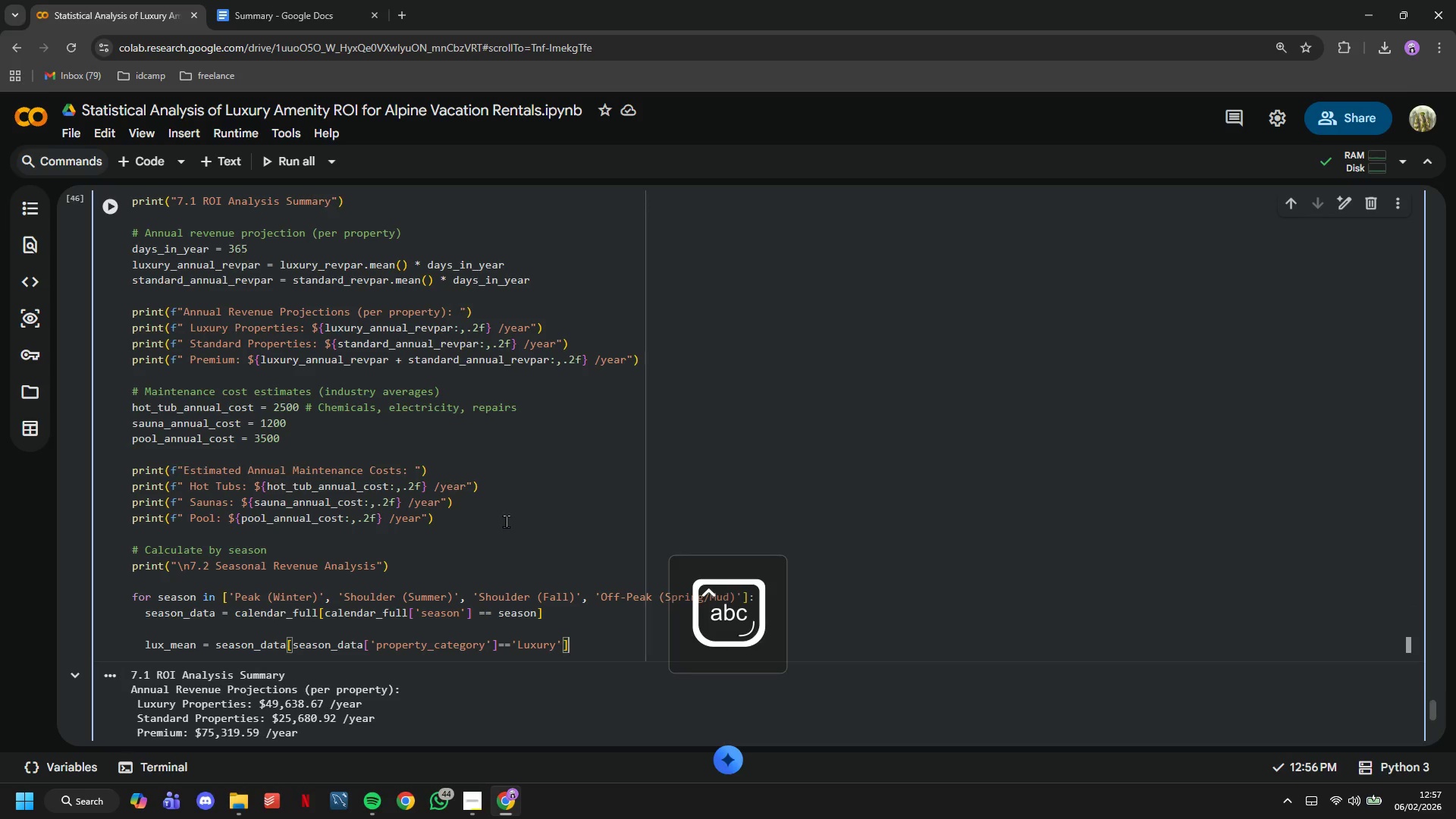 
key(ArrowRight)
 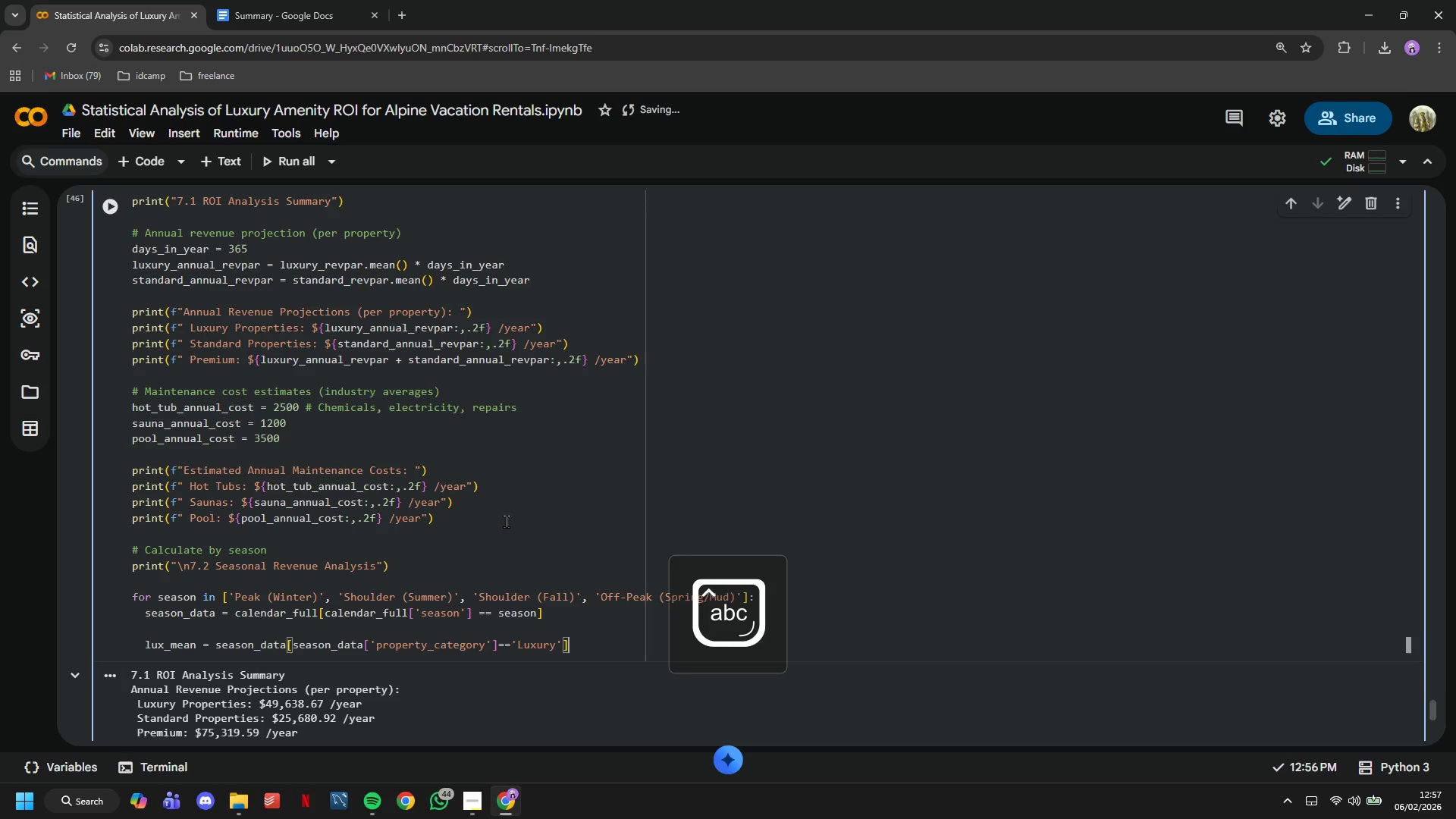 
type(['revpar)
 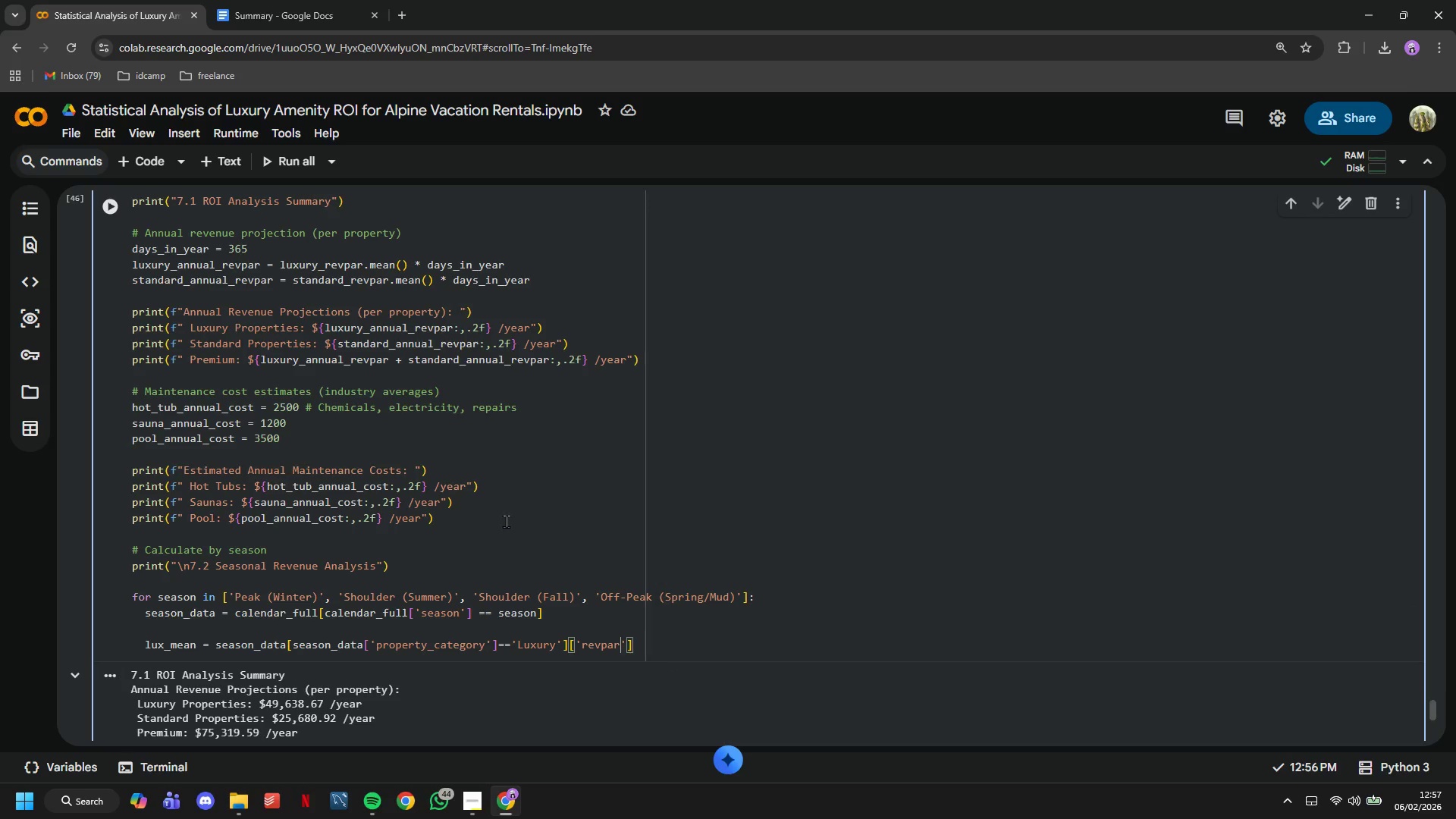 
key(ArrowRight)
 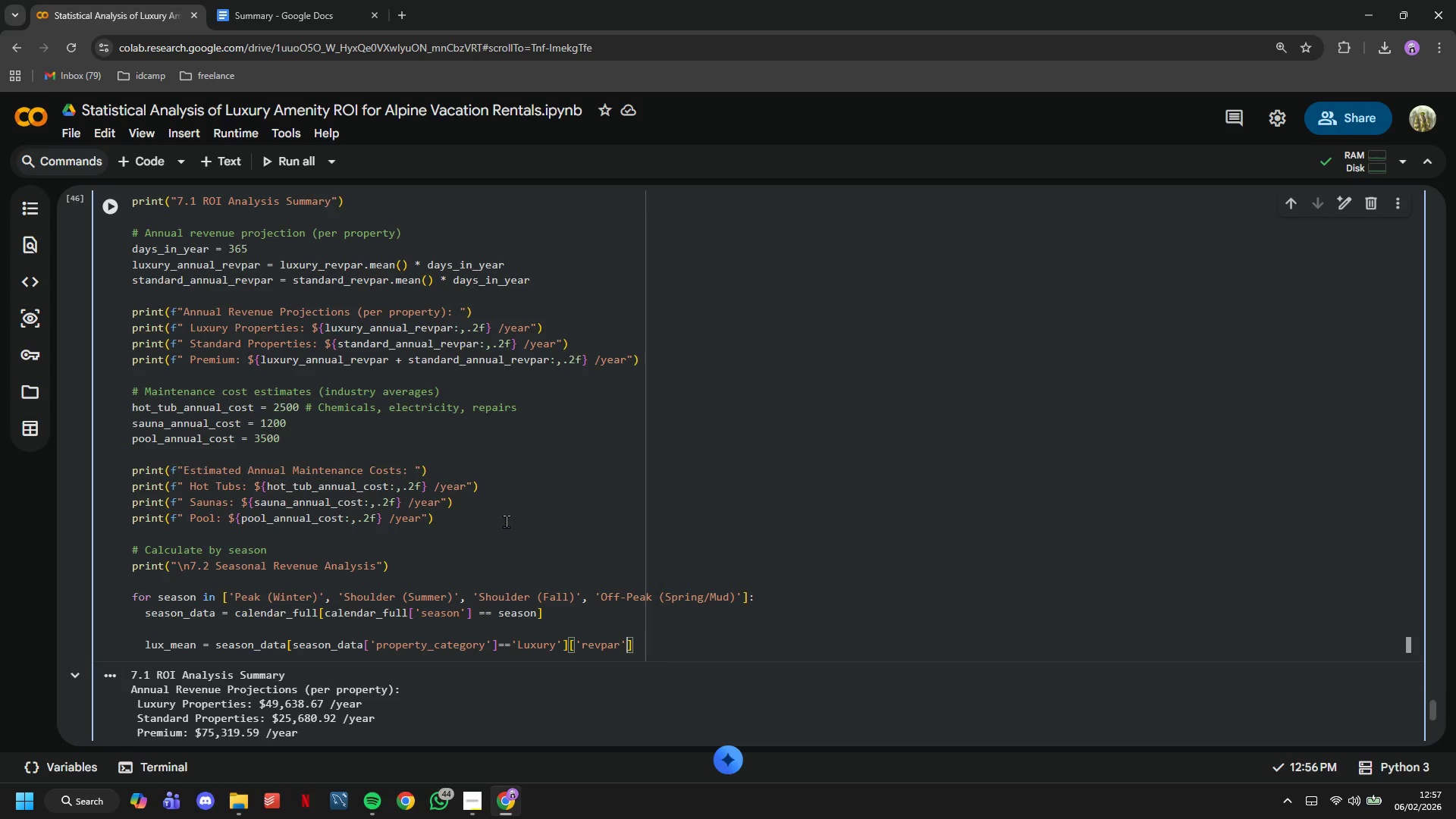 
key(ArrowRight)
 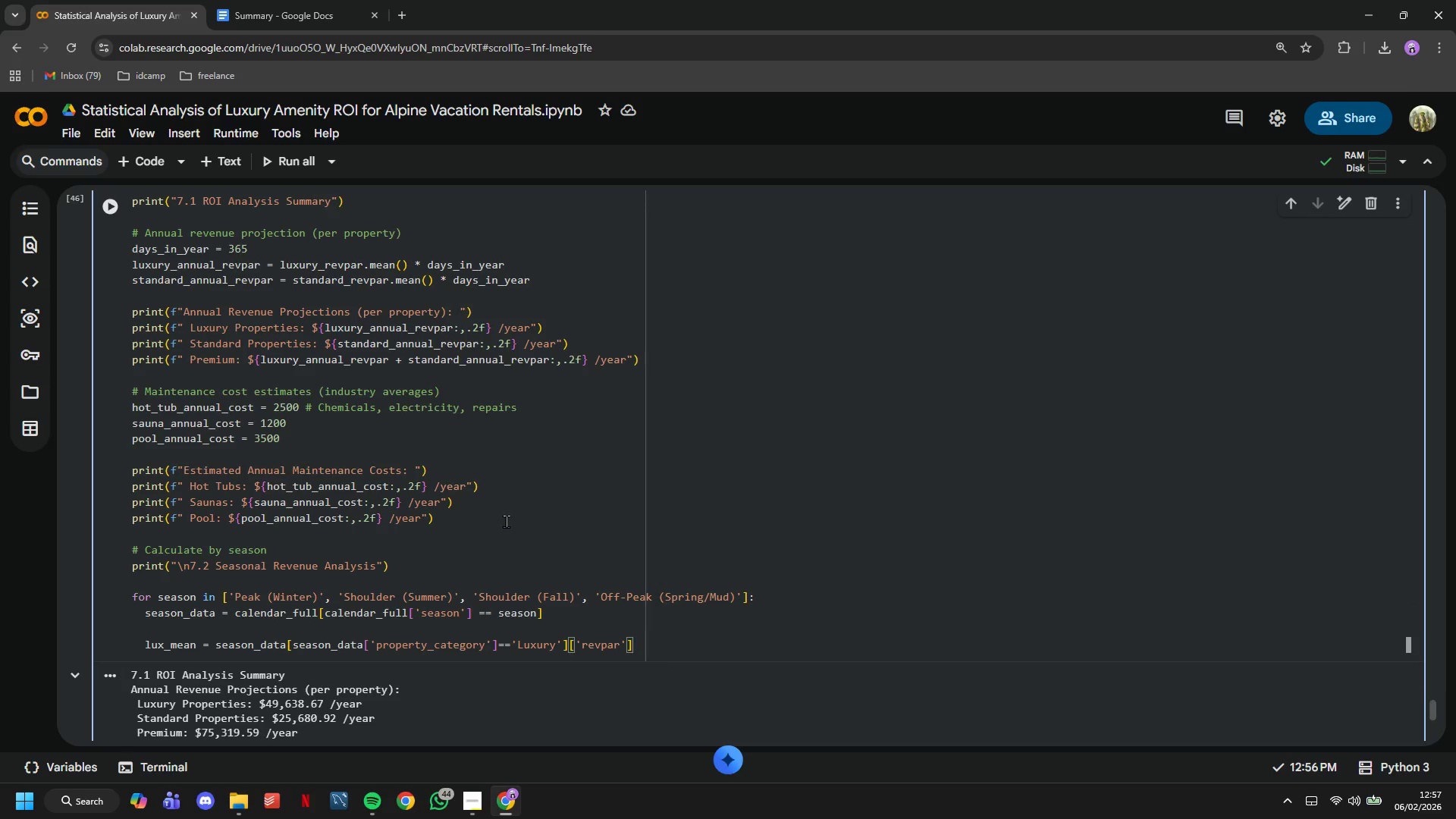 
type(,)
key(Backspace)
type(.mean()
 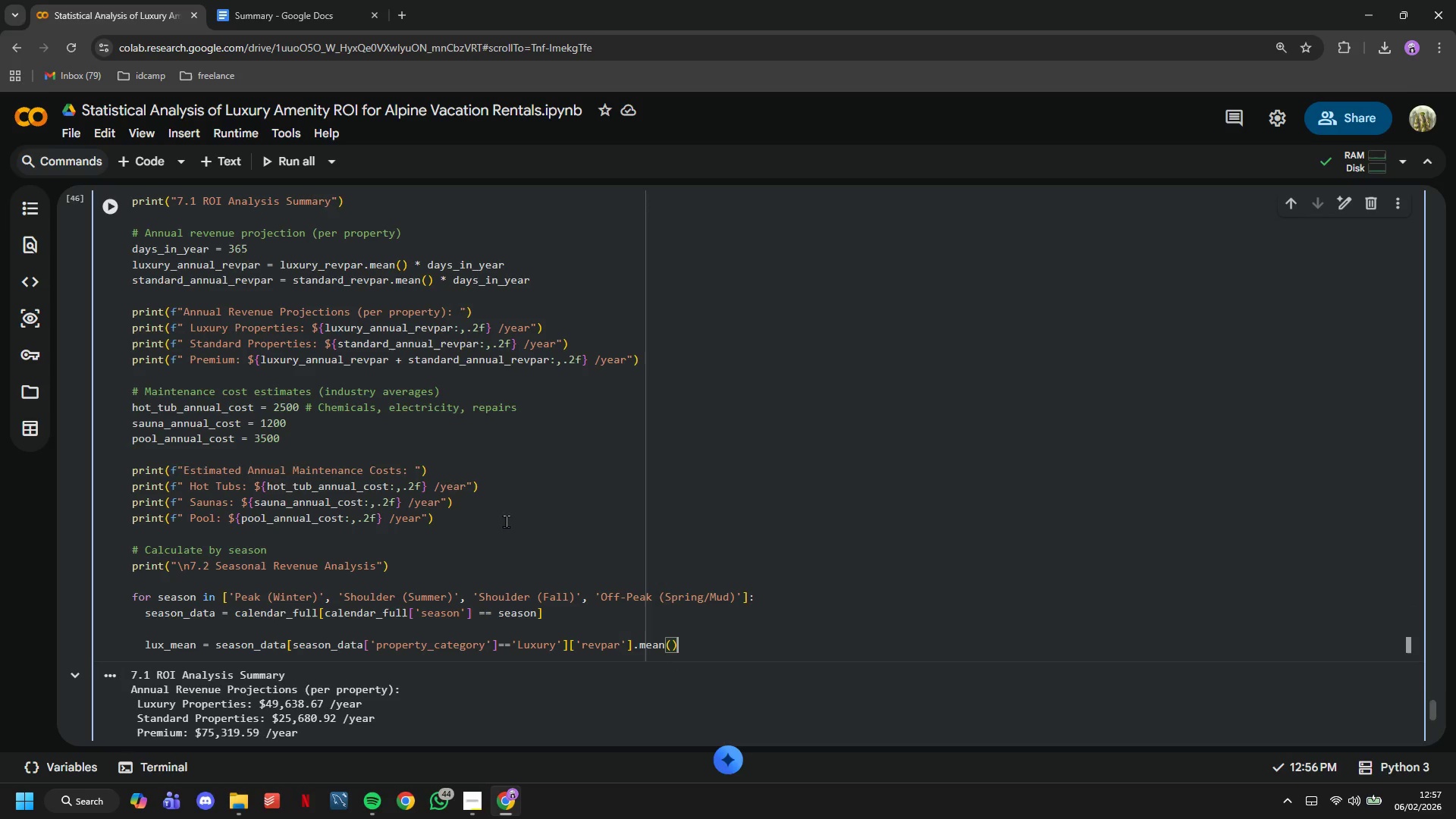 
key(ArrowRight)
 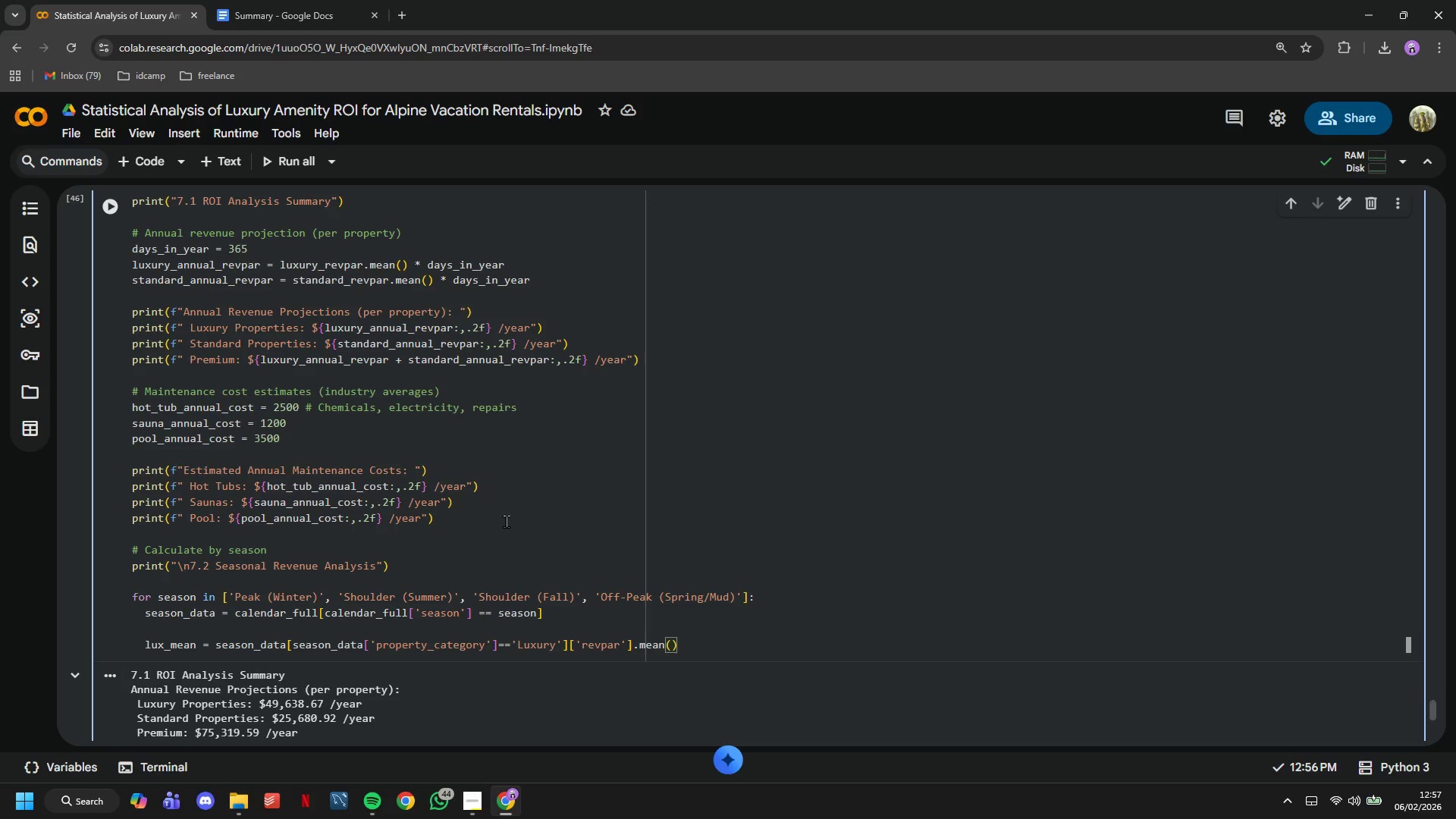 
key(Enter)
 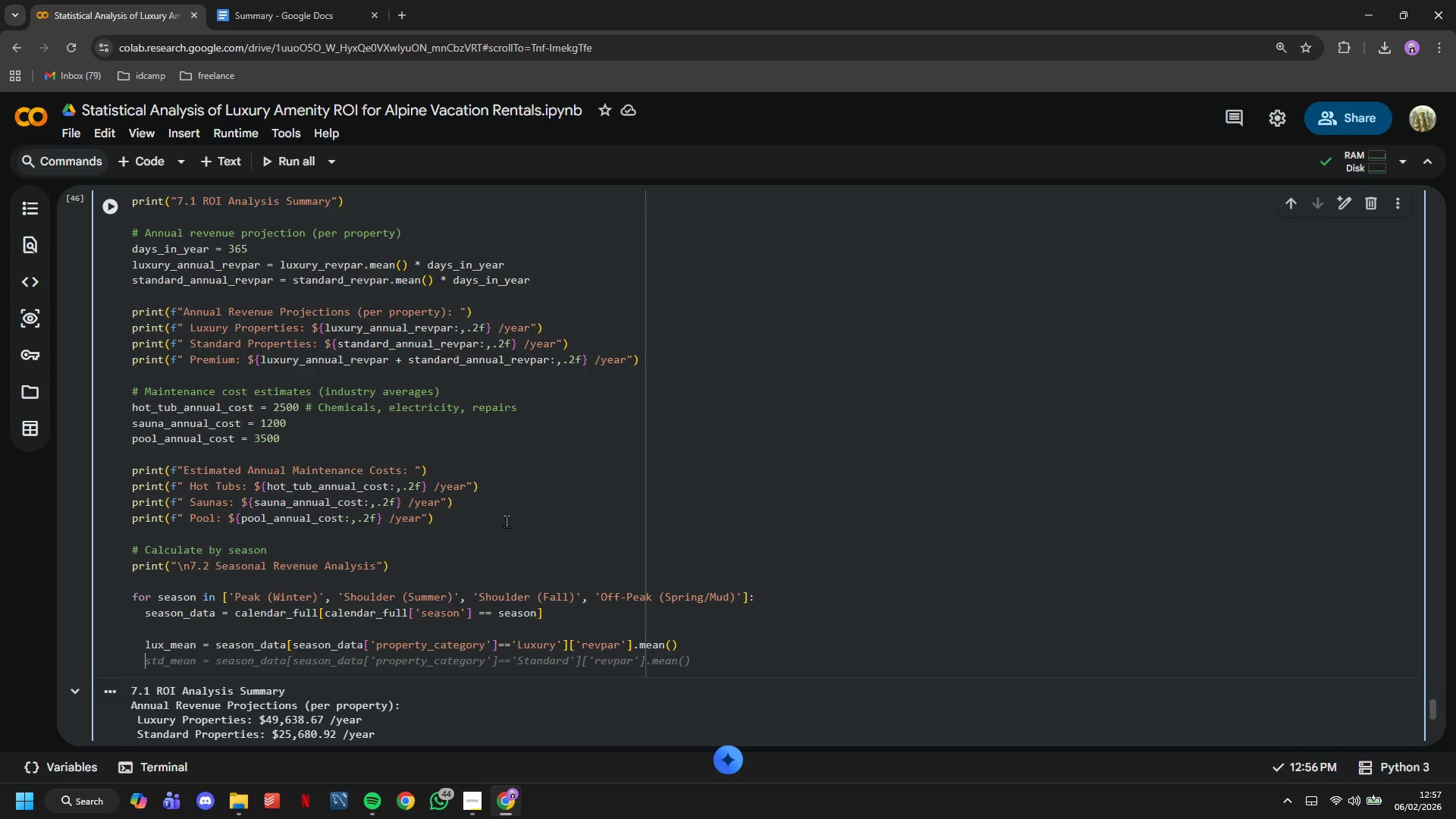 
key(Tab)
 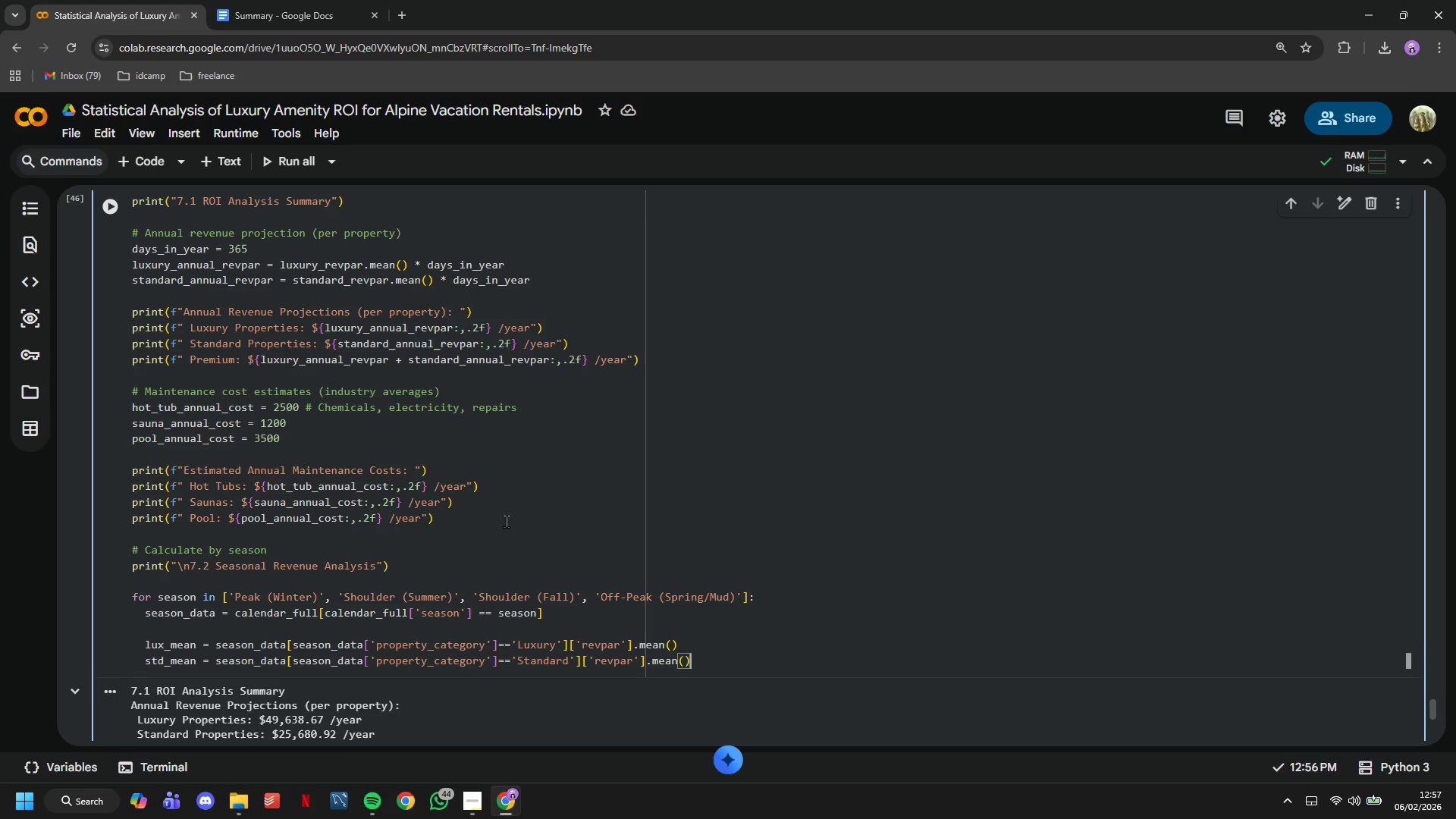 
key(Enter)
 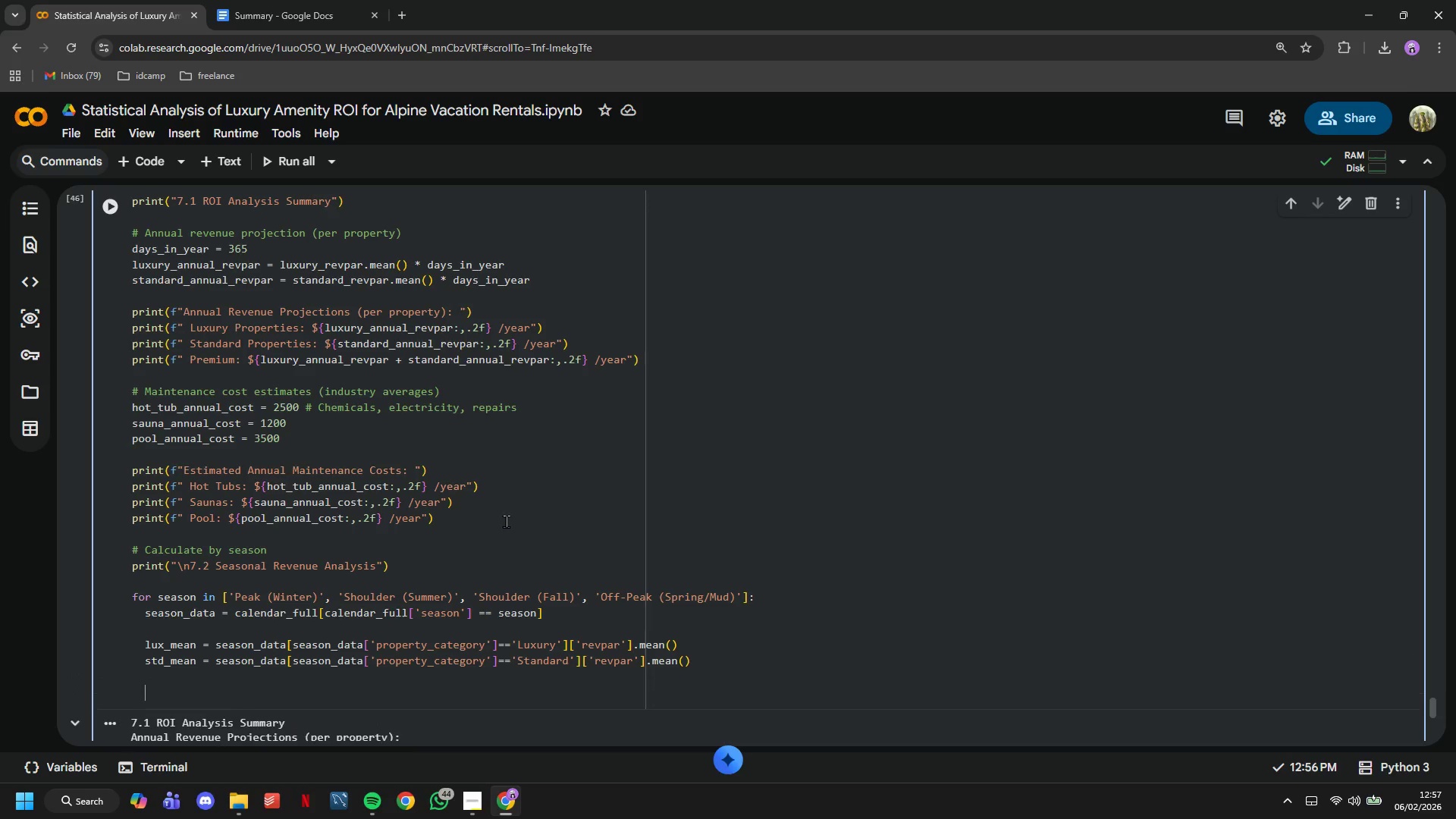 
key(Enter)
 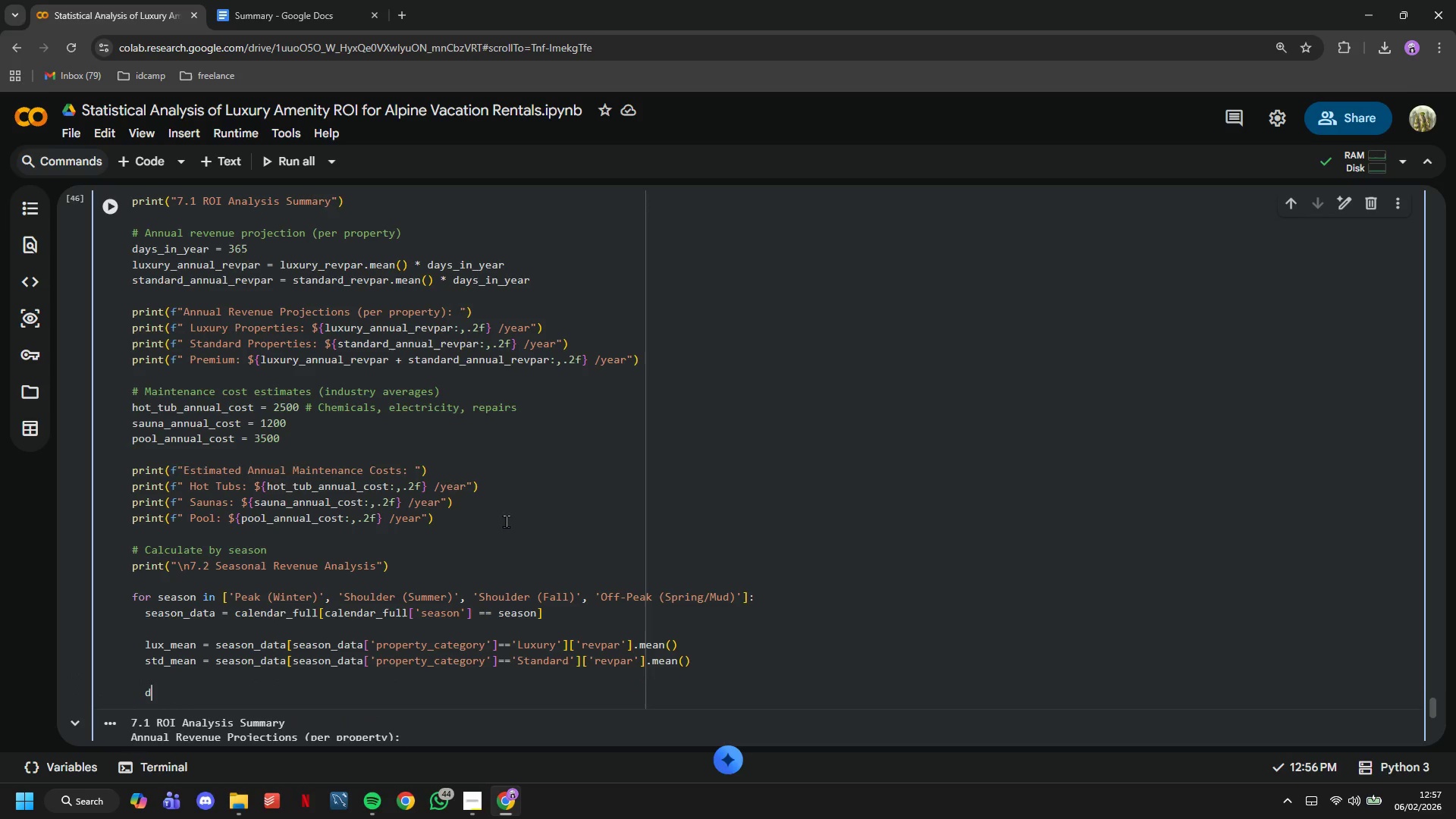 
type(days_in_season = )
key(Tab)
 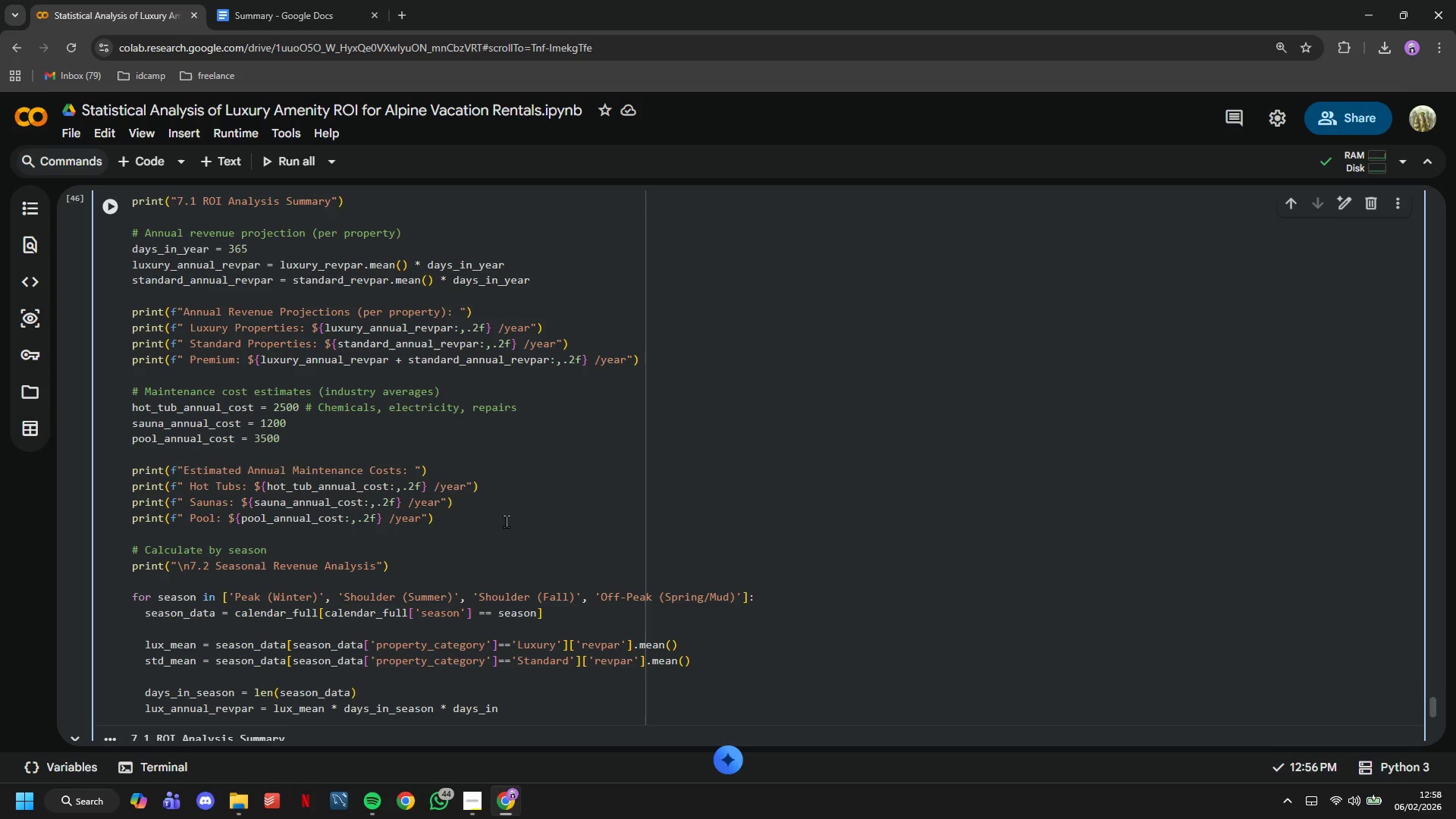 
key(ArrowUp)
 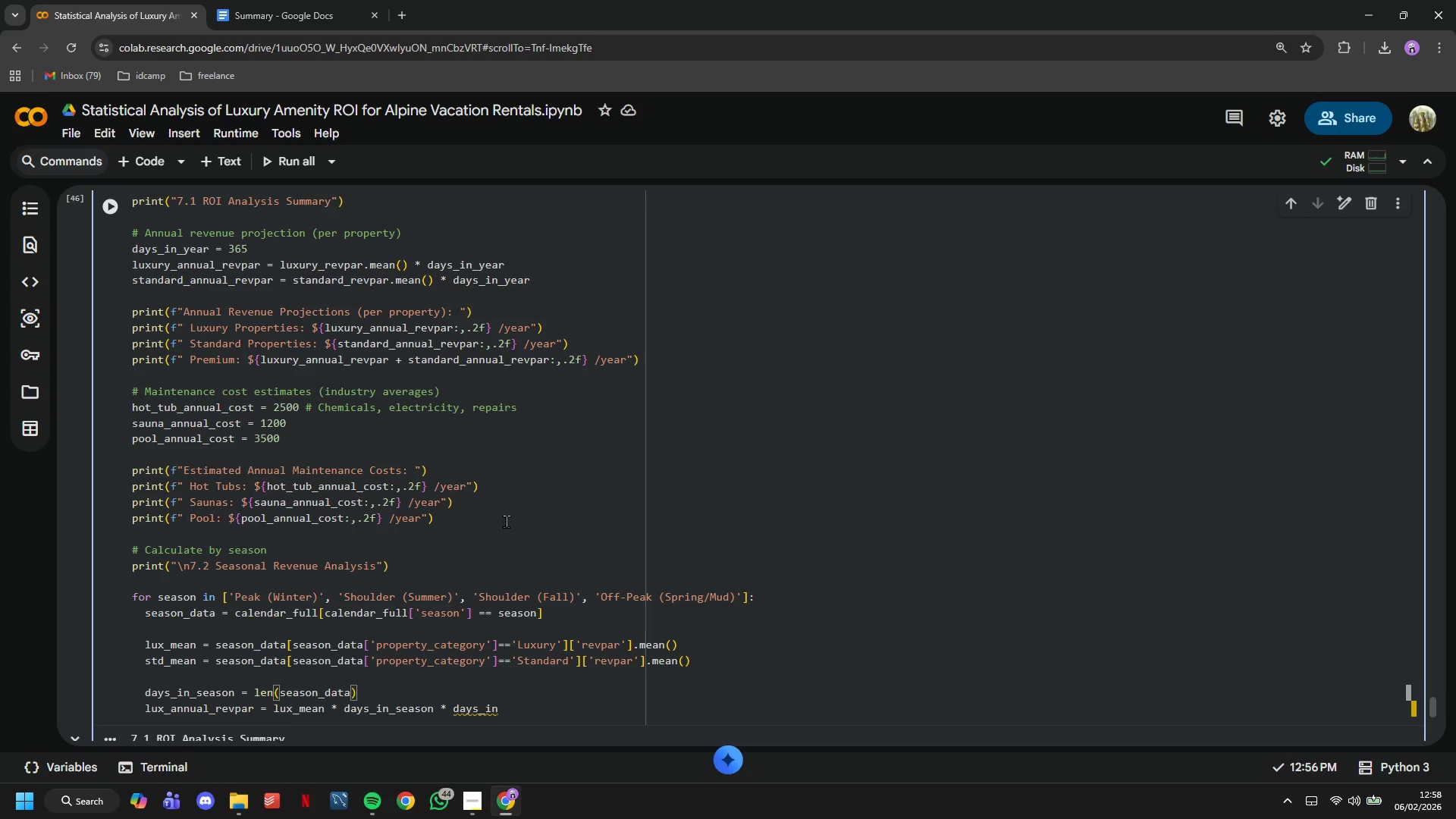 
key(ArrowLeft)
 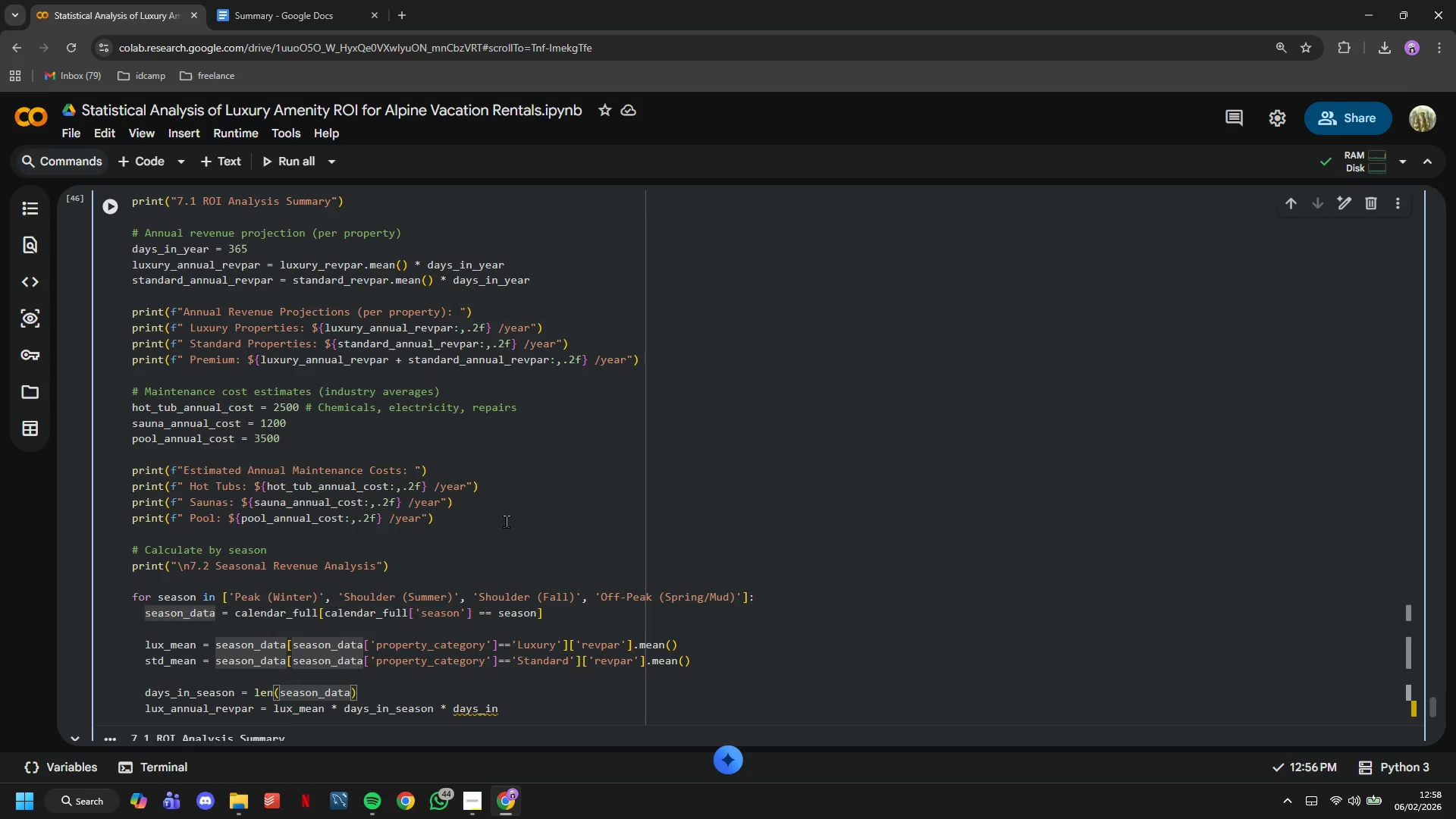 
type(['date)
 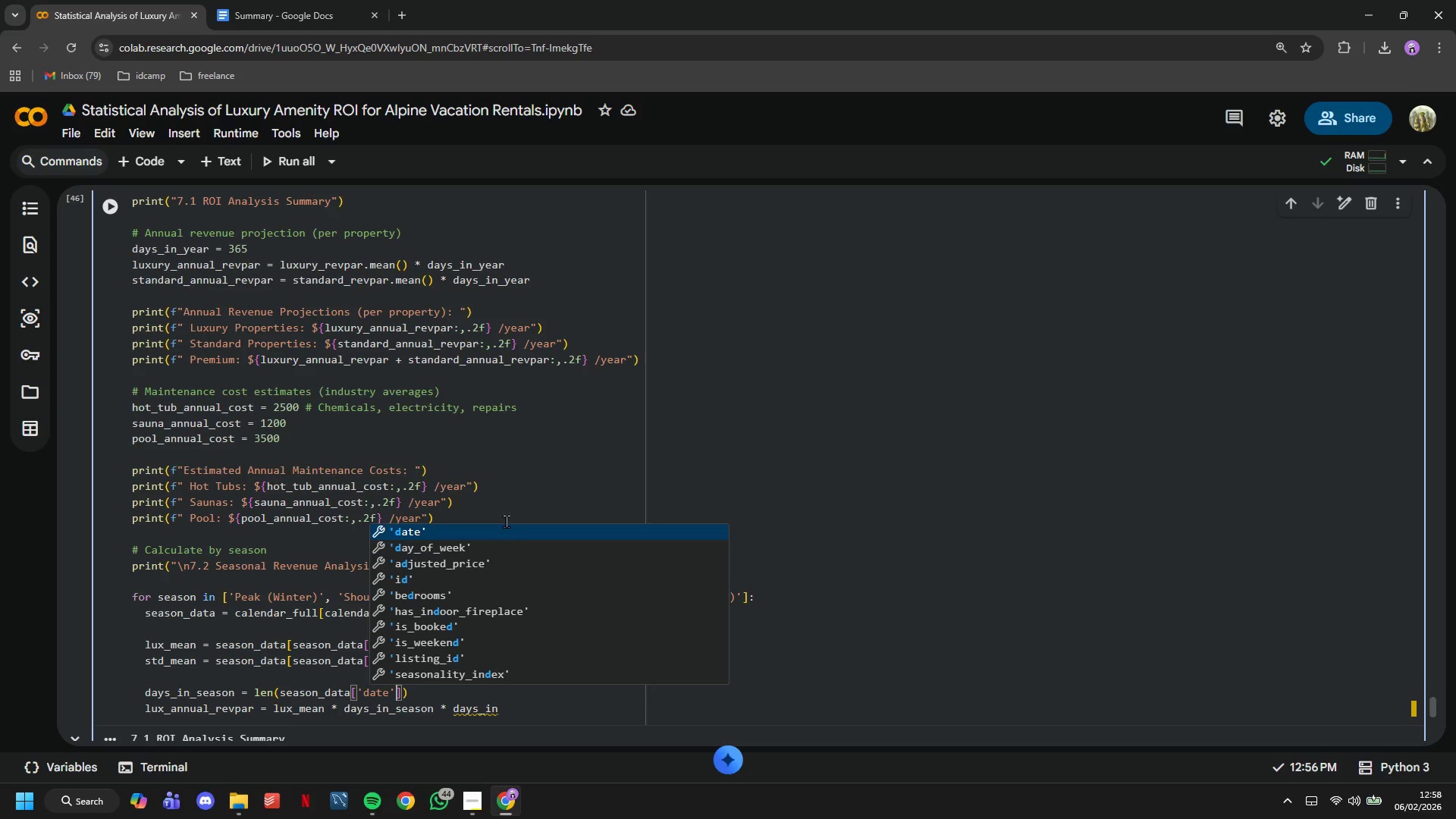 
key(ArrowRight)
 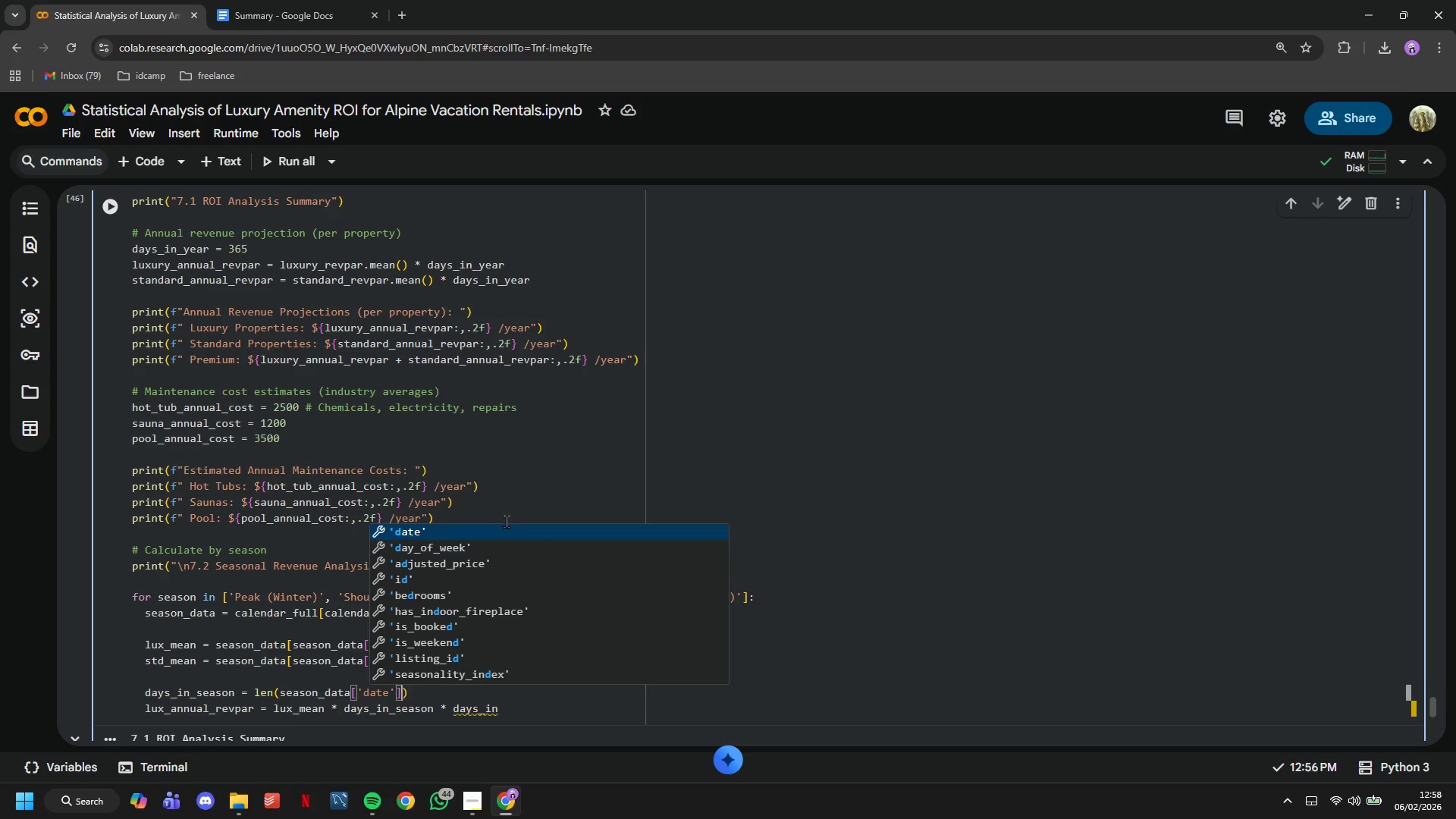 
key(ArrowRight)
 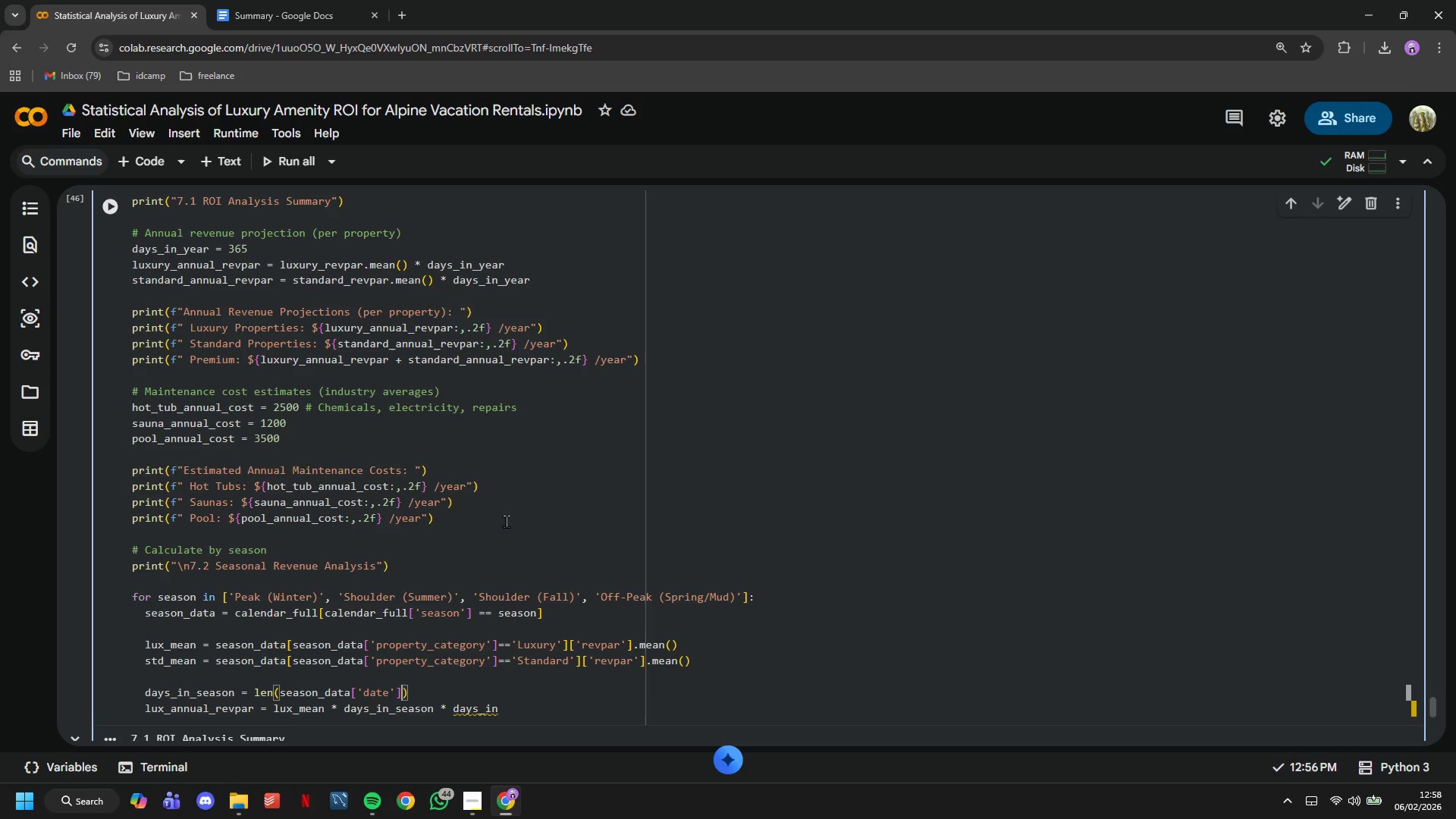 
type(.unique()
 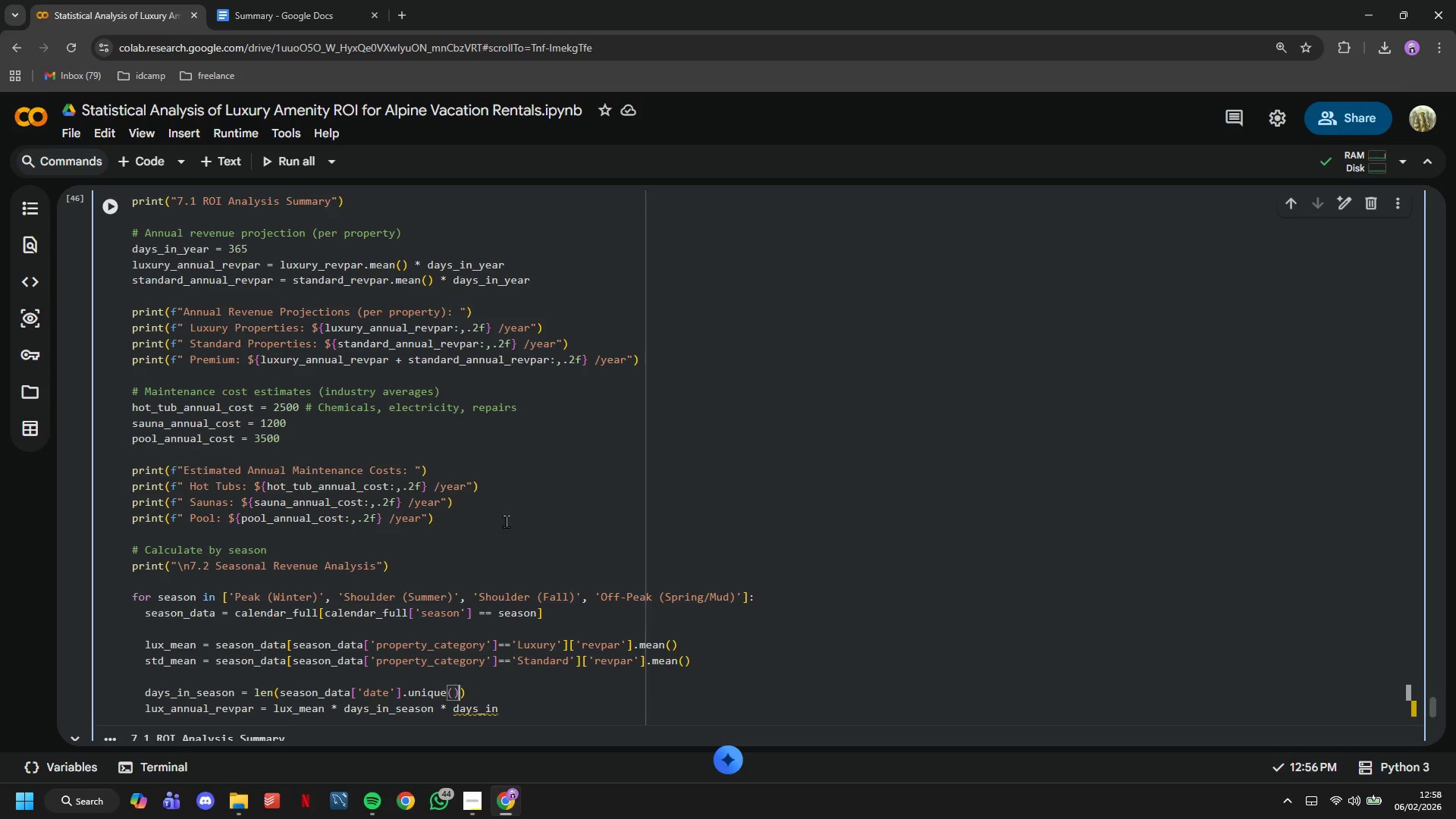 
key(ArrowRight)
 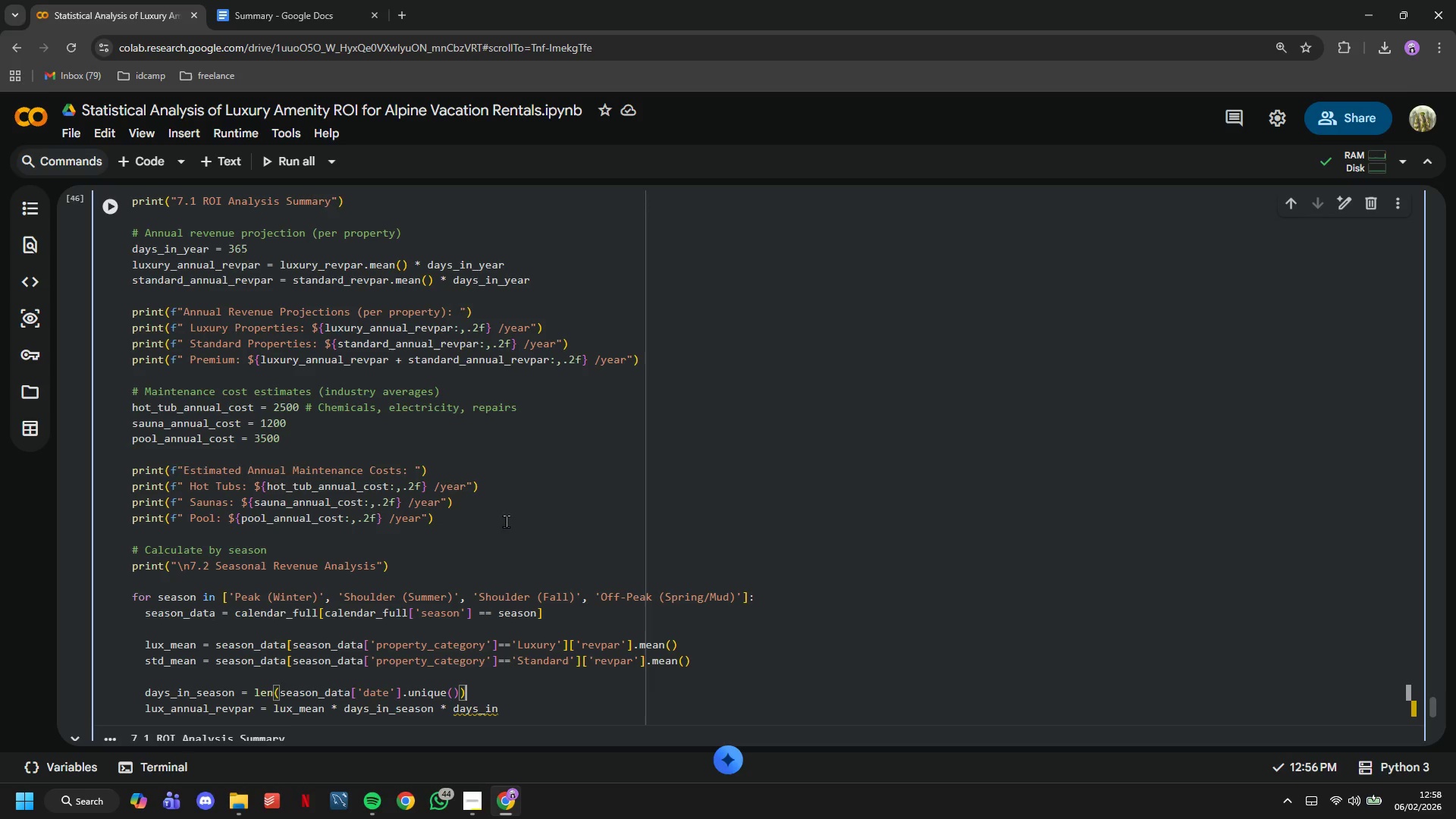 
key(ArrowRight)
 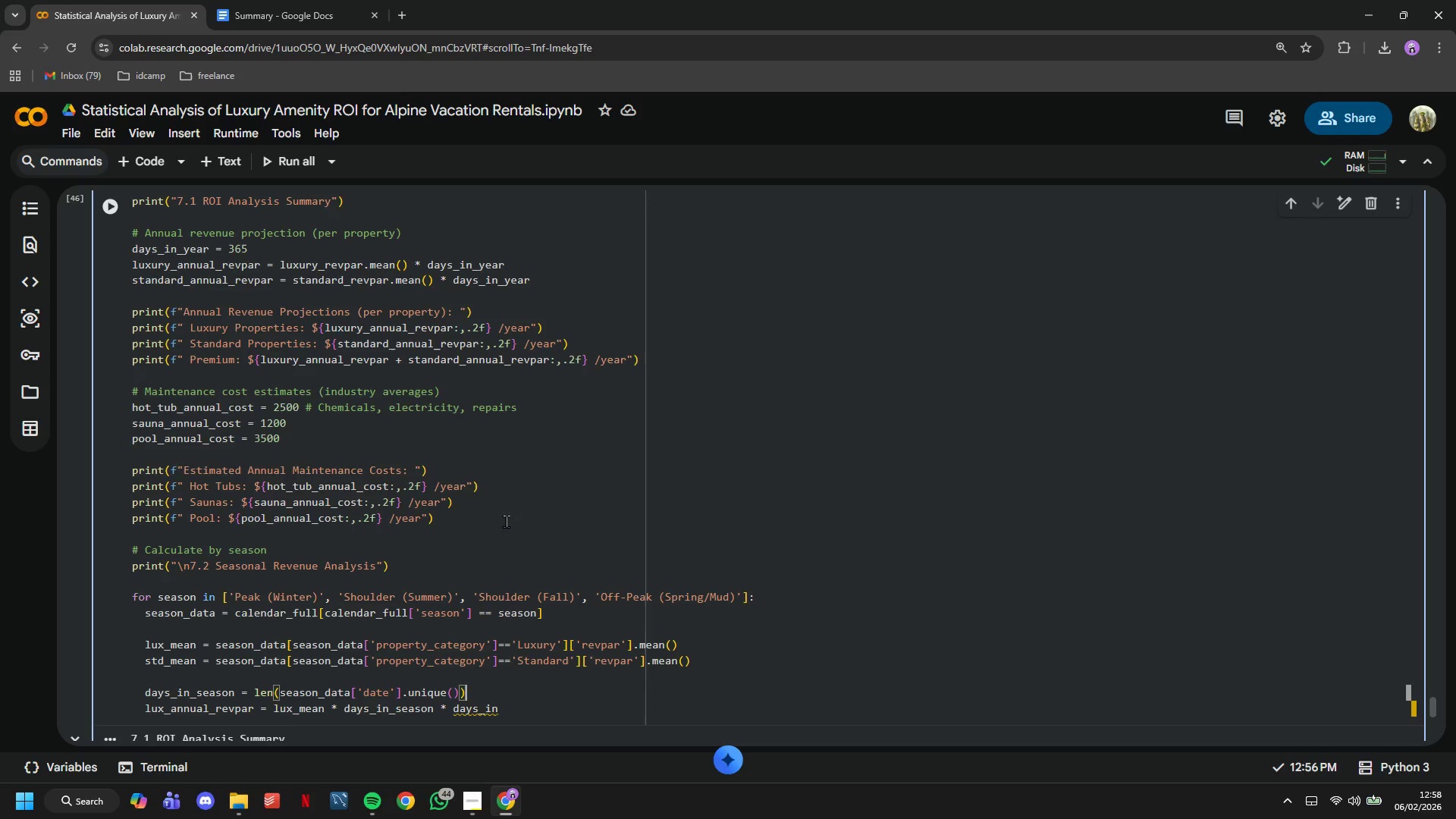 
key(ArrowDown)
 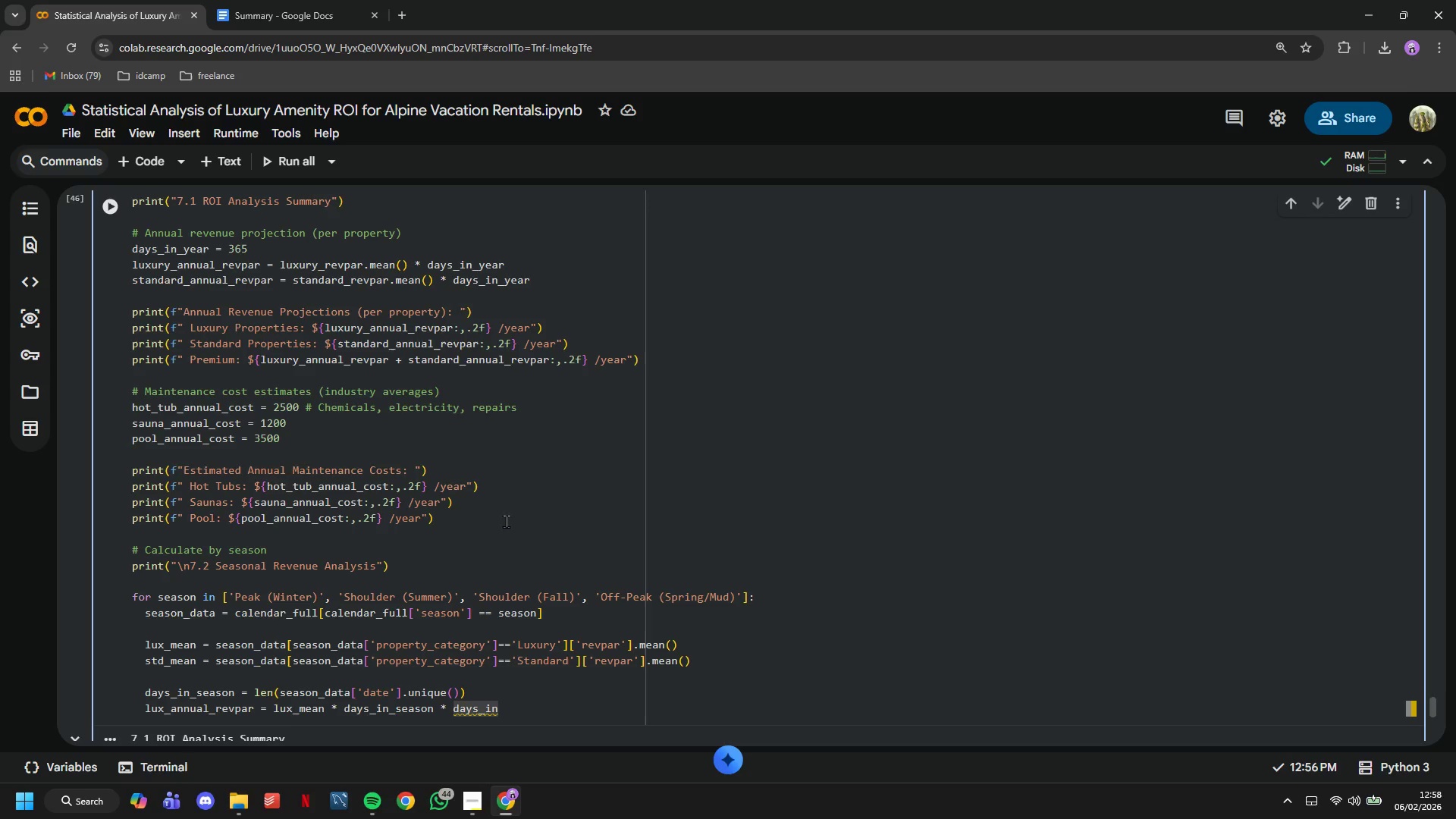 
hold_key(key=ArrowLeft, duration=0.89)
 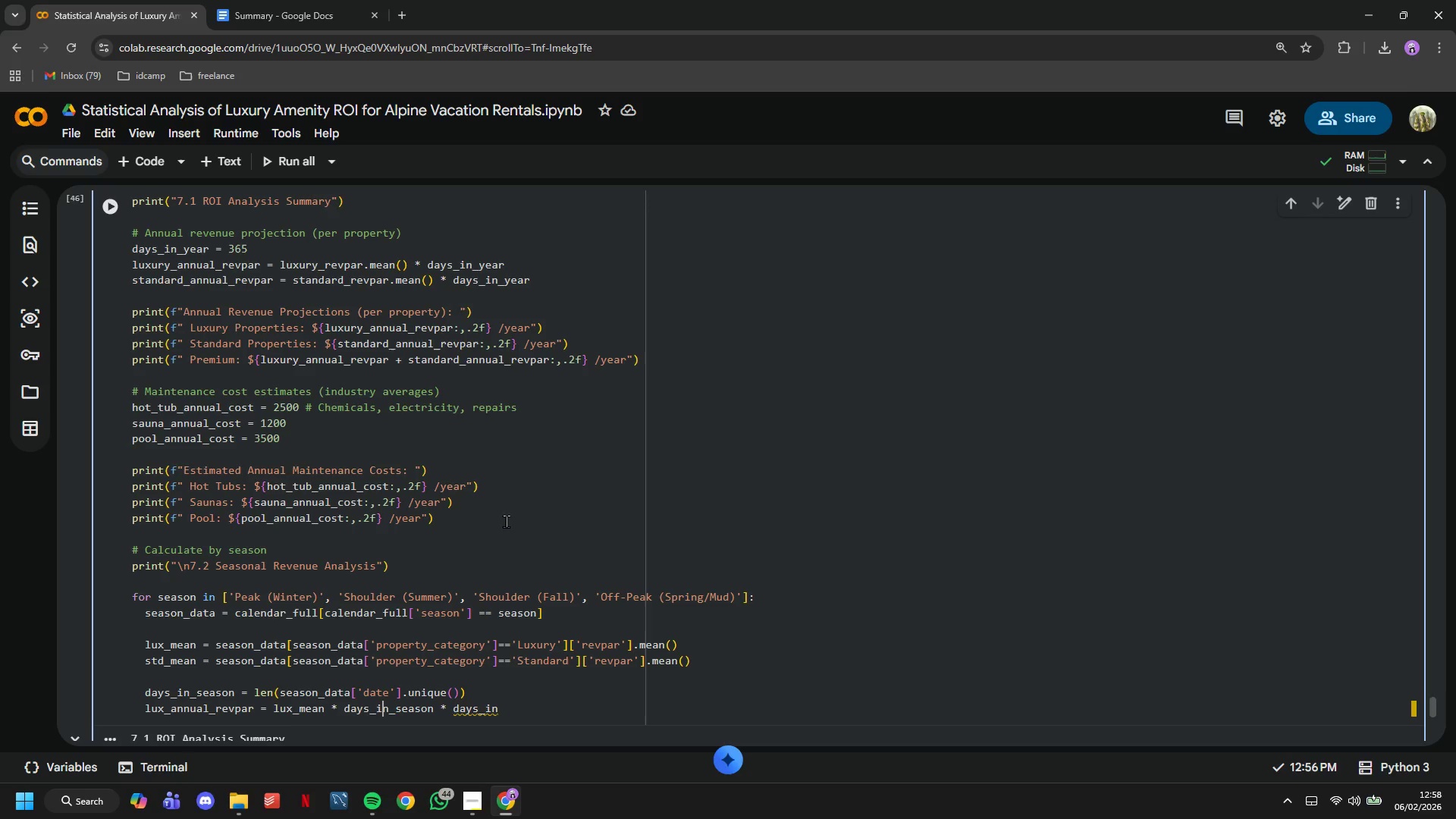 
hold_key(key=ArrowRight, duration=1.09)
 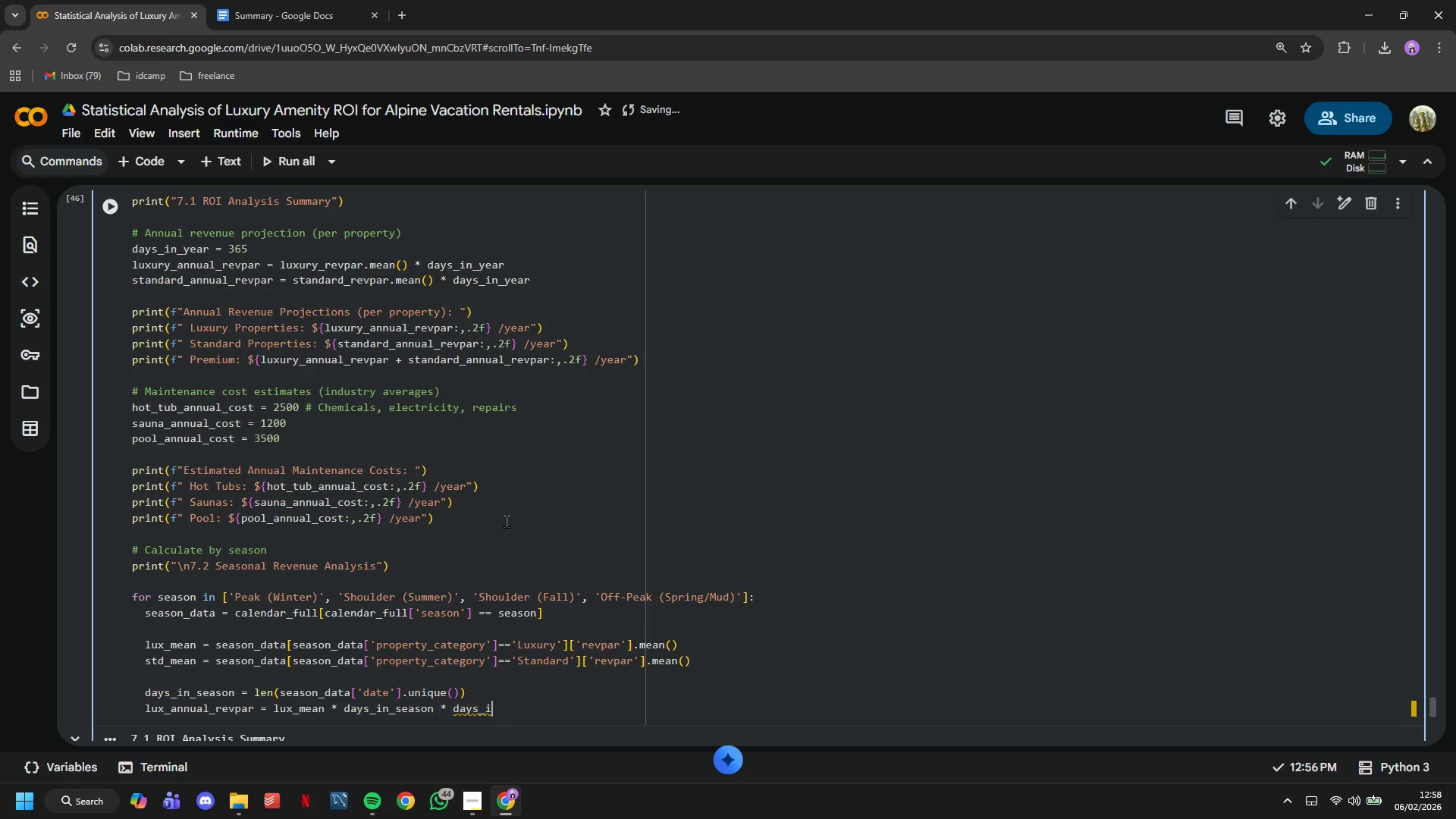 
hold_key(key=Backspace, duration=1.52)
 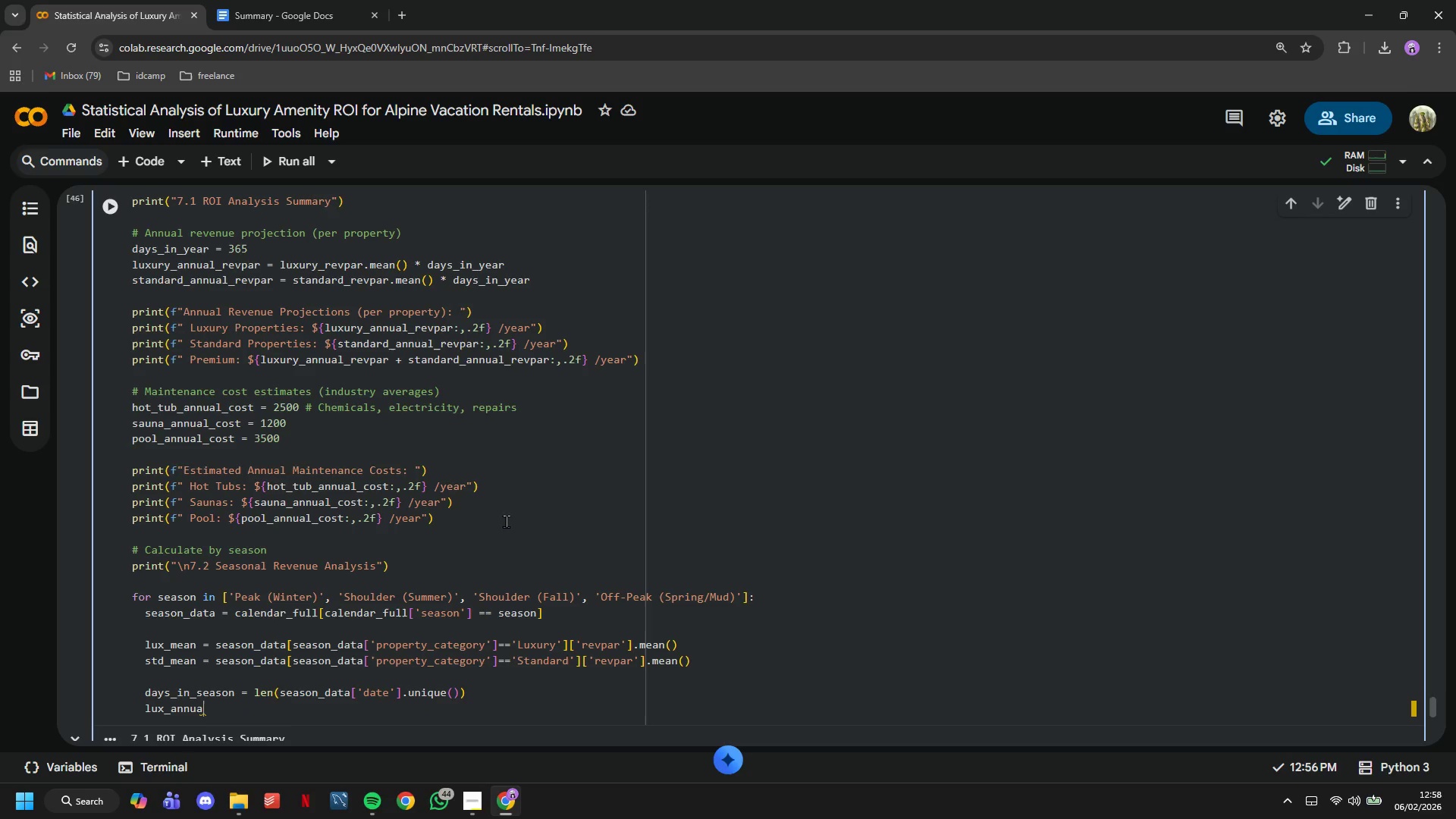 
hold_key(key=Backspace, duration=0.33)
 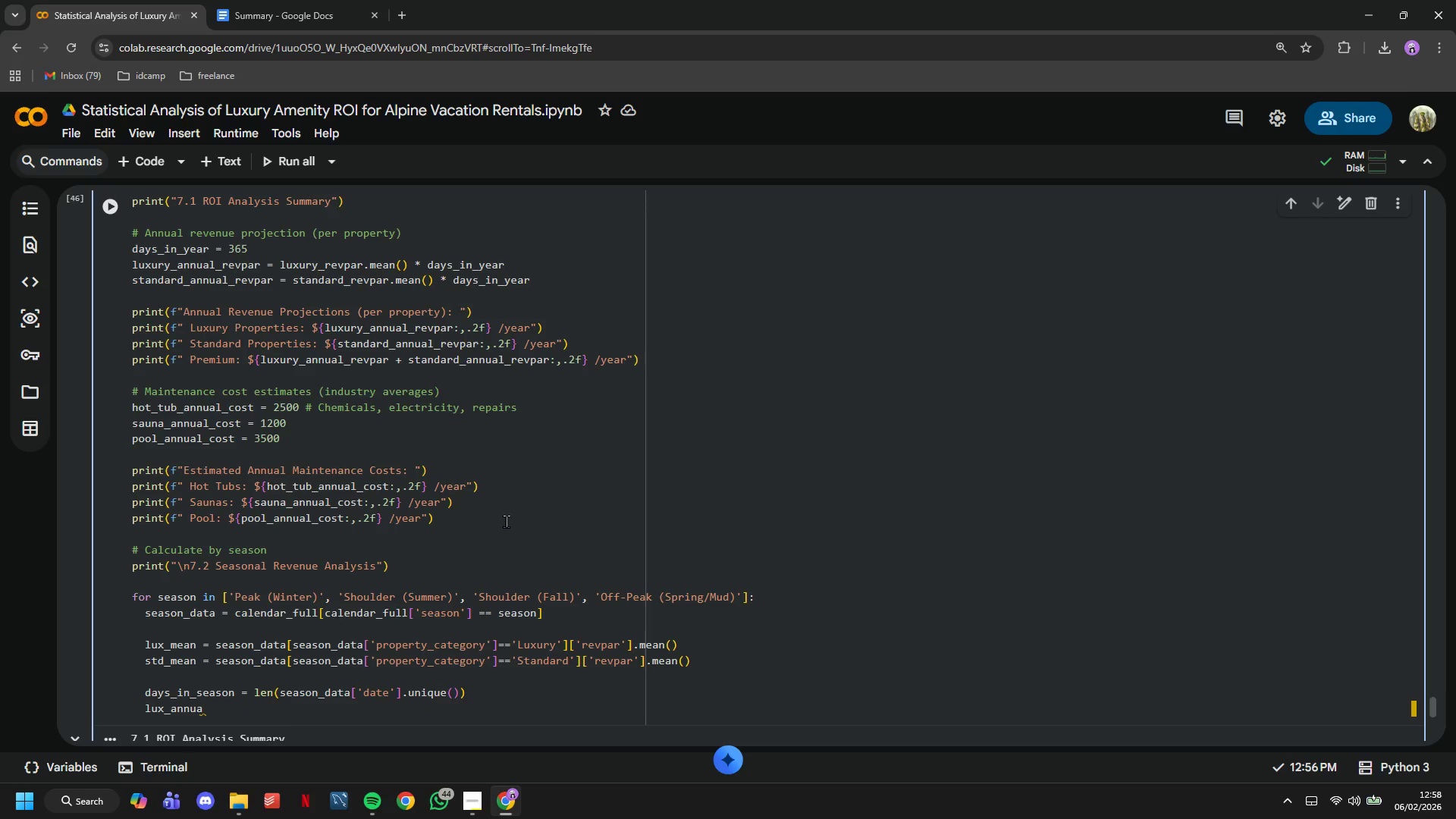 
hold_key(key=Backspace, duration=1.25)
 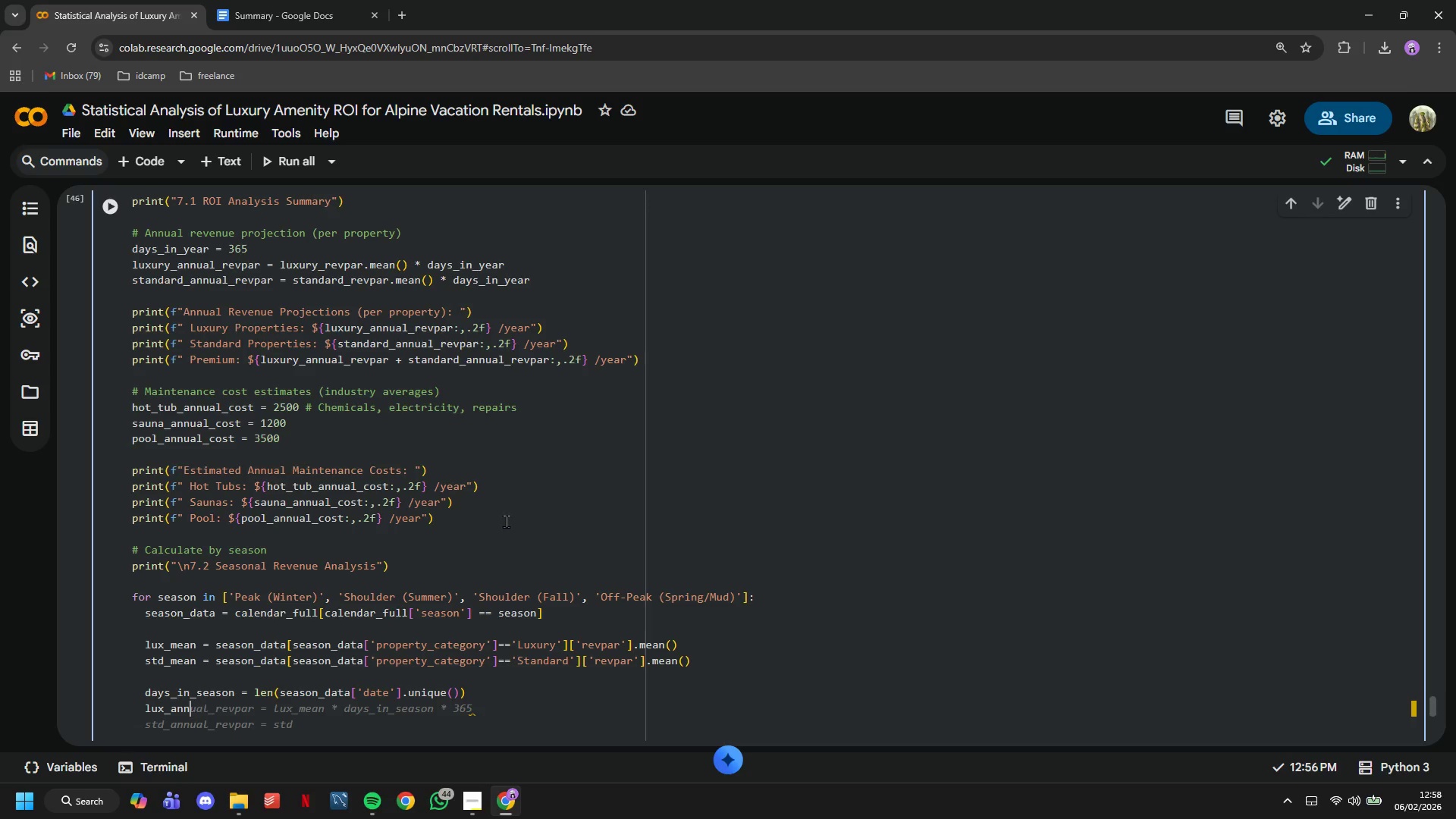 
key(Backspace)
key(Backspace)
key(Backspace)
key(Backspace)
type(season_revenue)
 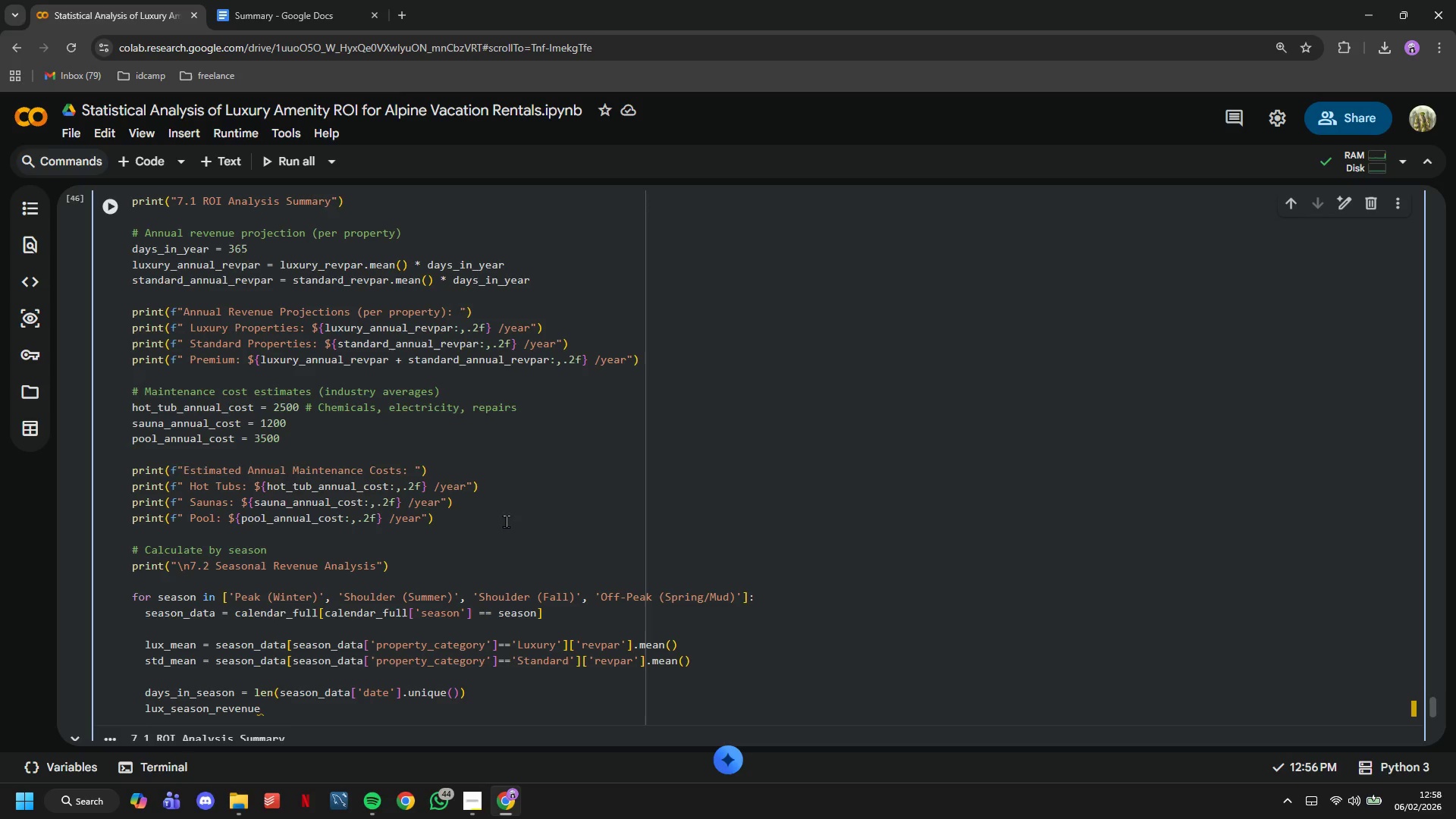 
 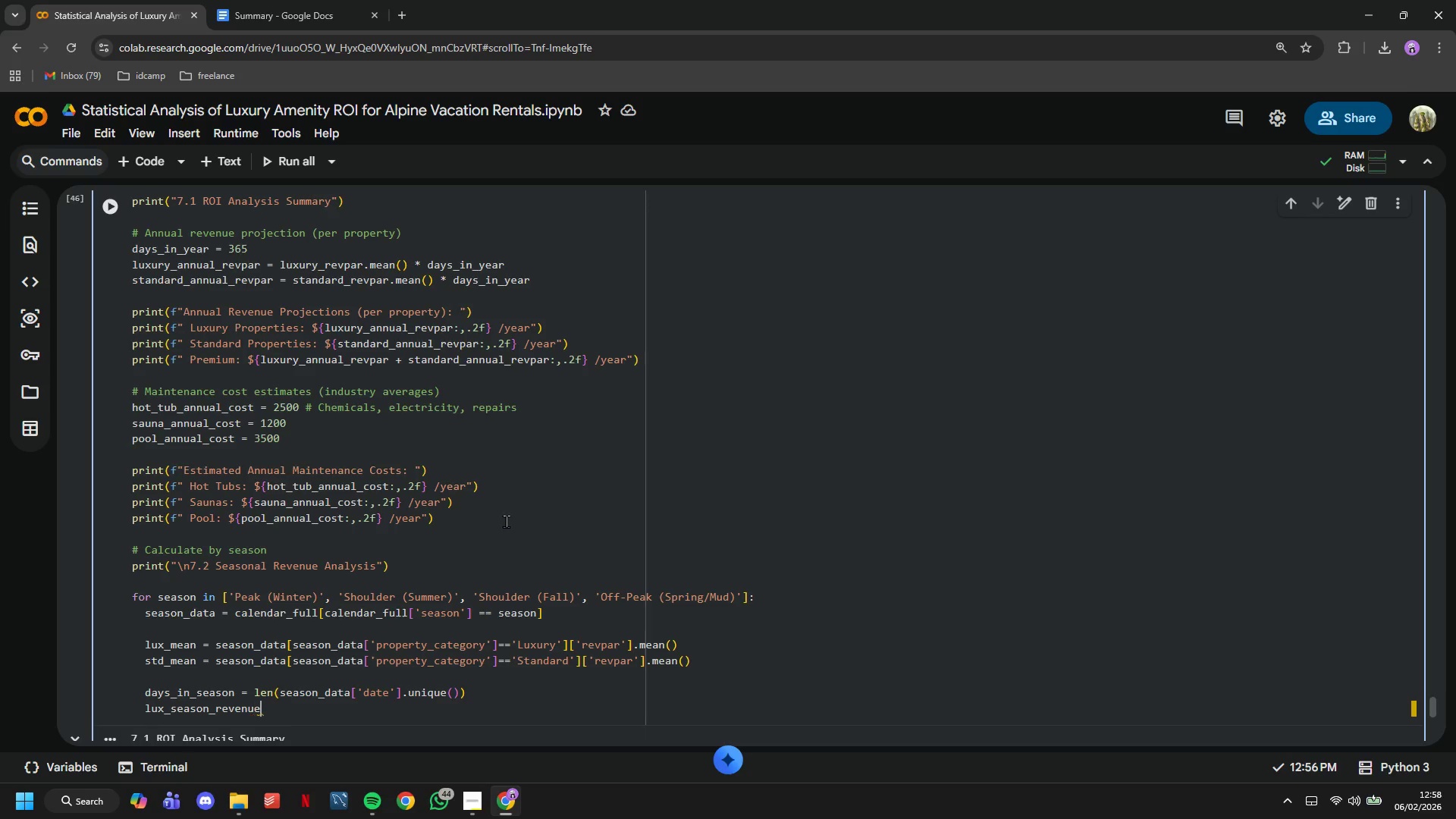 
key(ArrowRight)
 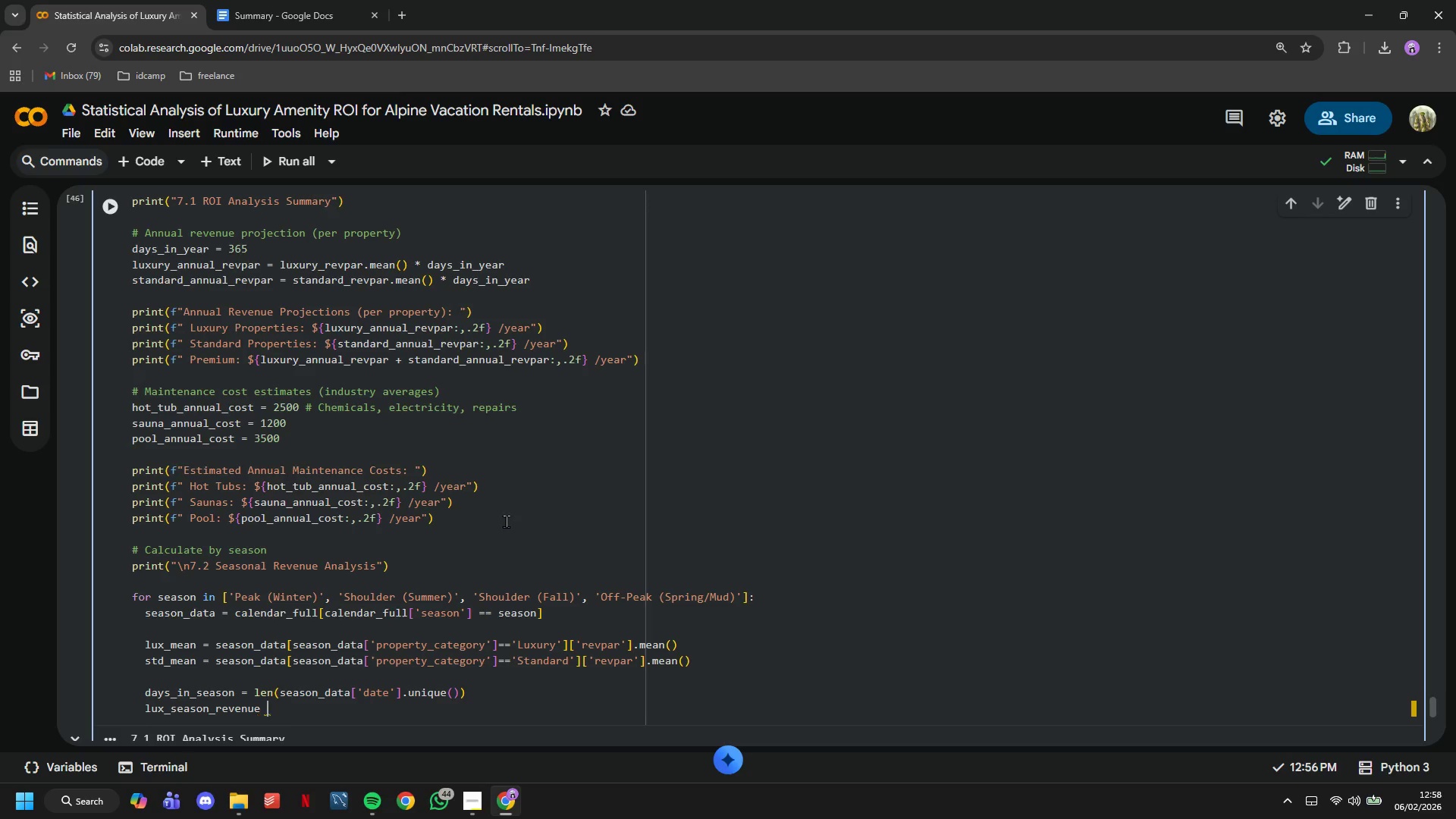 
type( = lux_mean * days_in_season)
 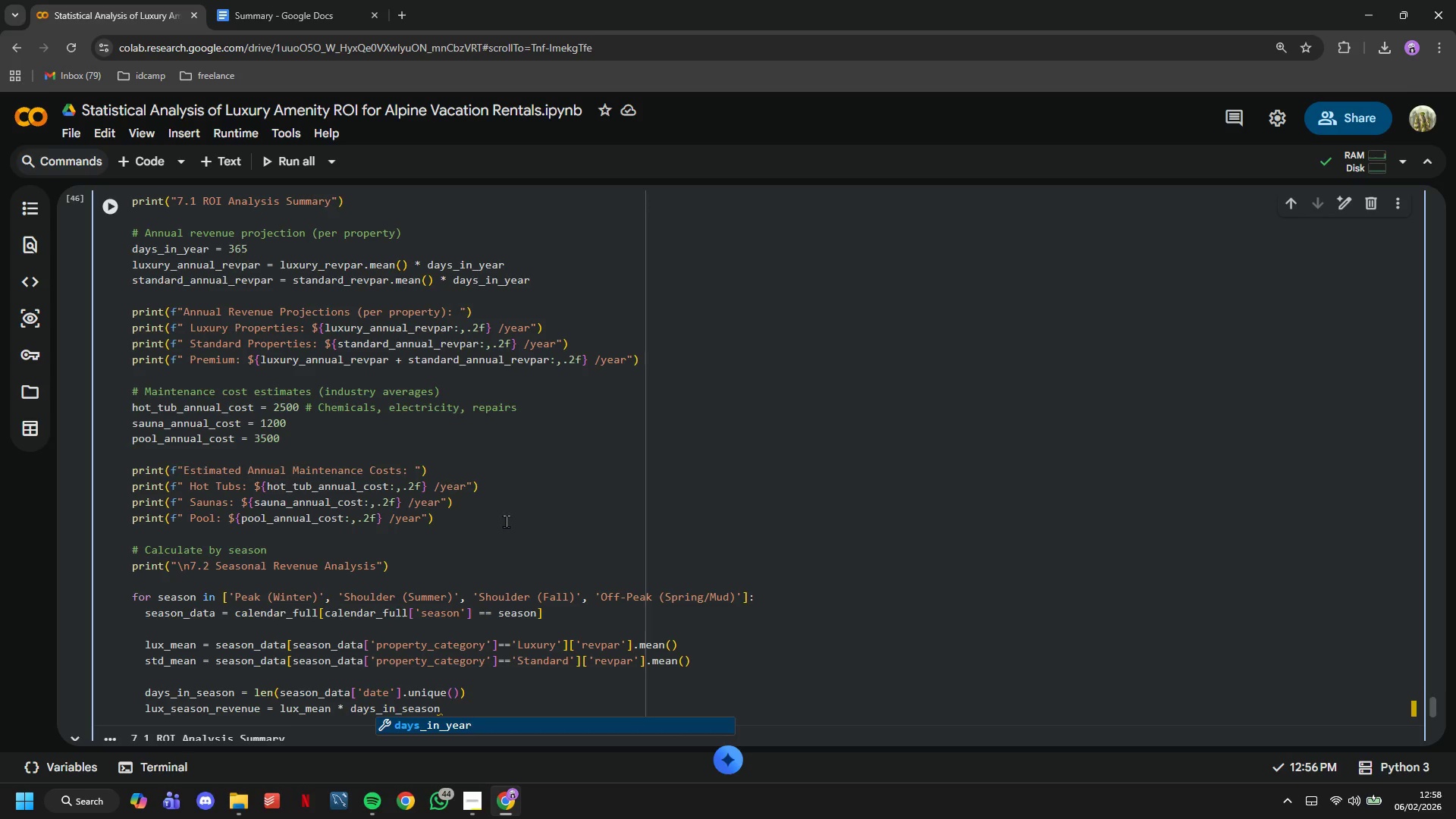 
key(Enter)
 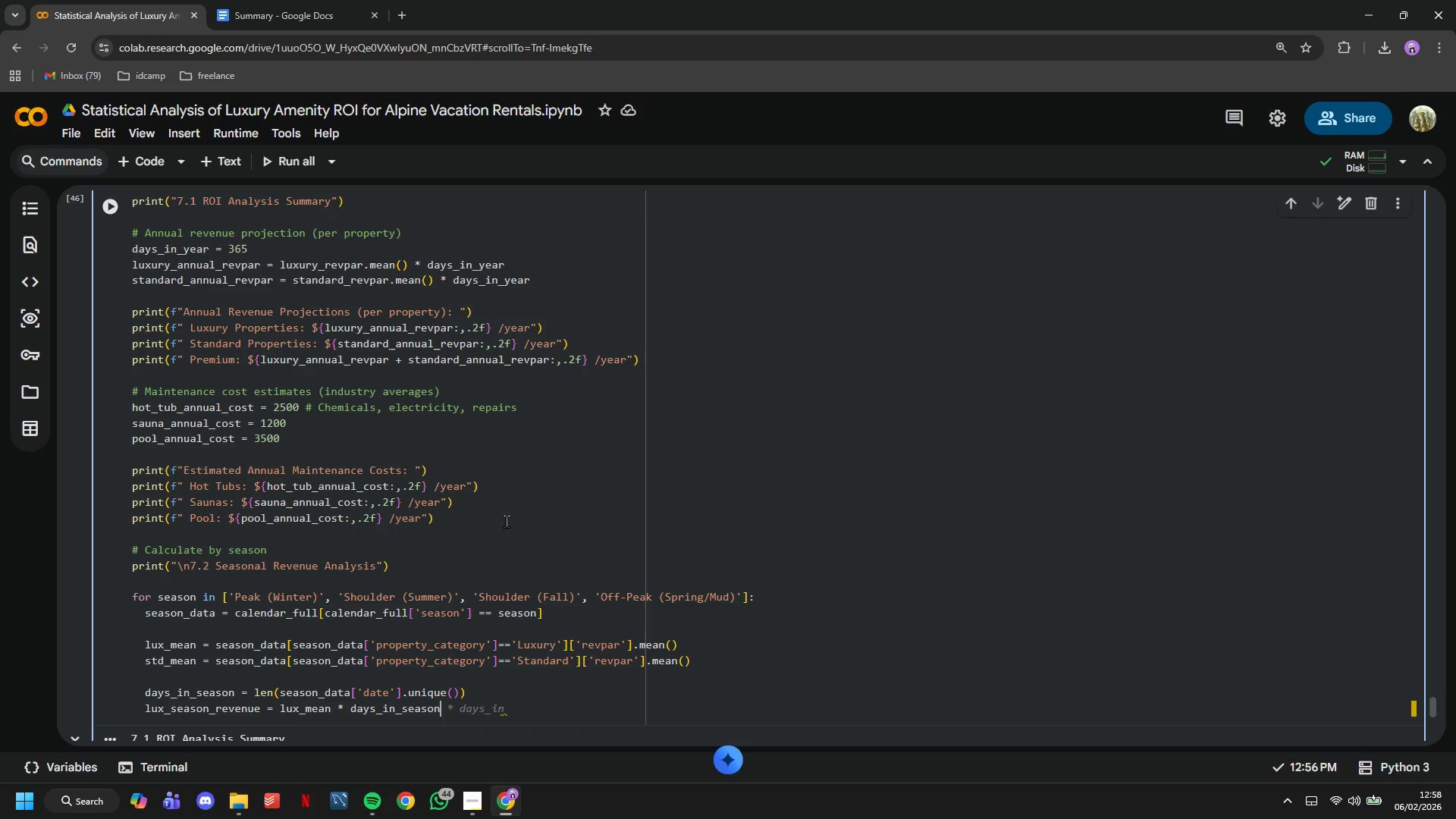 
key(Space)
 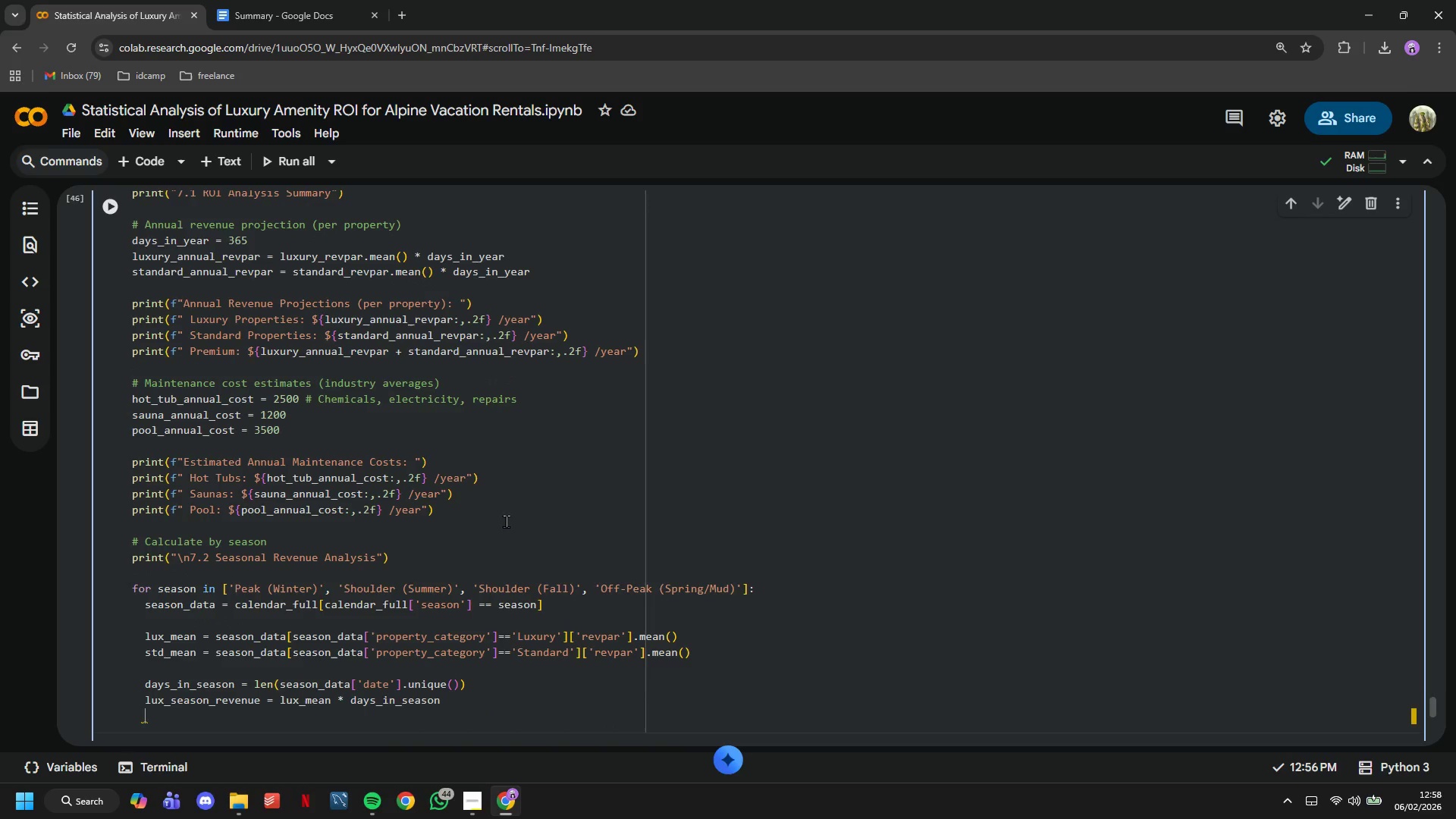 
key(Enter)
 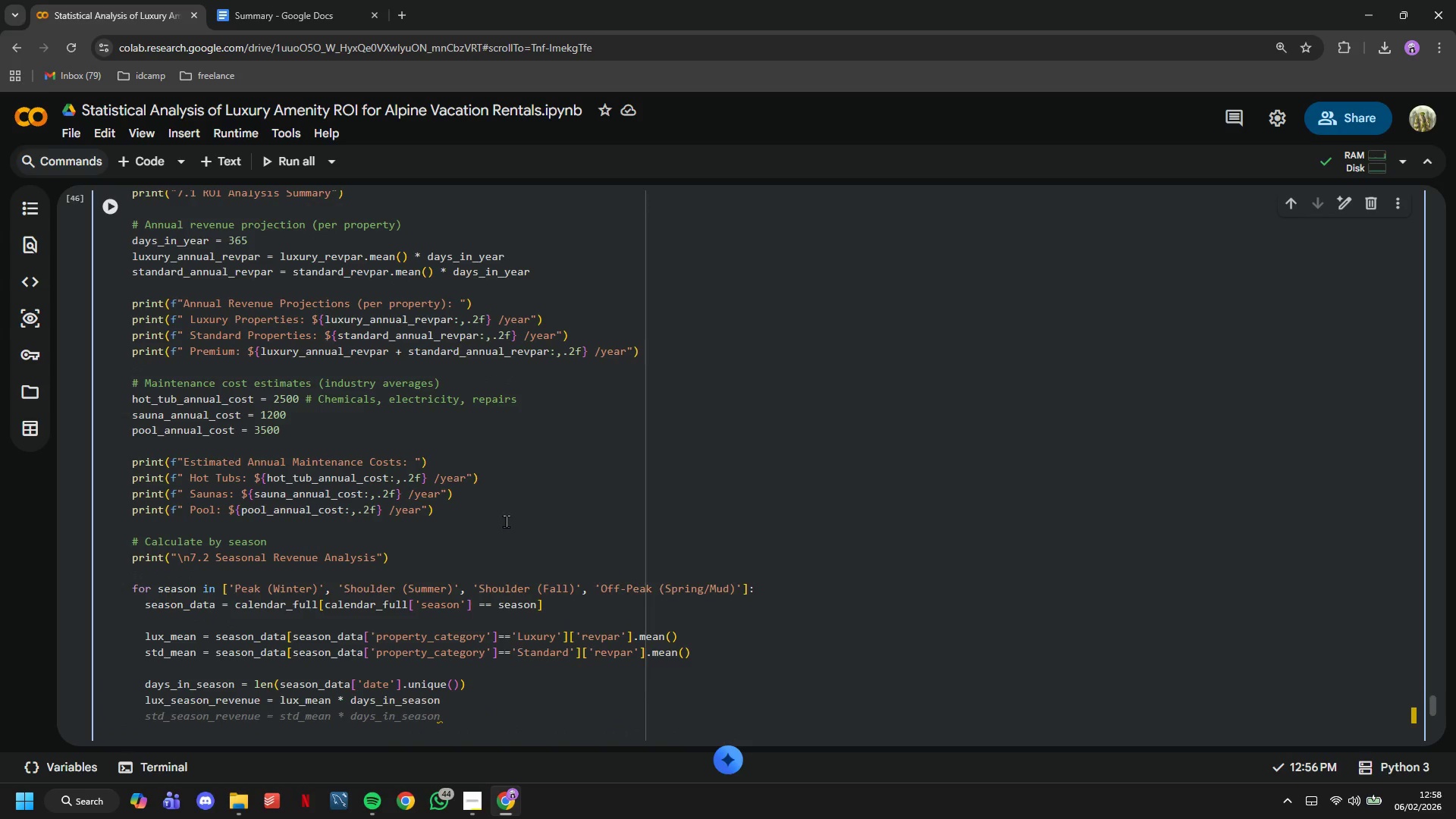 
key(Tab)
 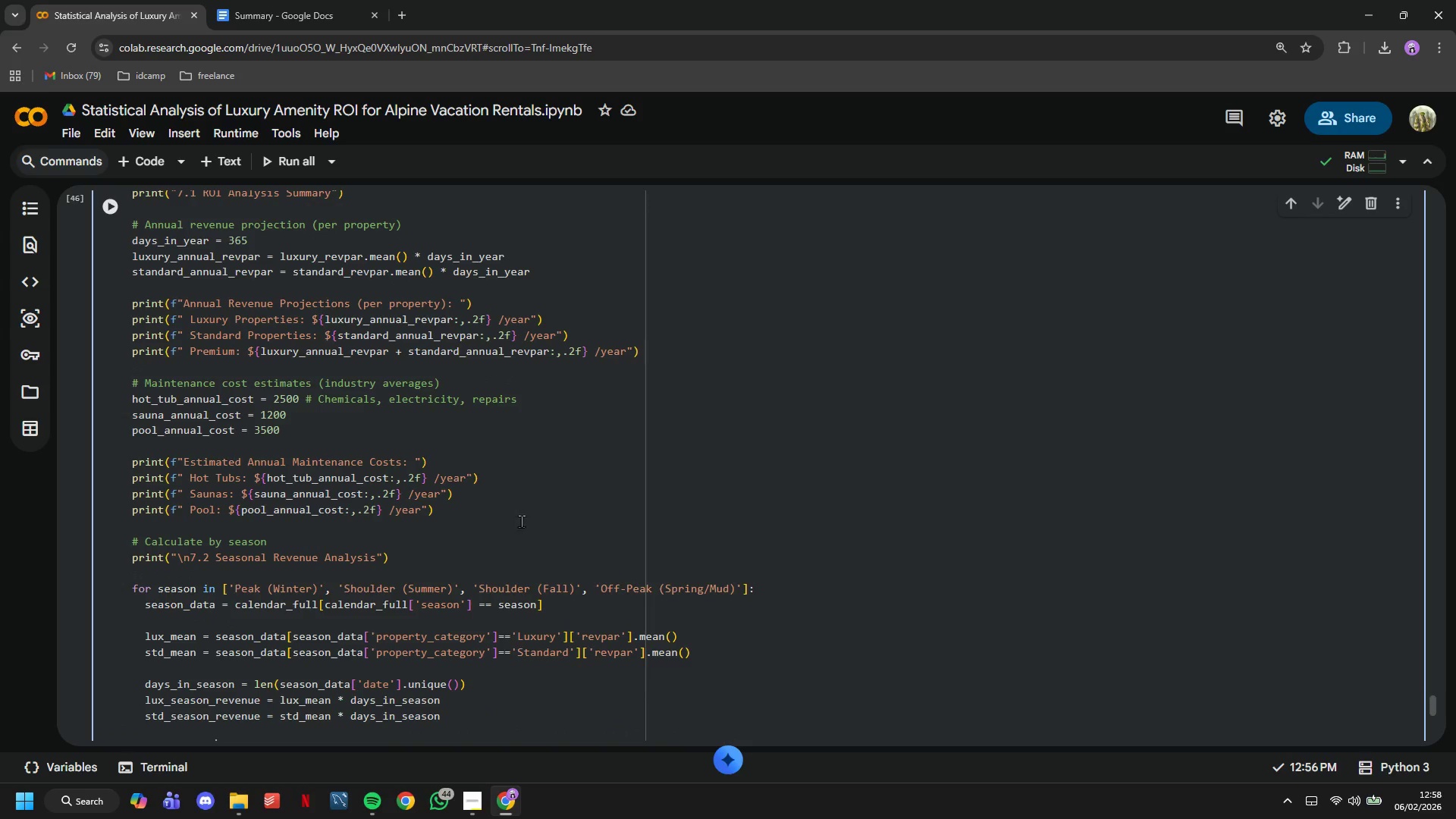 
scroll: coordinate [644, 469], scroll_direction: down, amount: 1.0
 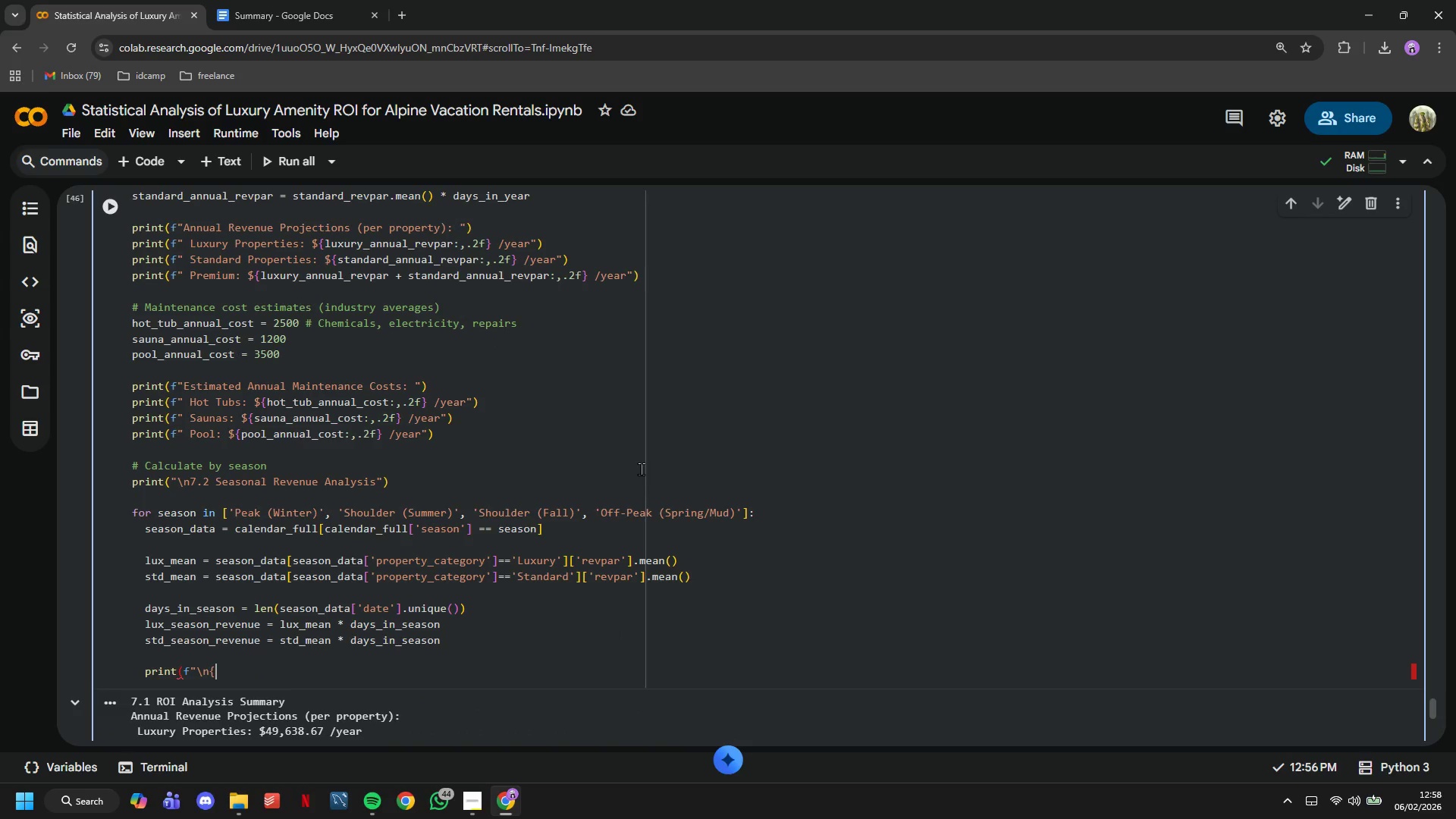 
hold_key(key=Backspace, duration=0.73)
 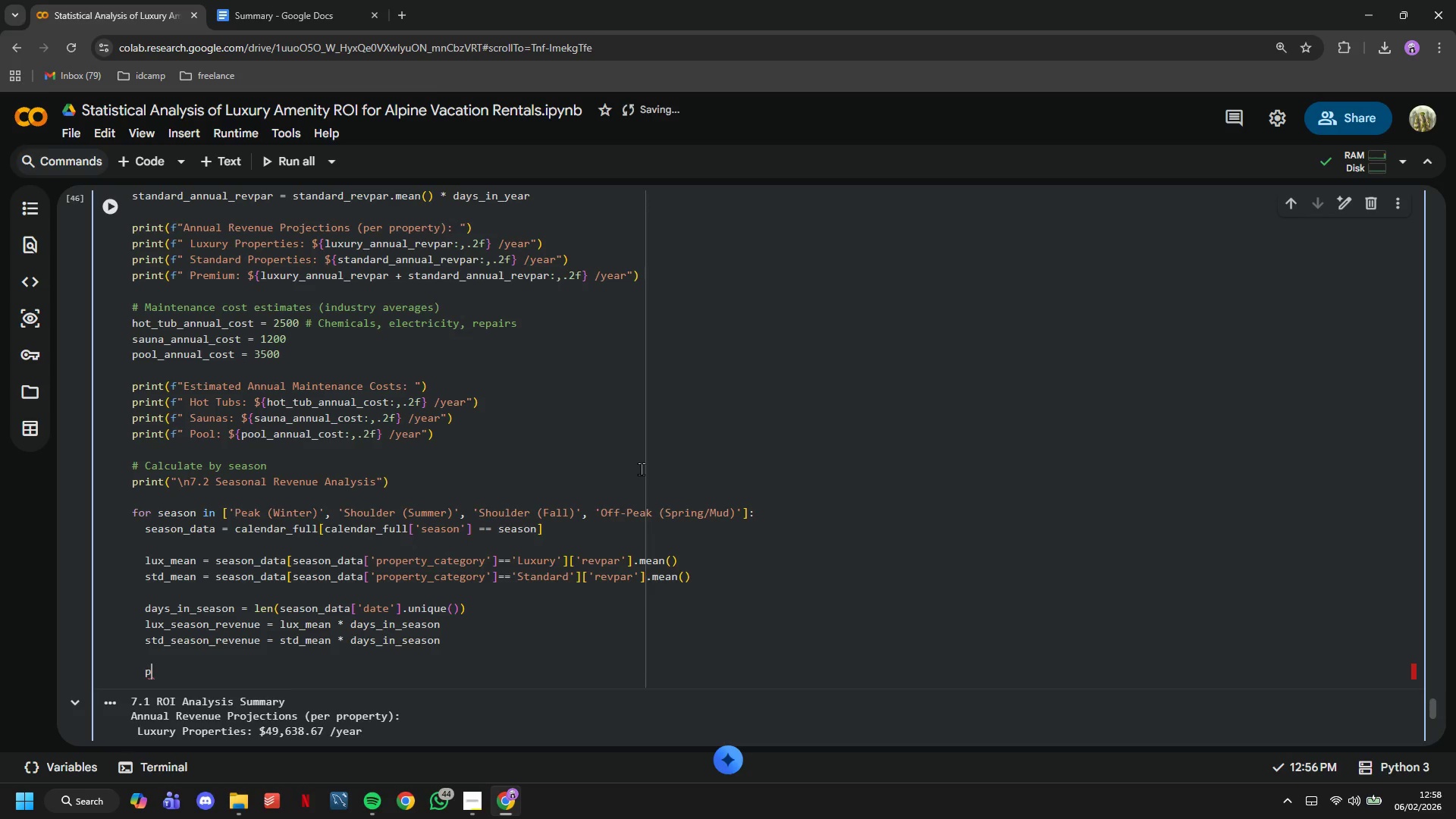 
key(Backspace)
key(Backspace)
type(premium = lux_season)
key(Tab)
key(Tab)
type(=)
key(Backspace)
key(Backspace)
type(_r)
key(Tab)
 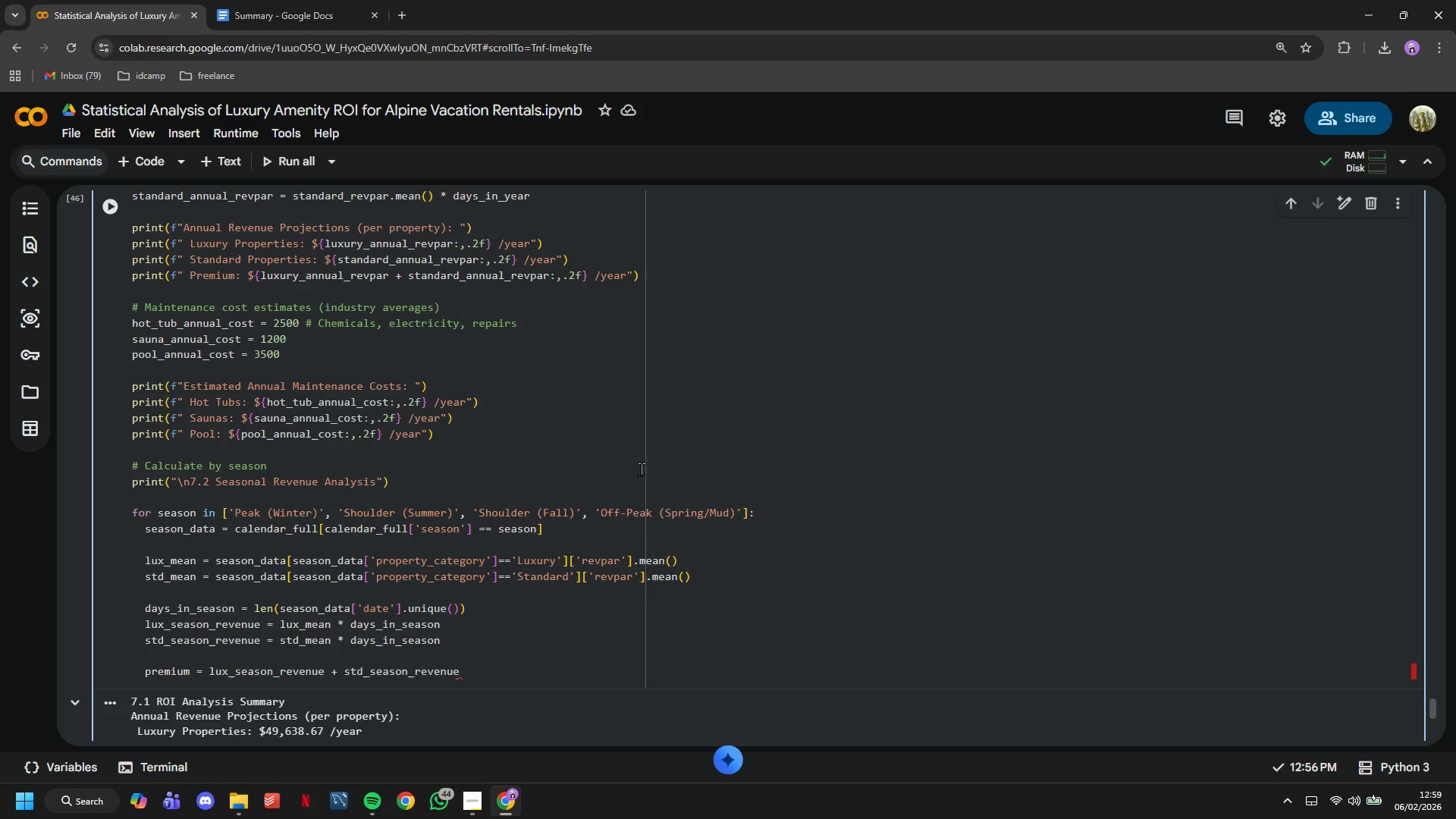 
key(Enter)
 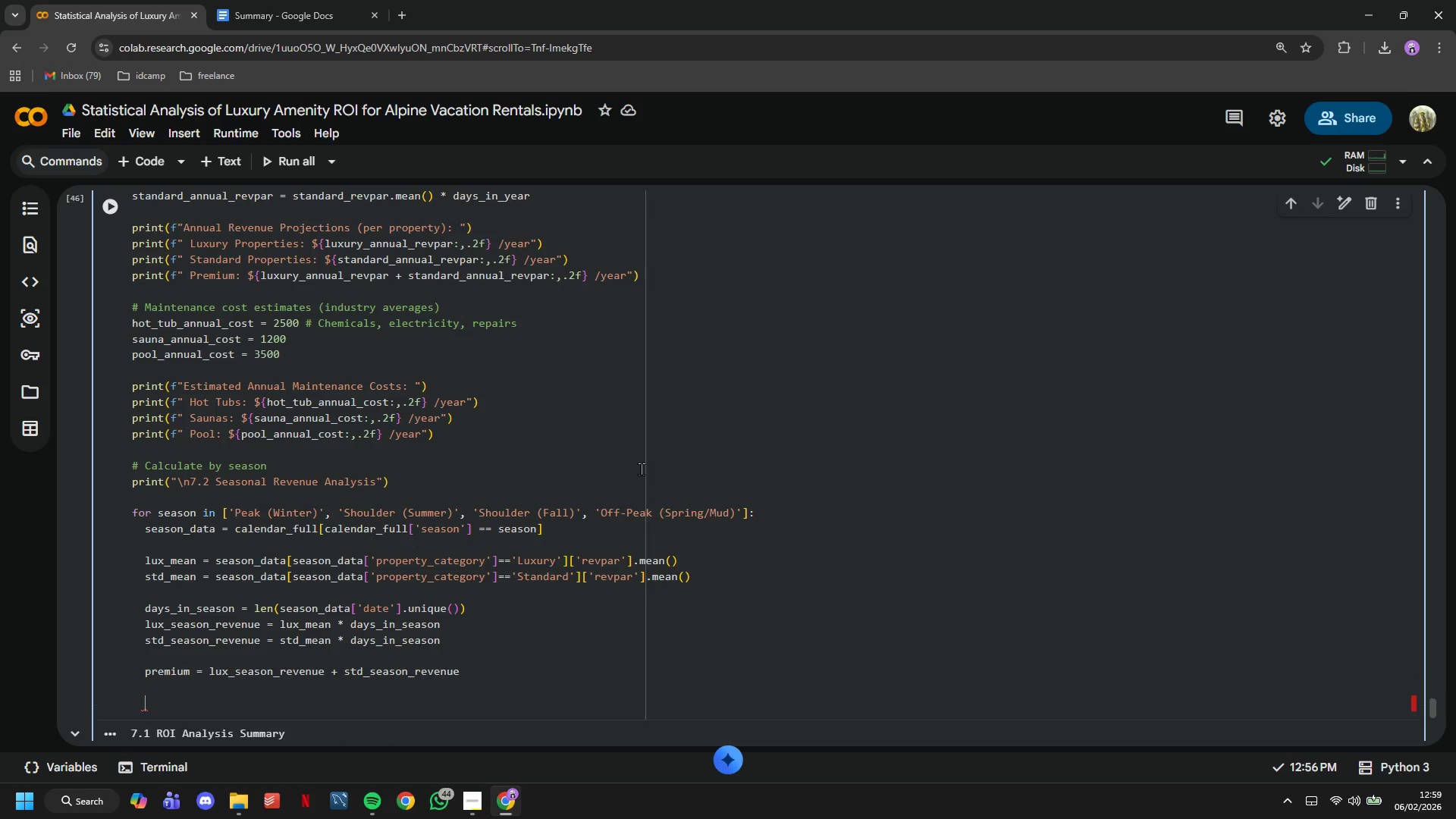 
key(Enter)
 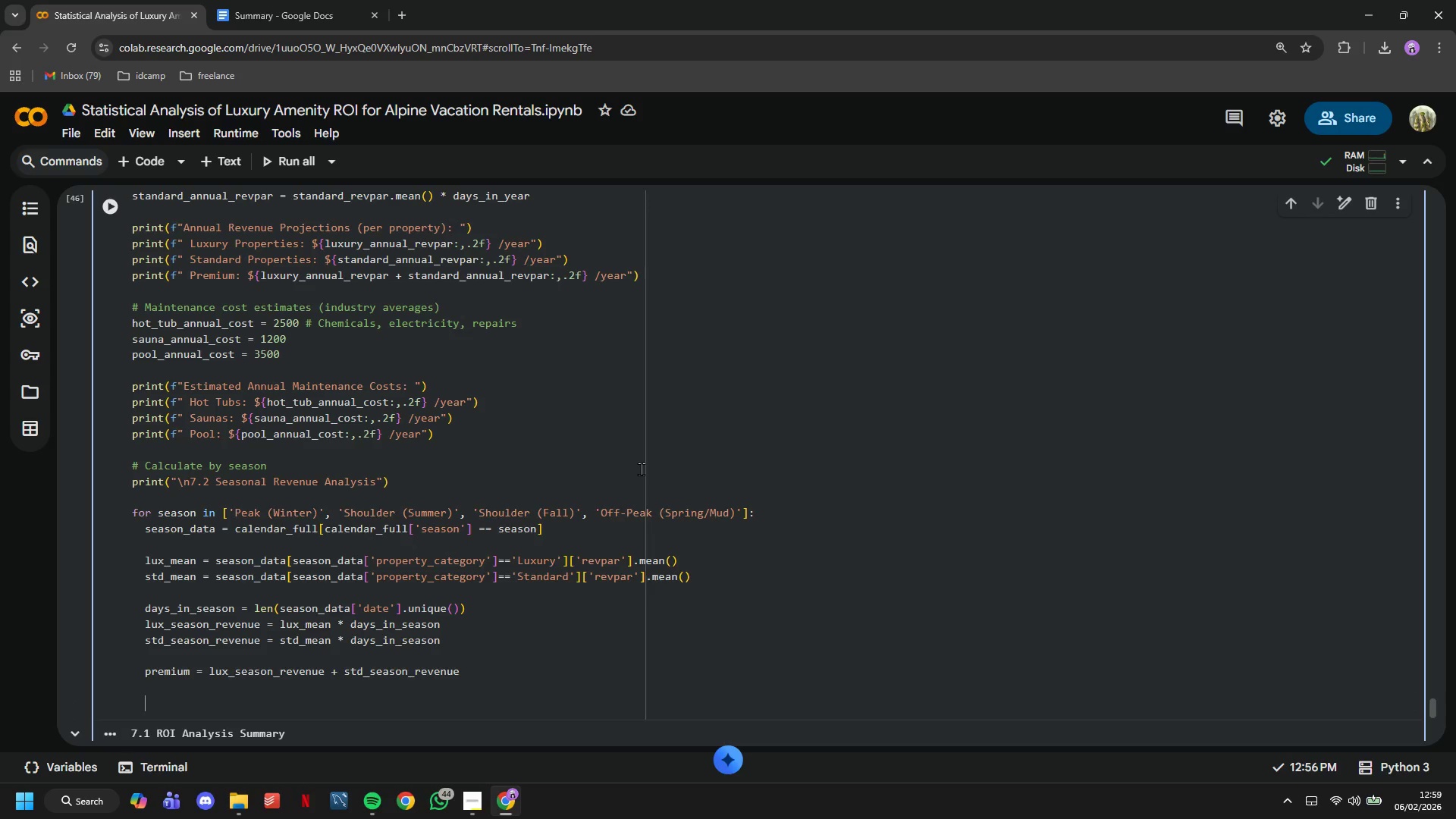 
wait(5.78)
 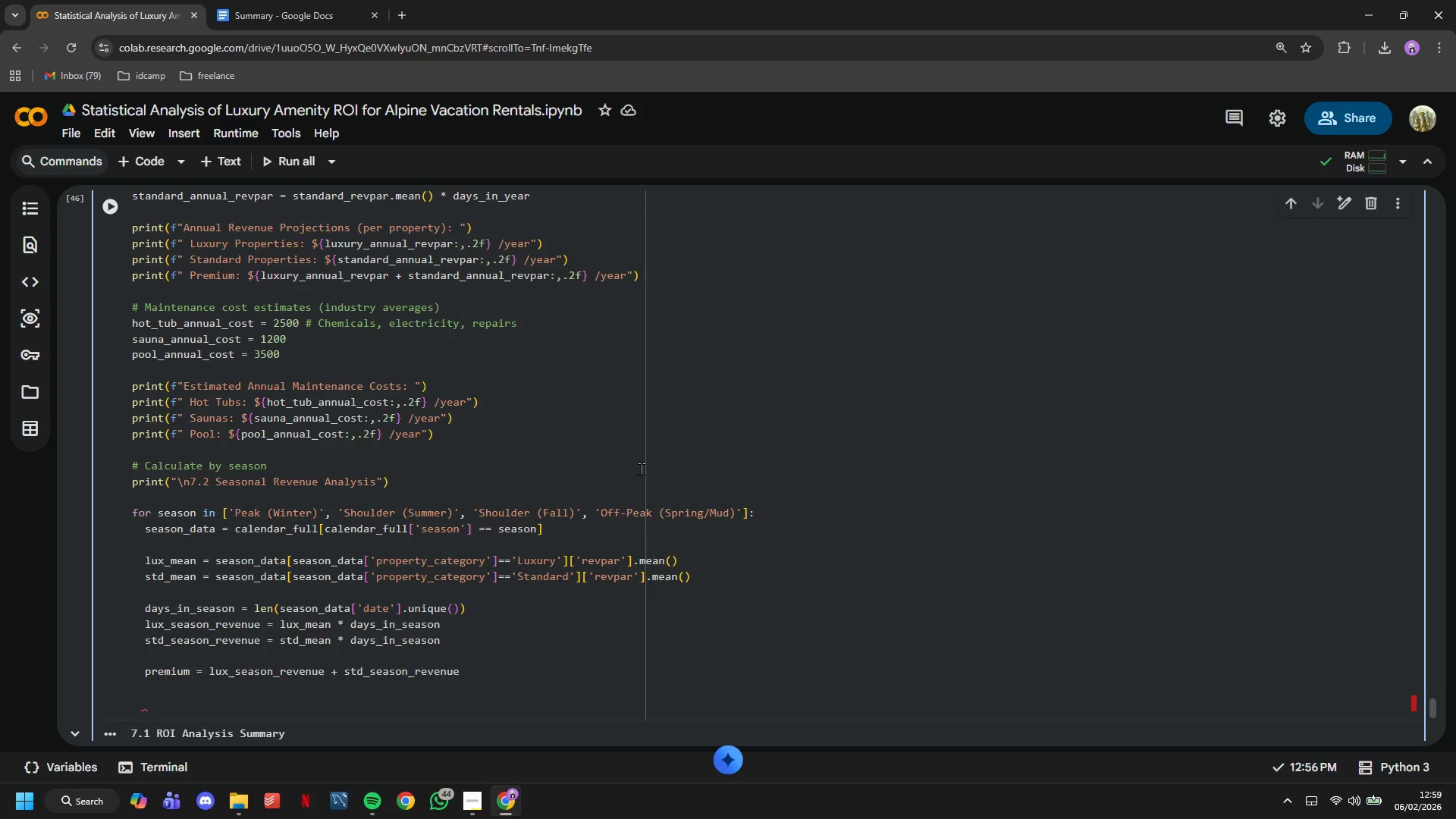 
type(print(f"\n{season)
 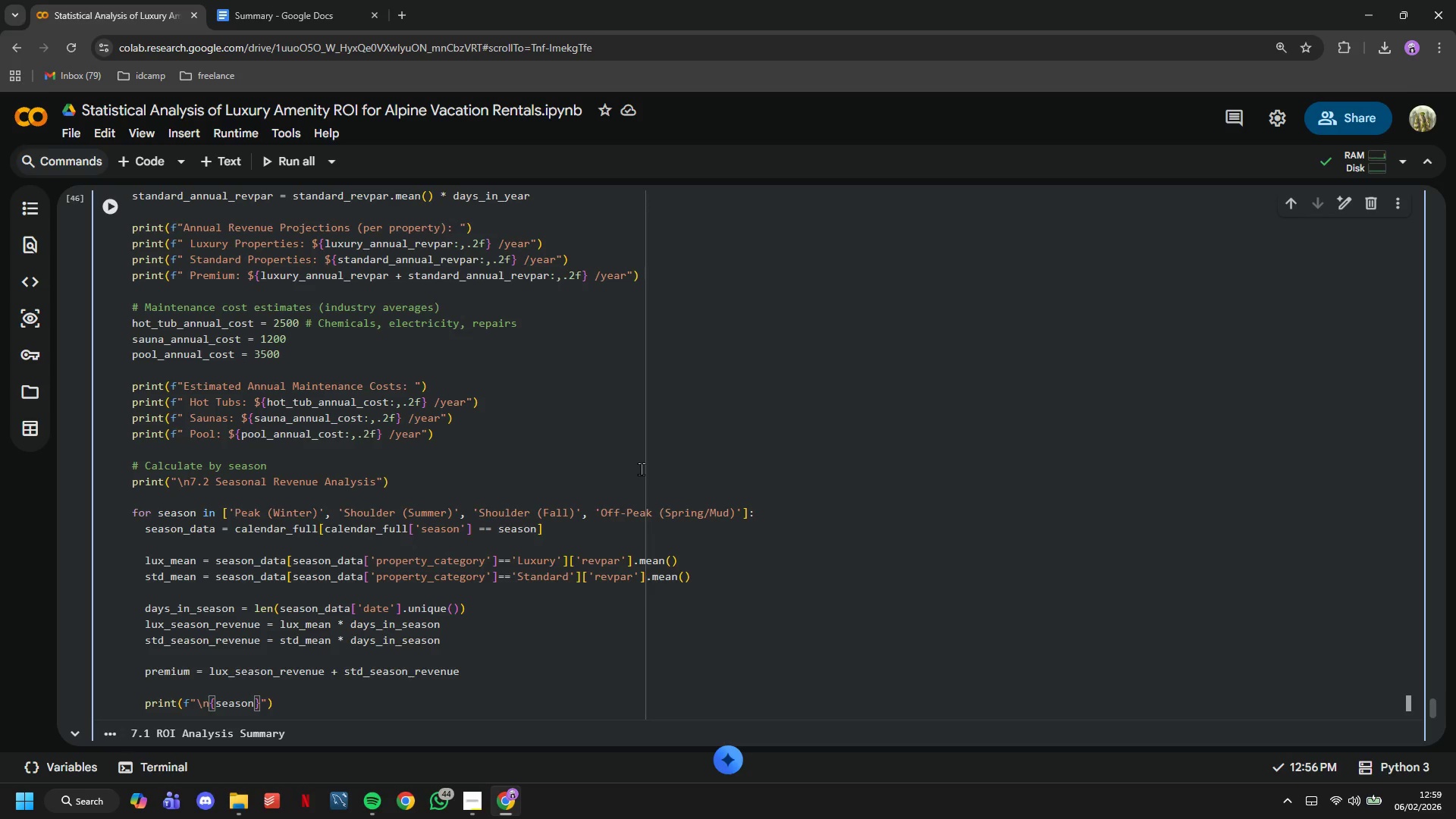 
key(ArrowRight)
 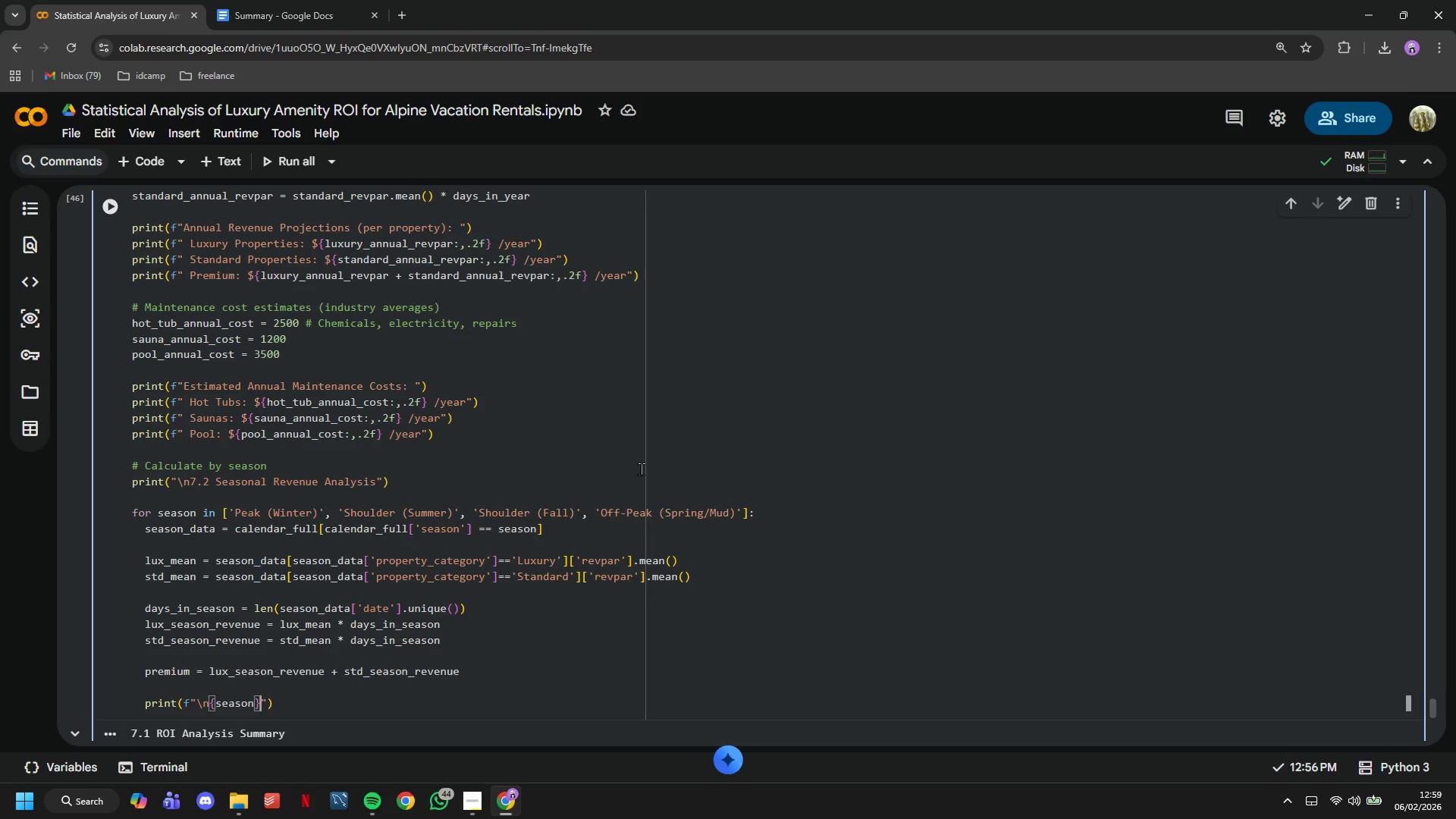 
key(Shift+Semicolon)
 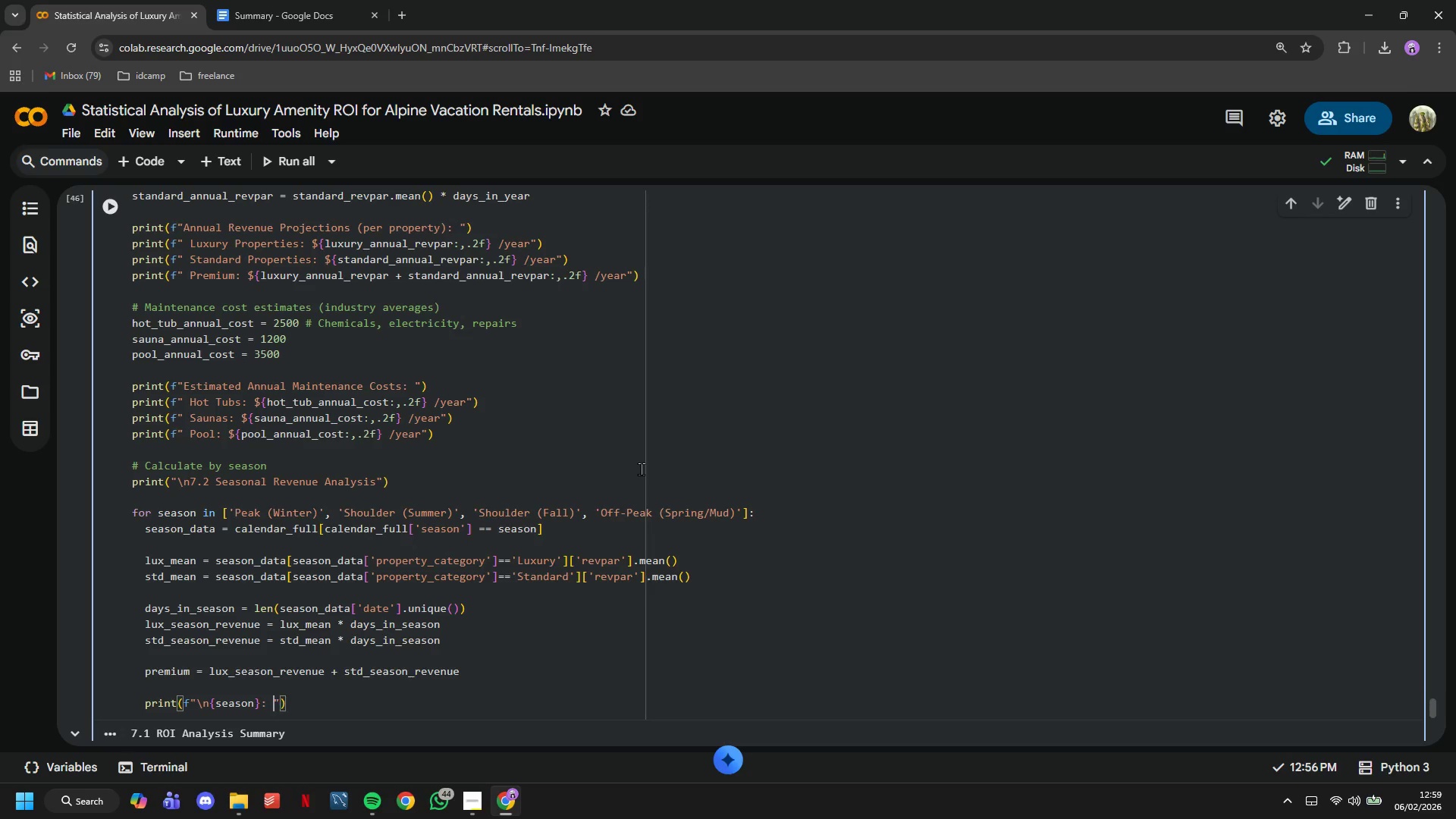 
key(Space)
 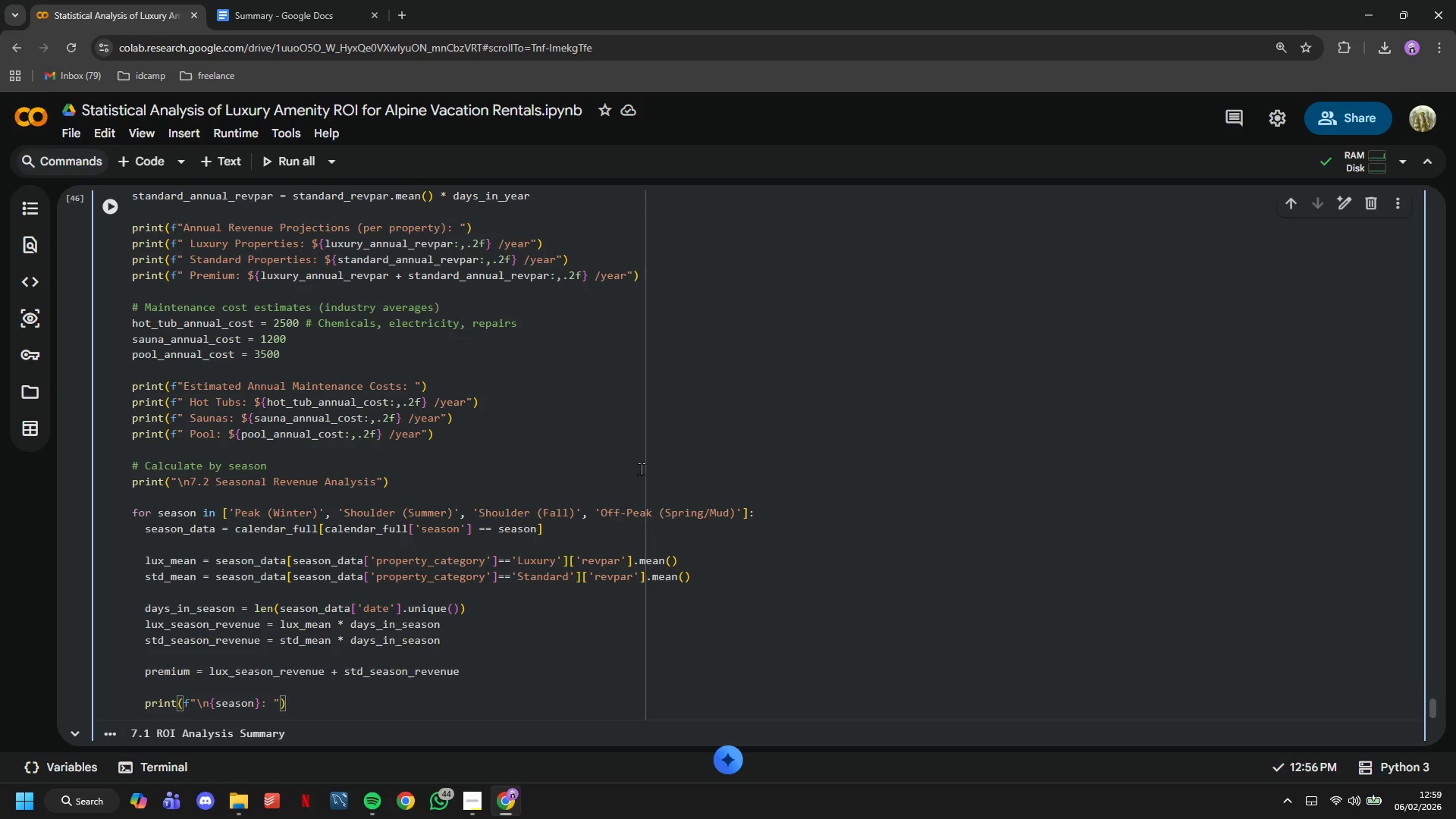 
key(ArrowRight)
 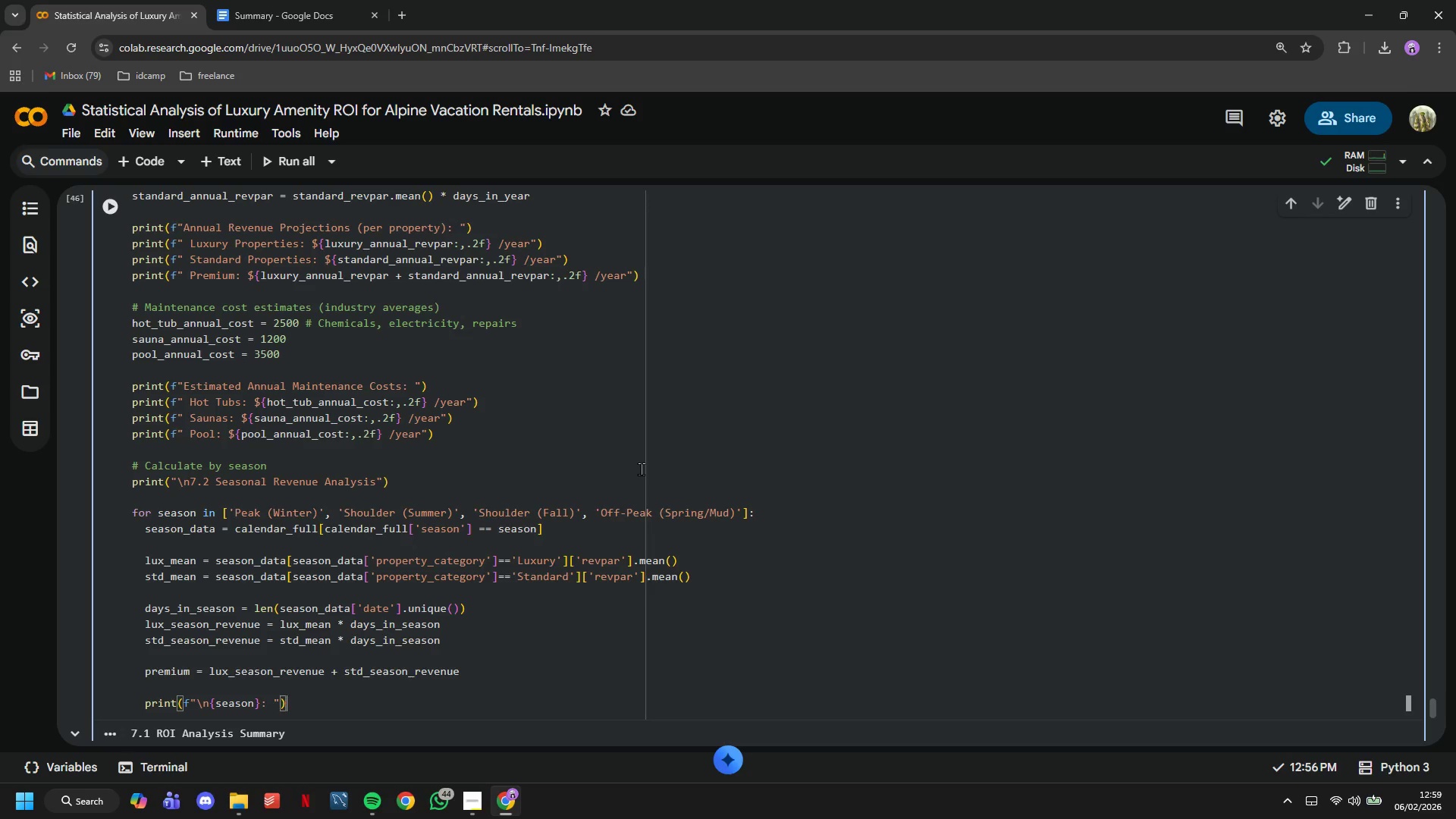 
key(ArrowRight)
 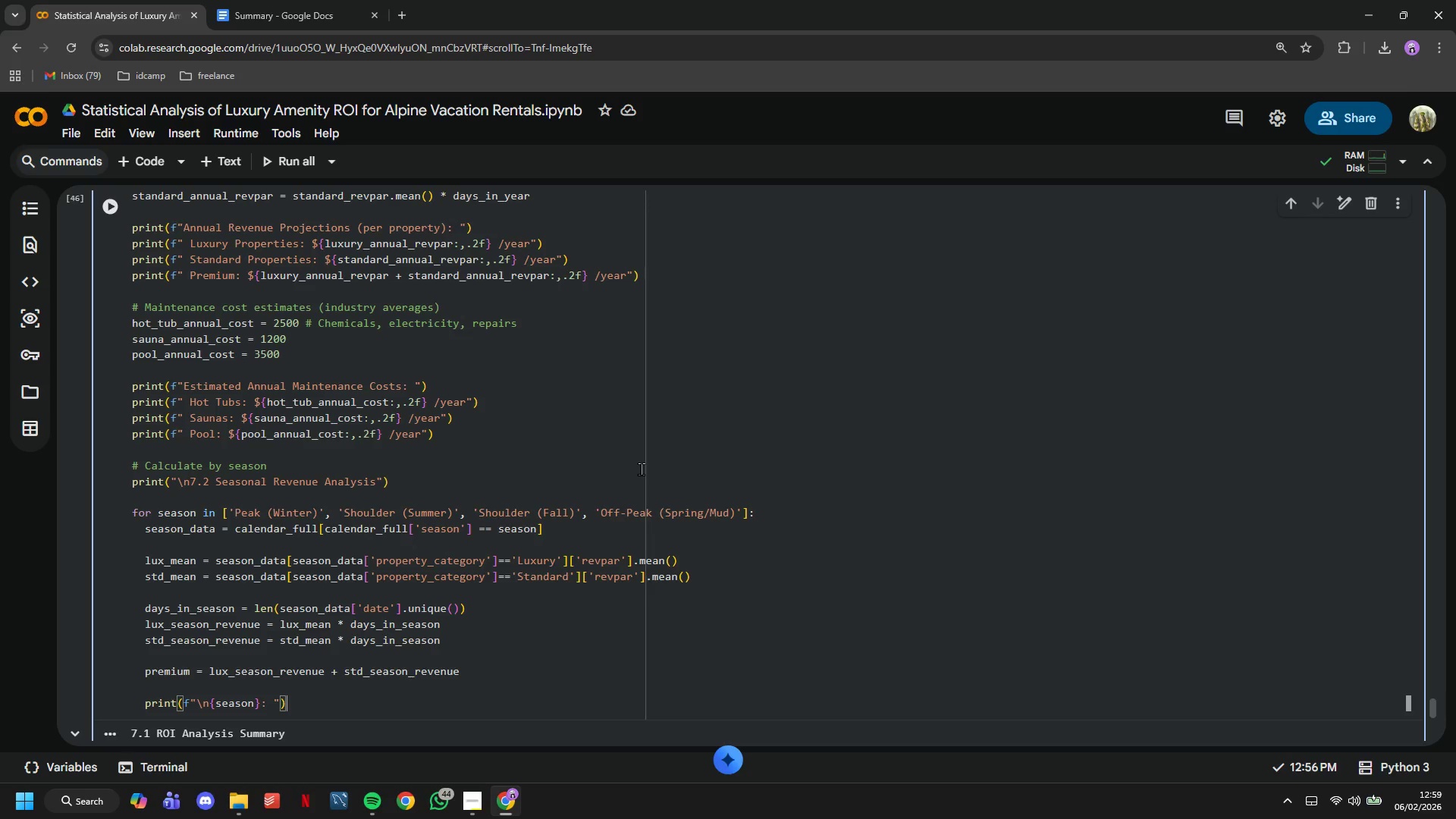 
key(Enter)
 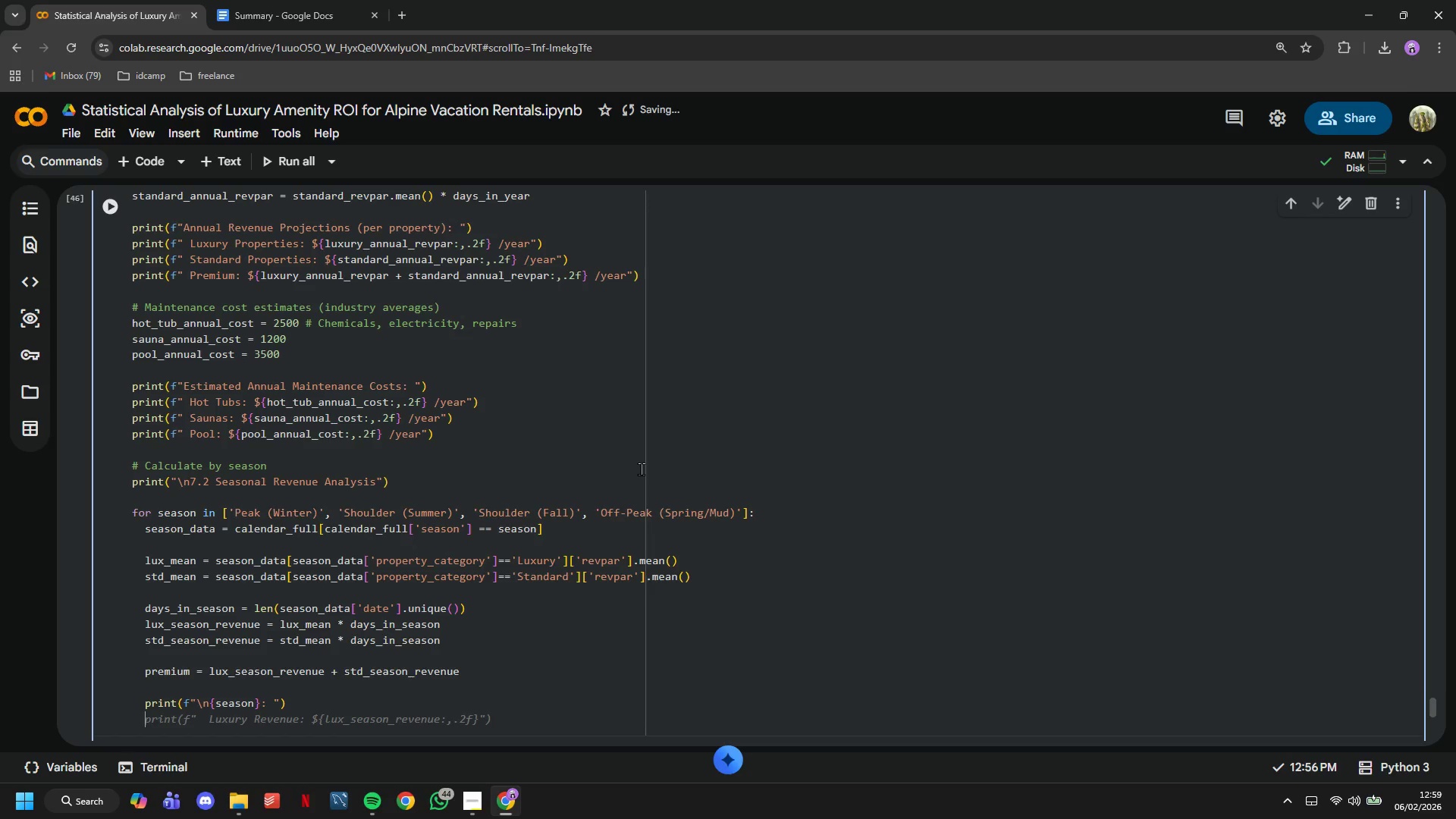 
key(Tab)
 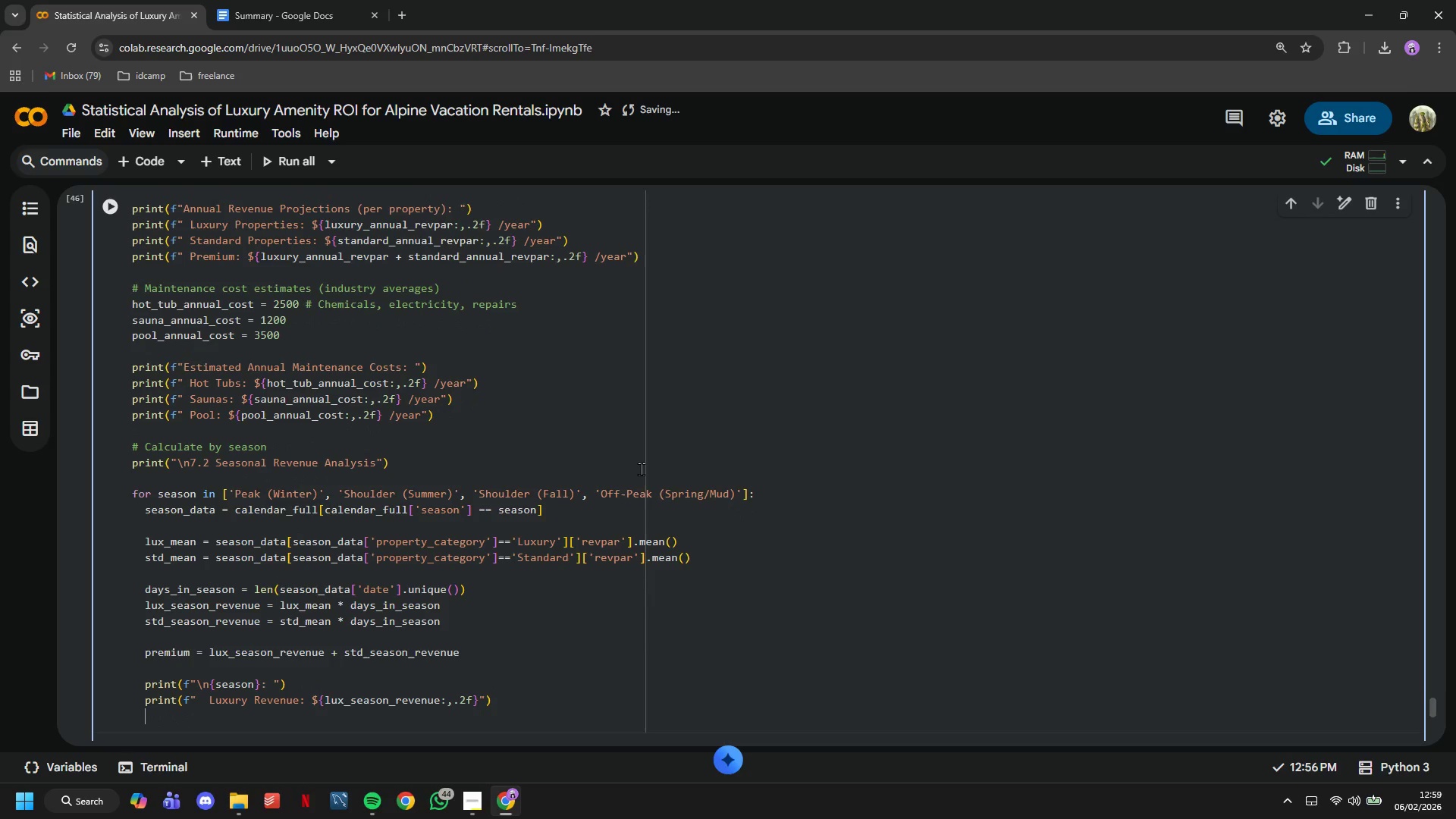 
key(Enter)
 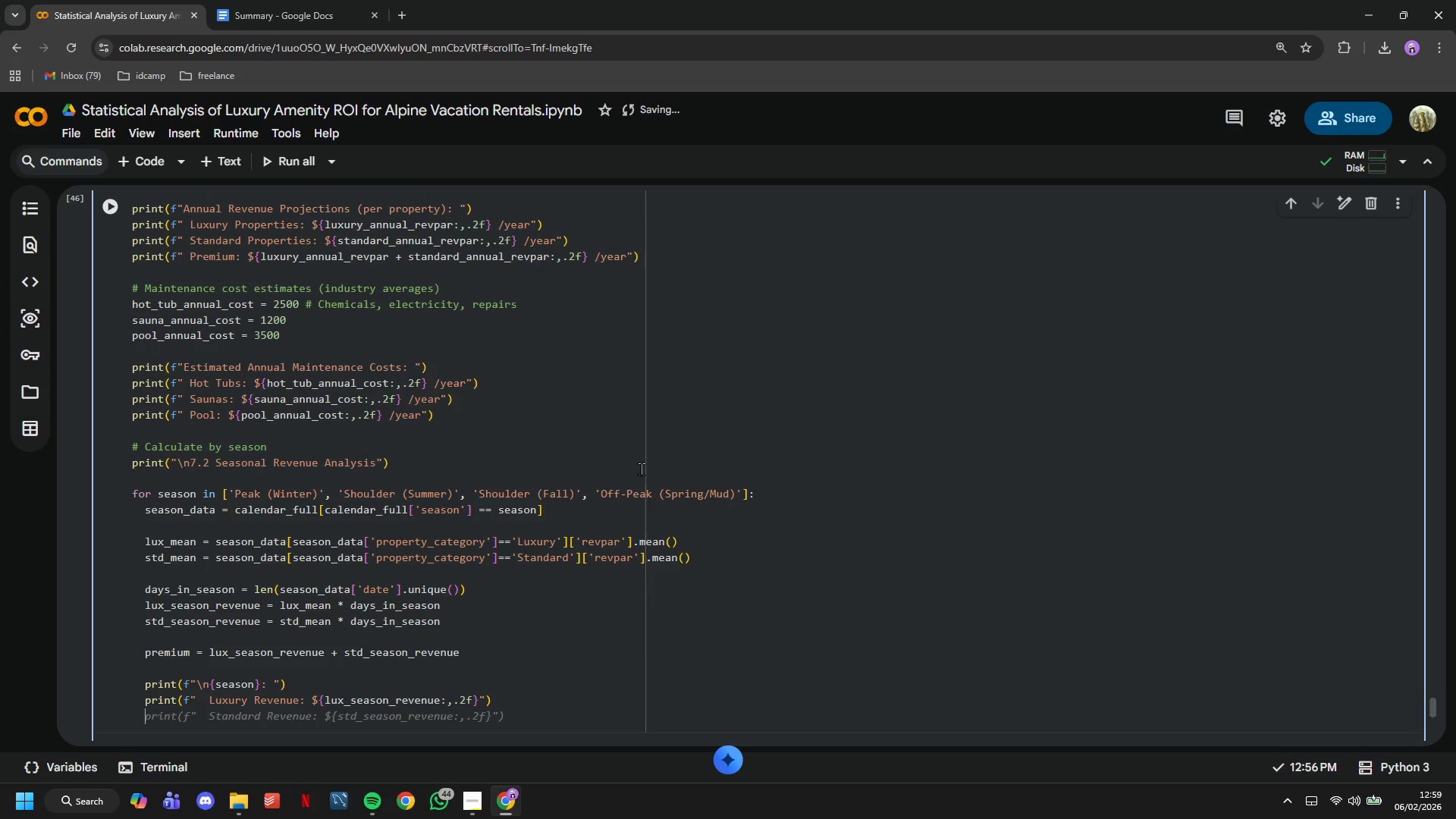 
key(Tab)
 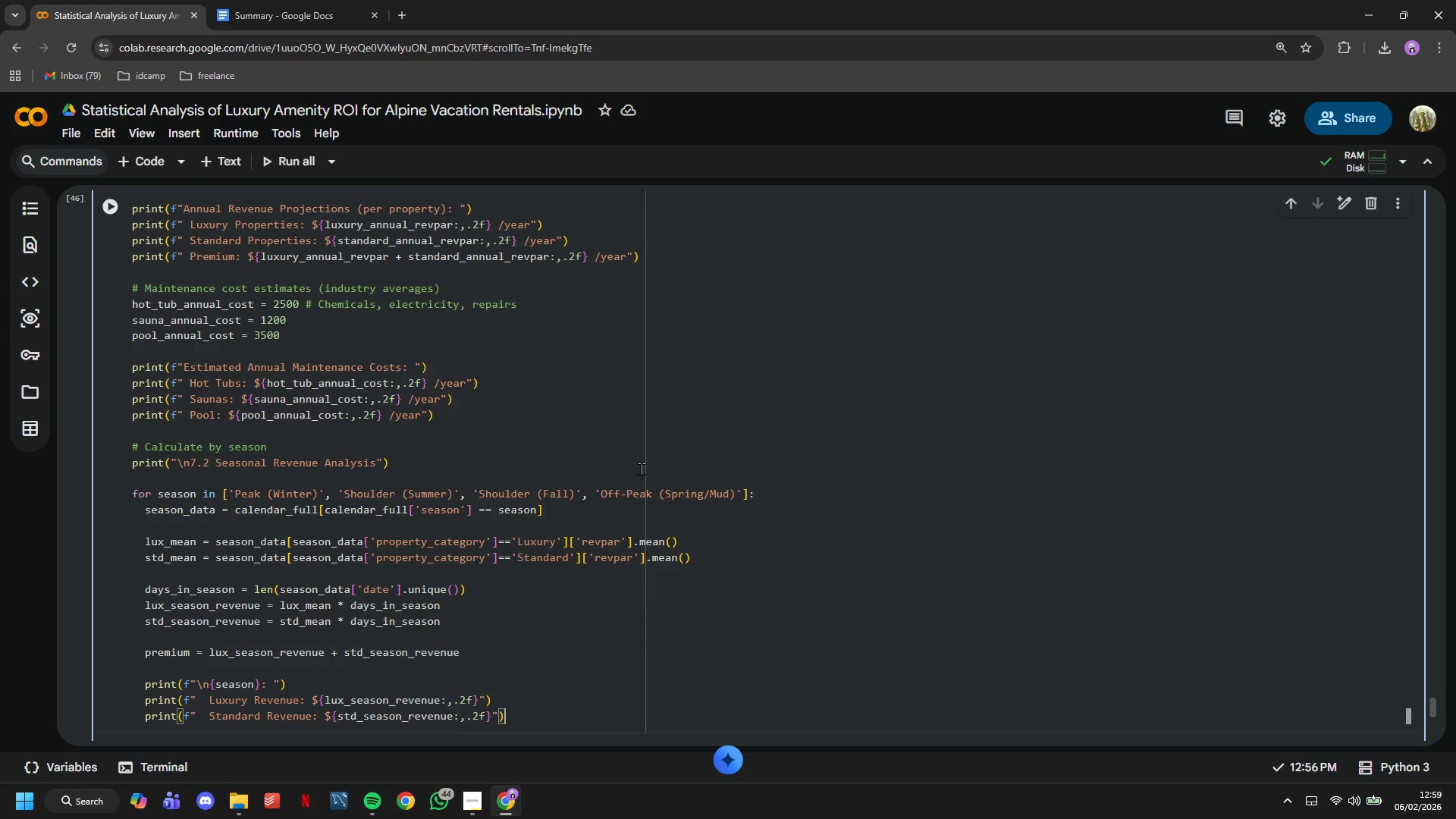 
key(Enter)
 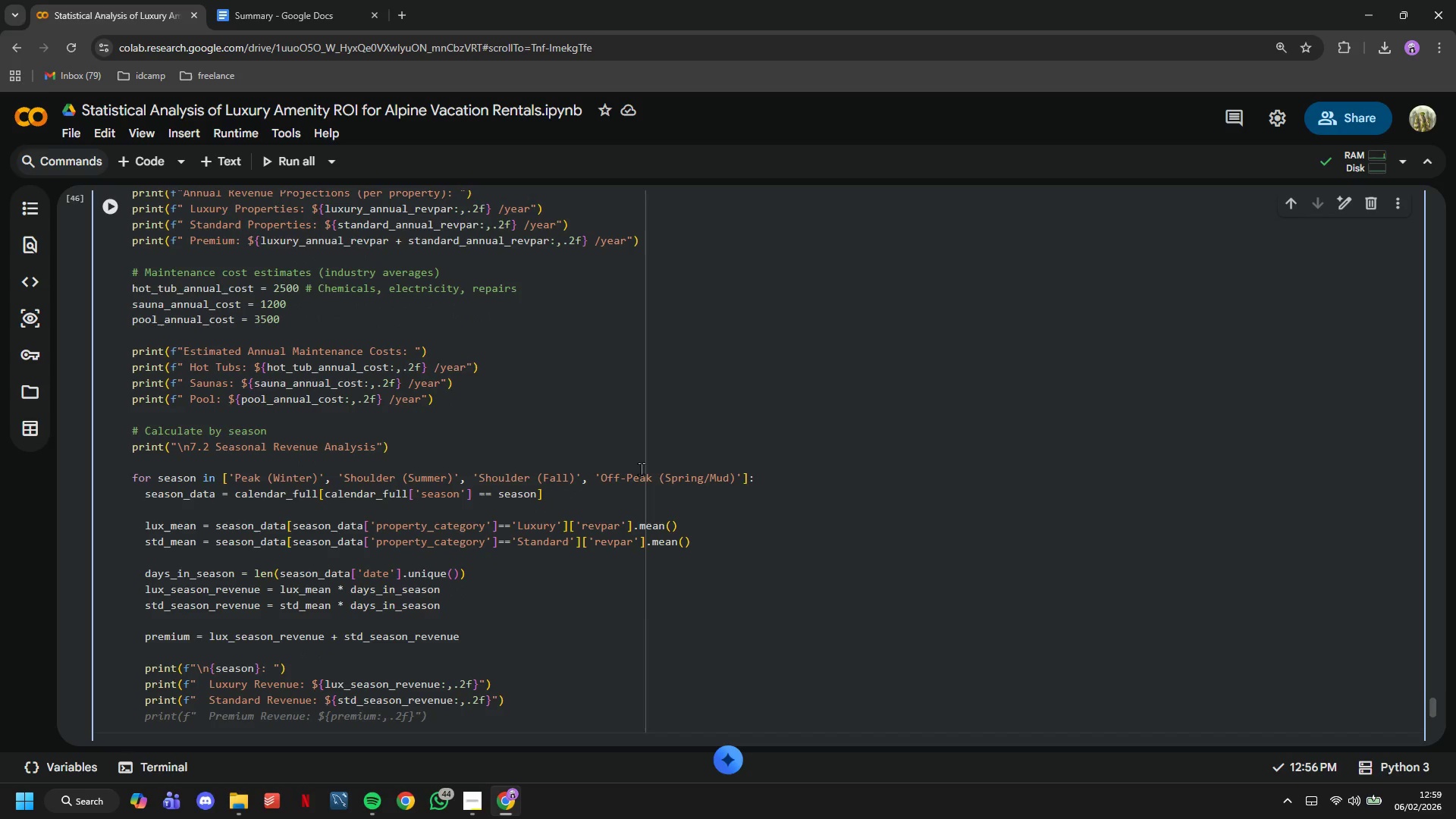 
key(Tab)
 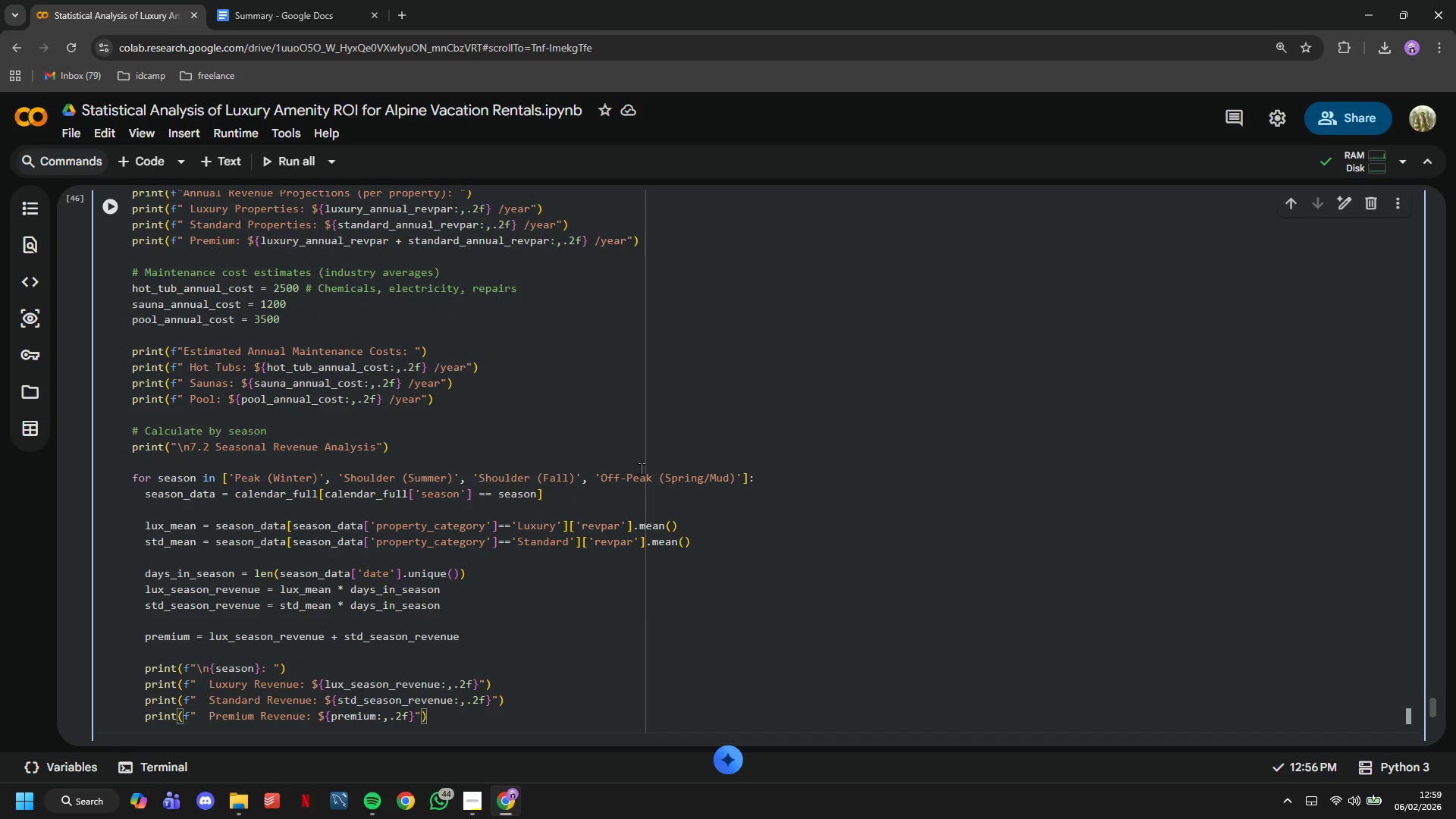 
key(Enter)
 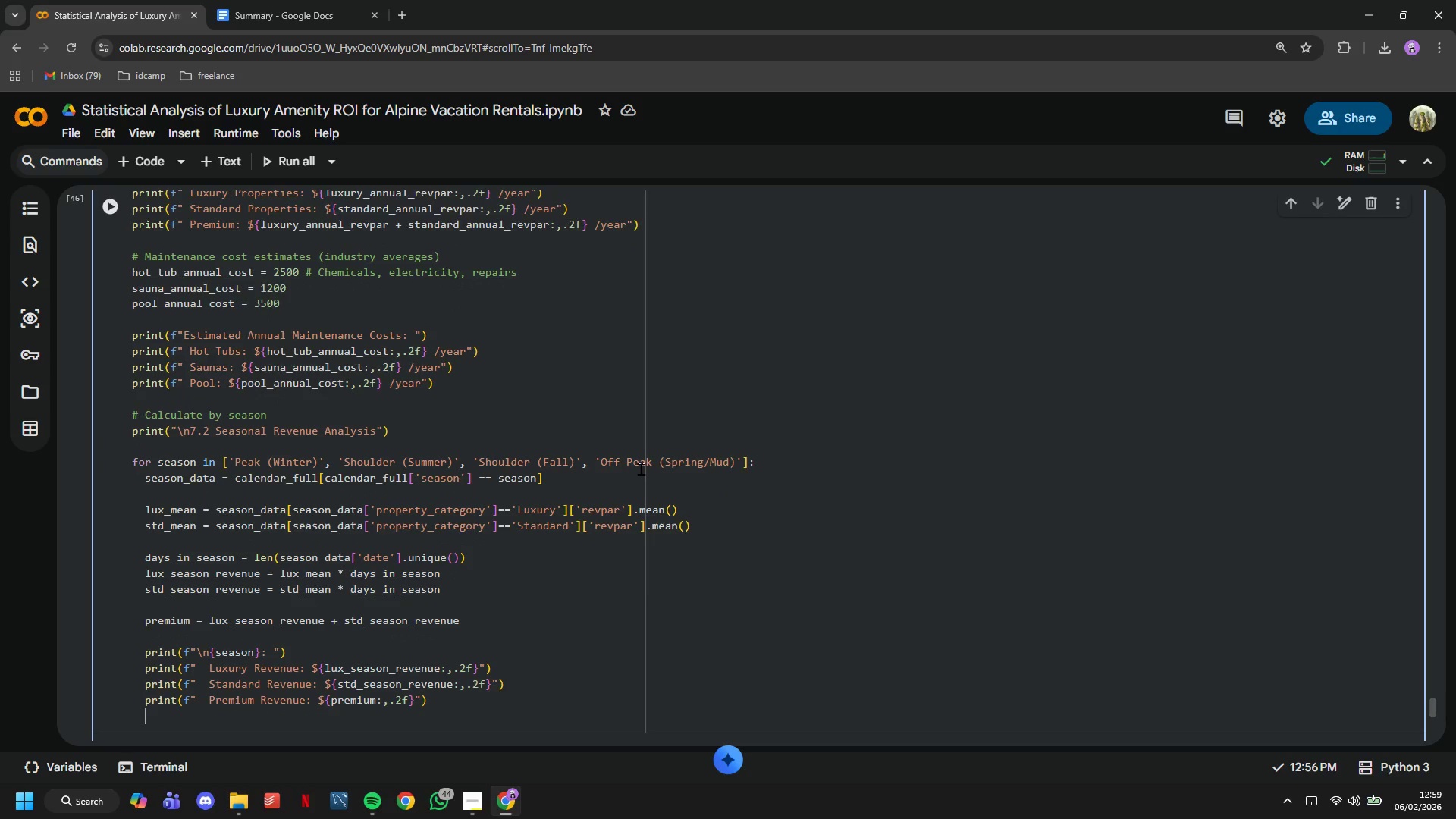 
key(Enter)
 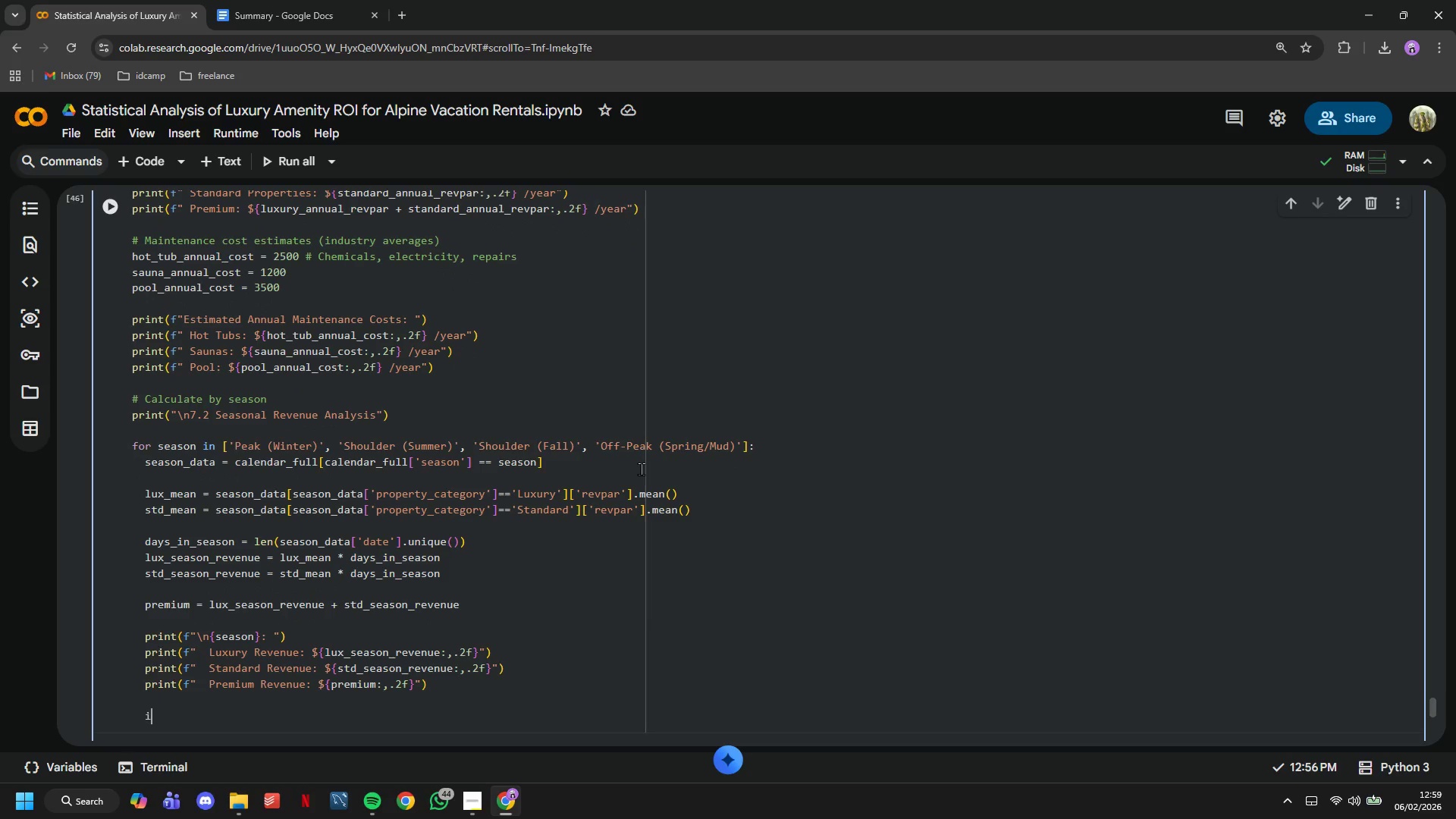 
type(if '')
 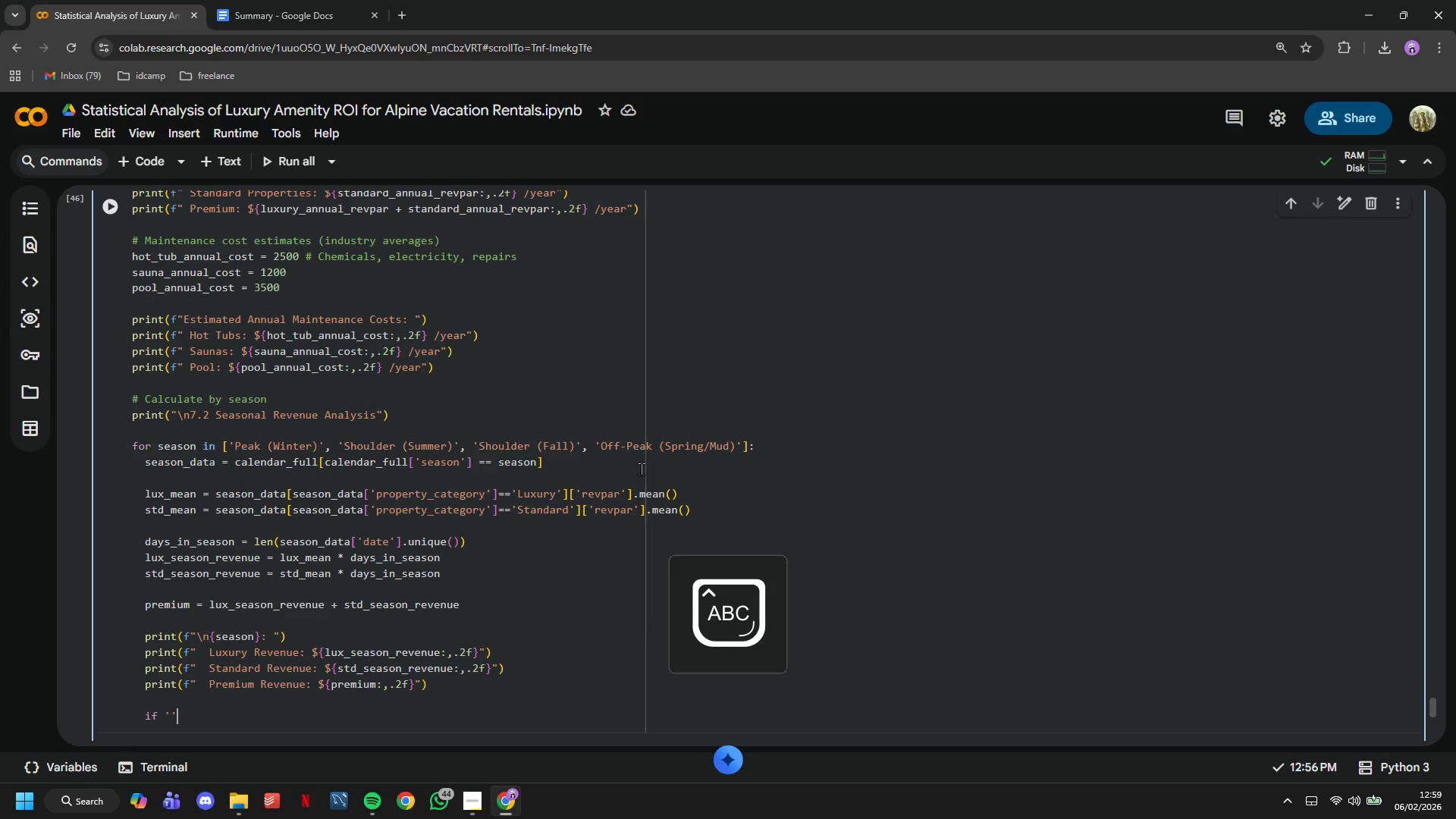 
key(ArrowLeft)
 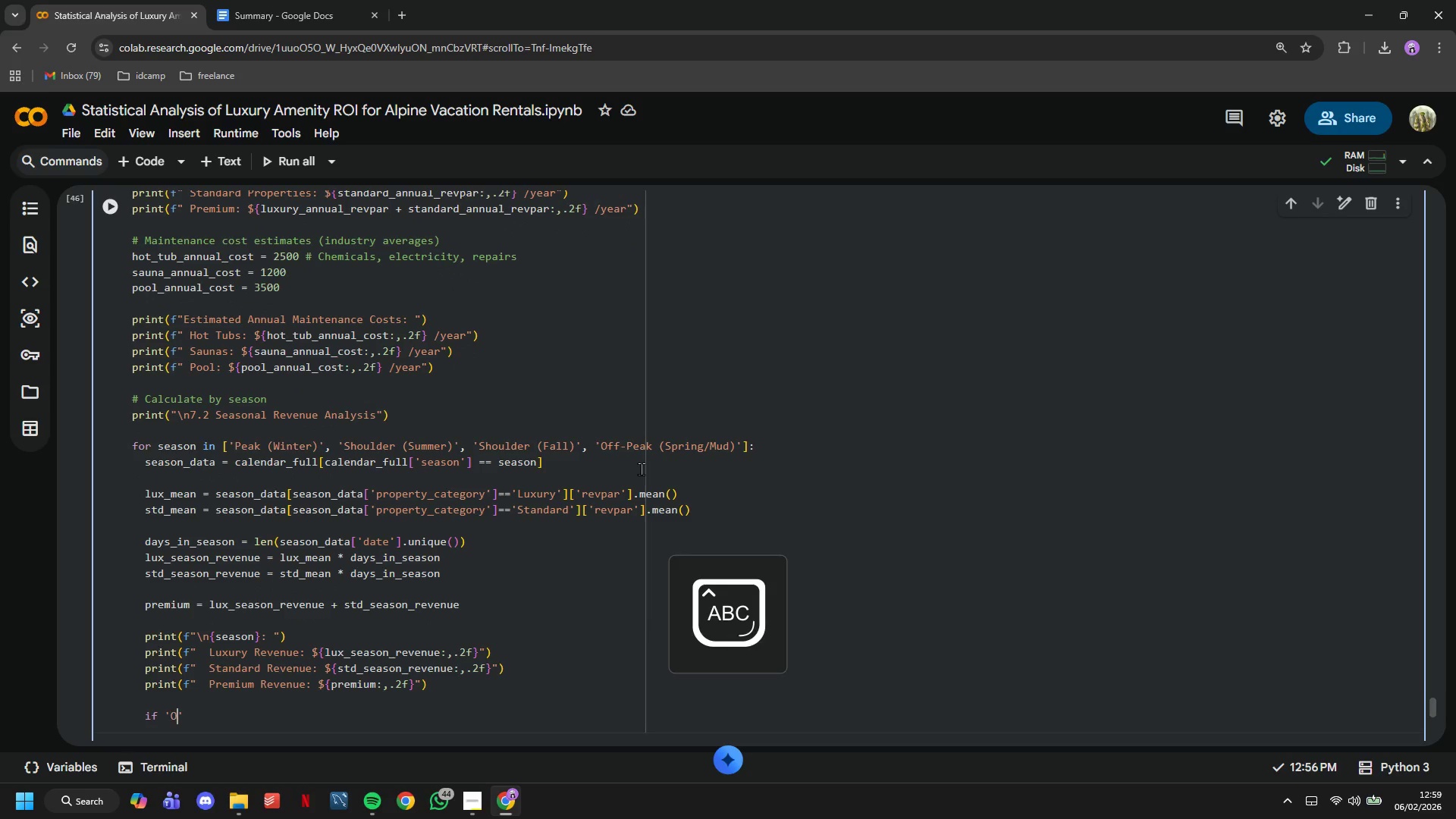 
type(Off-Peak)
 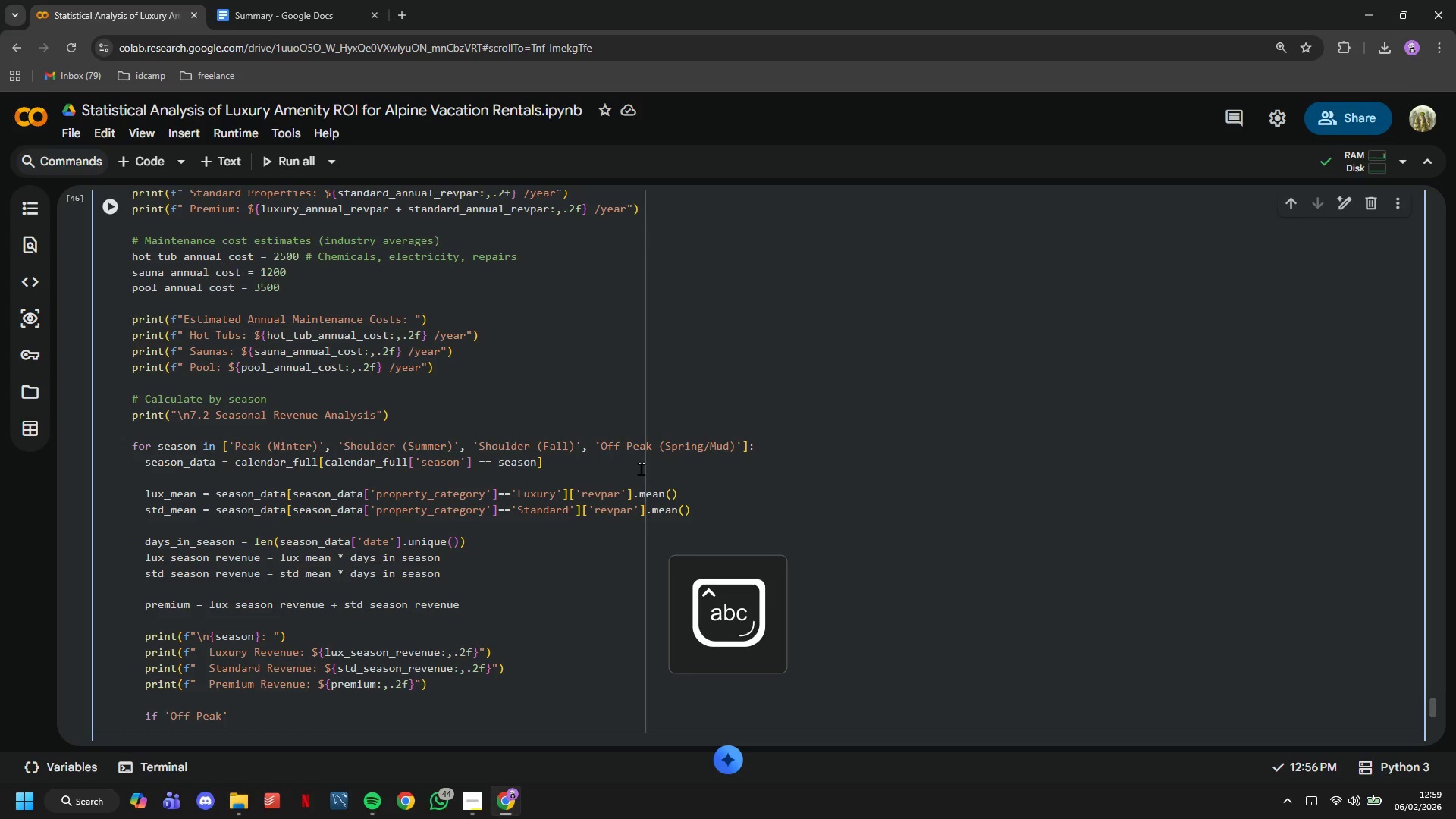 
key(ArrowRight)
 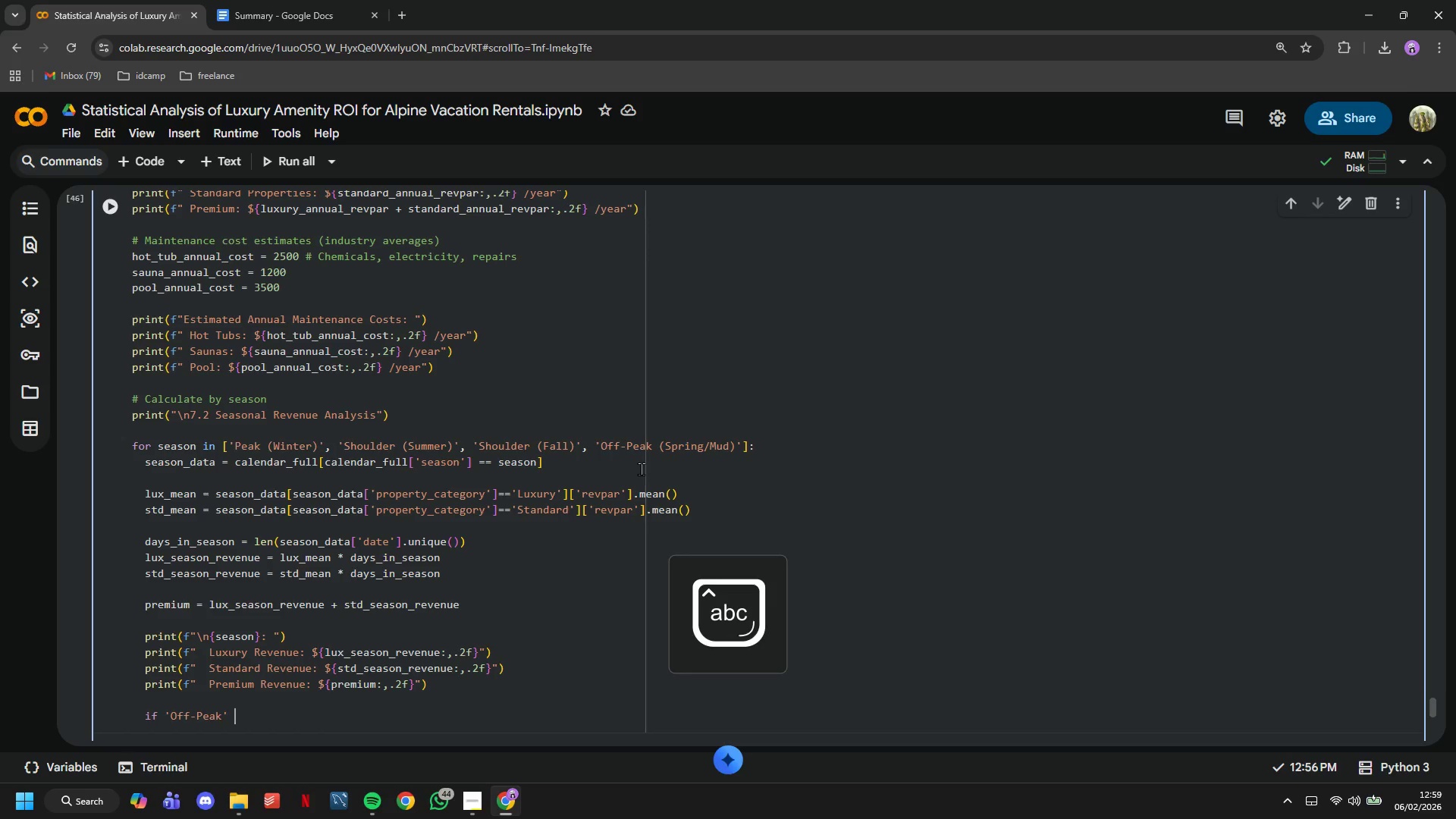 
type( in season:)
 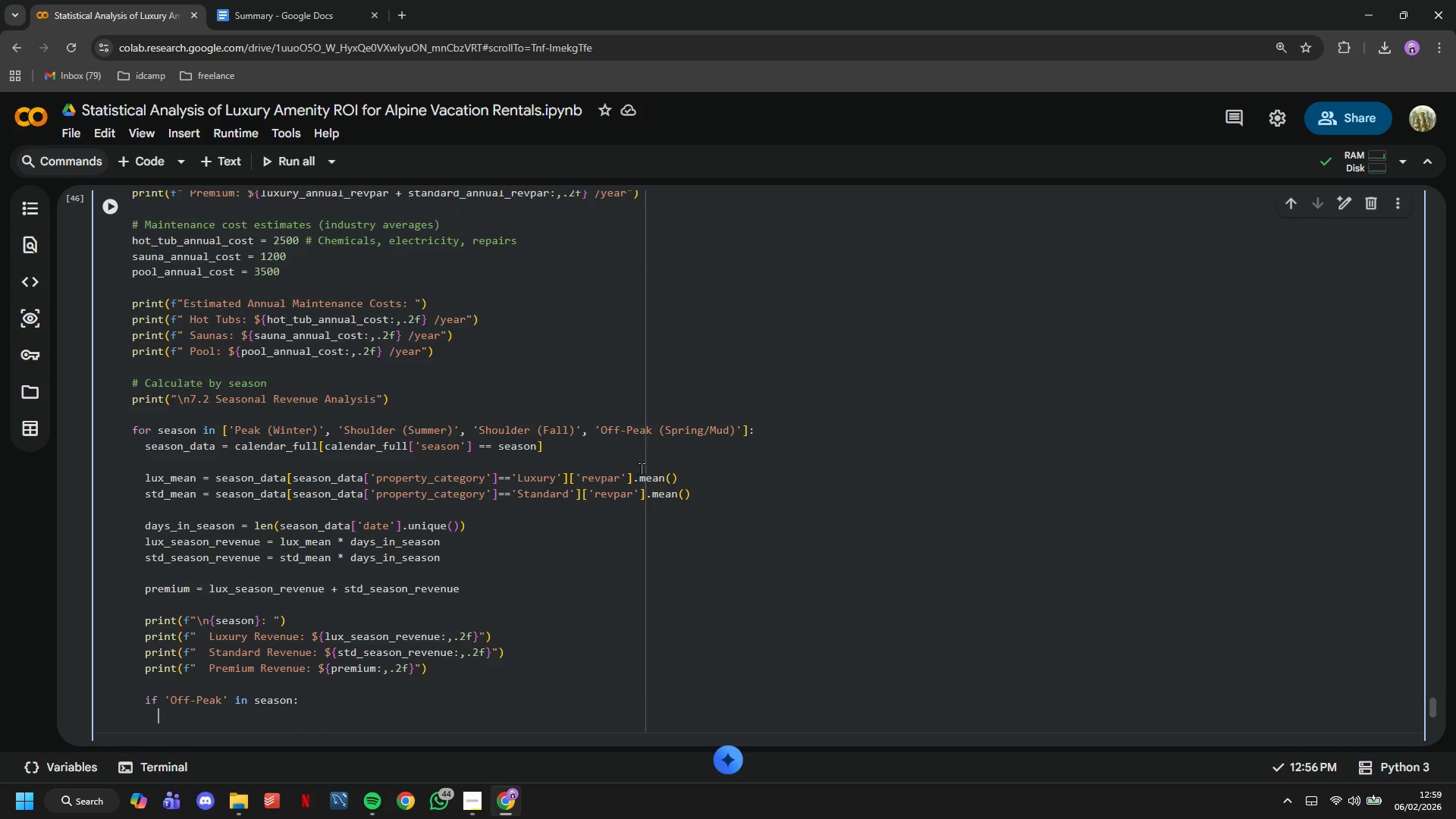 
 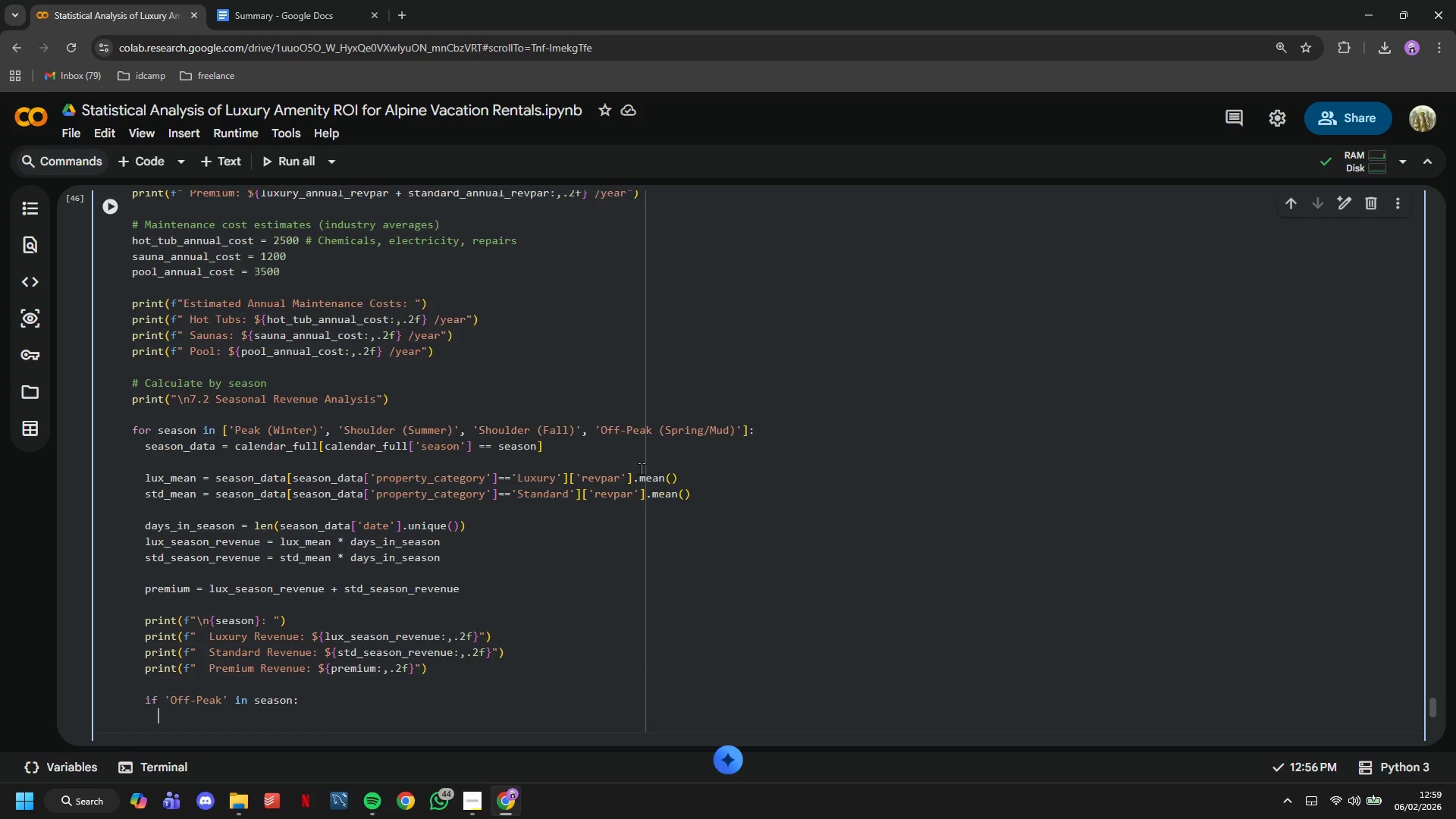 
key(Enter)
 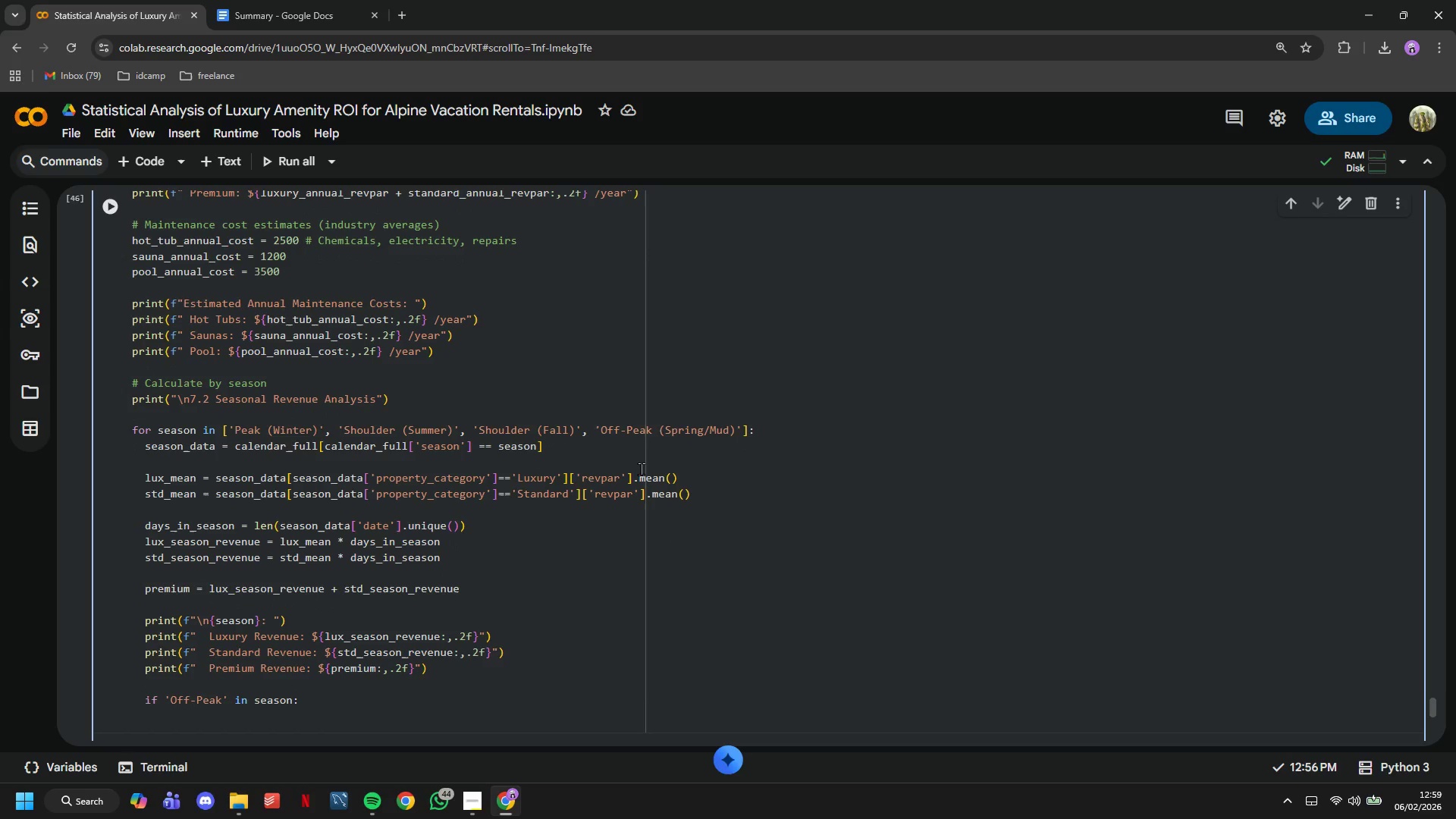 
type(print(g")
key(Backspace)
key(Backspace)
type(f" Recommendation: Consider a)
key(Backspace)
type(seasonal decommision)
 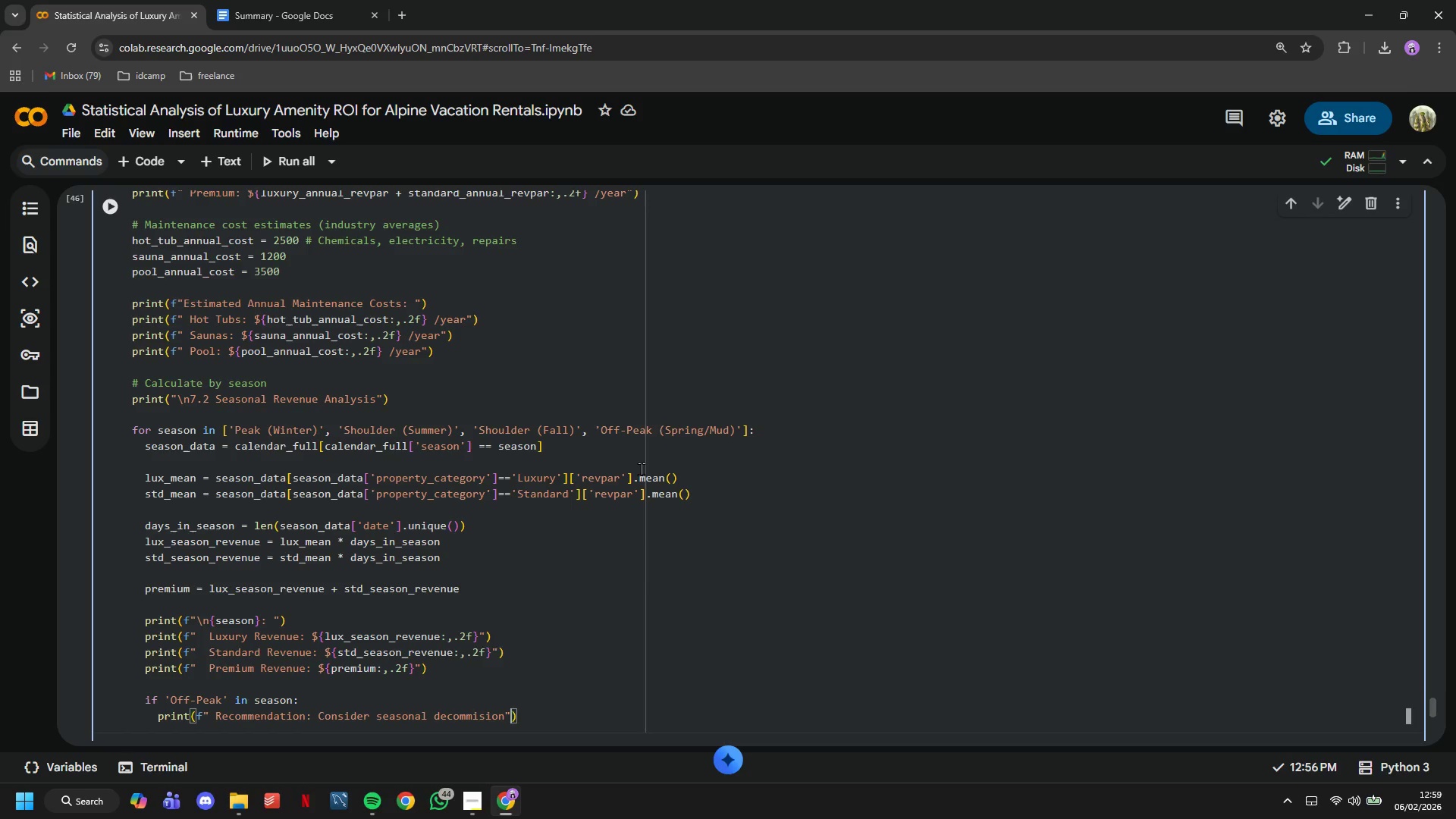 
 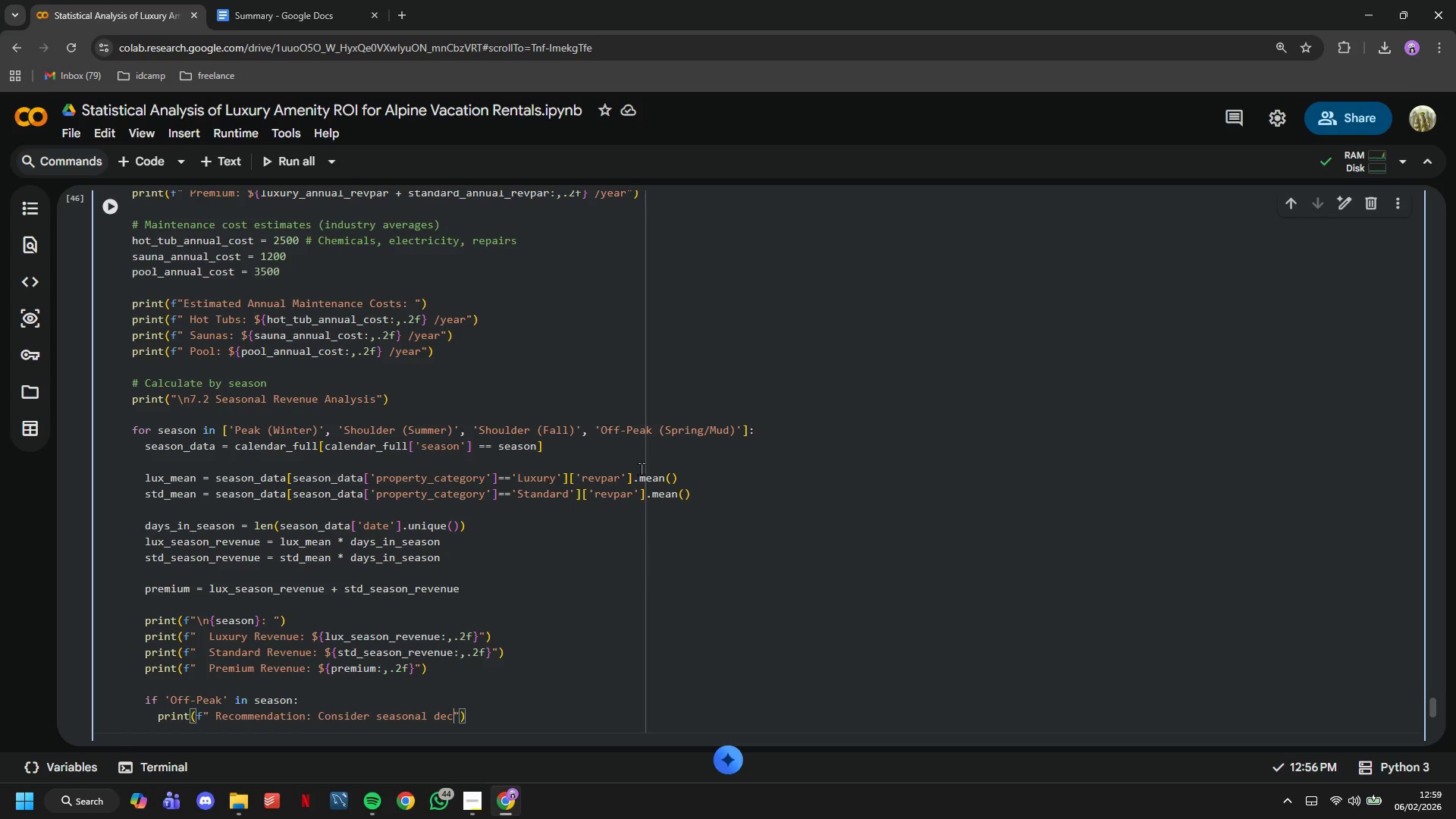 
key(ArrowRight)
 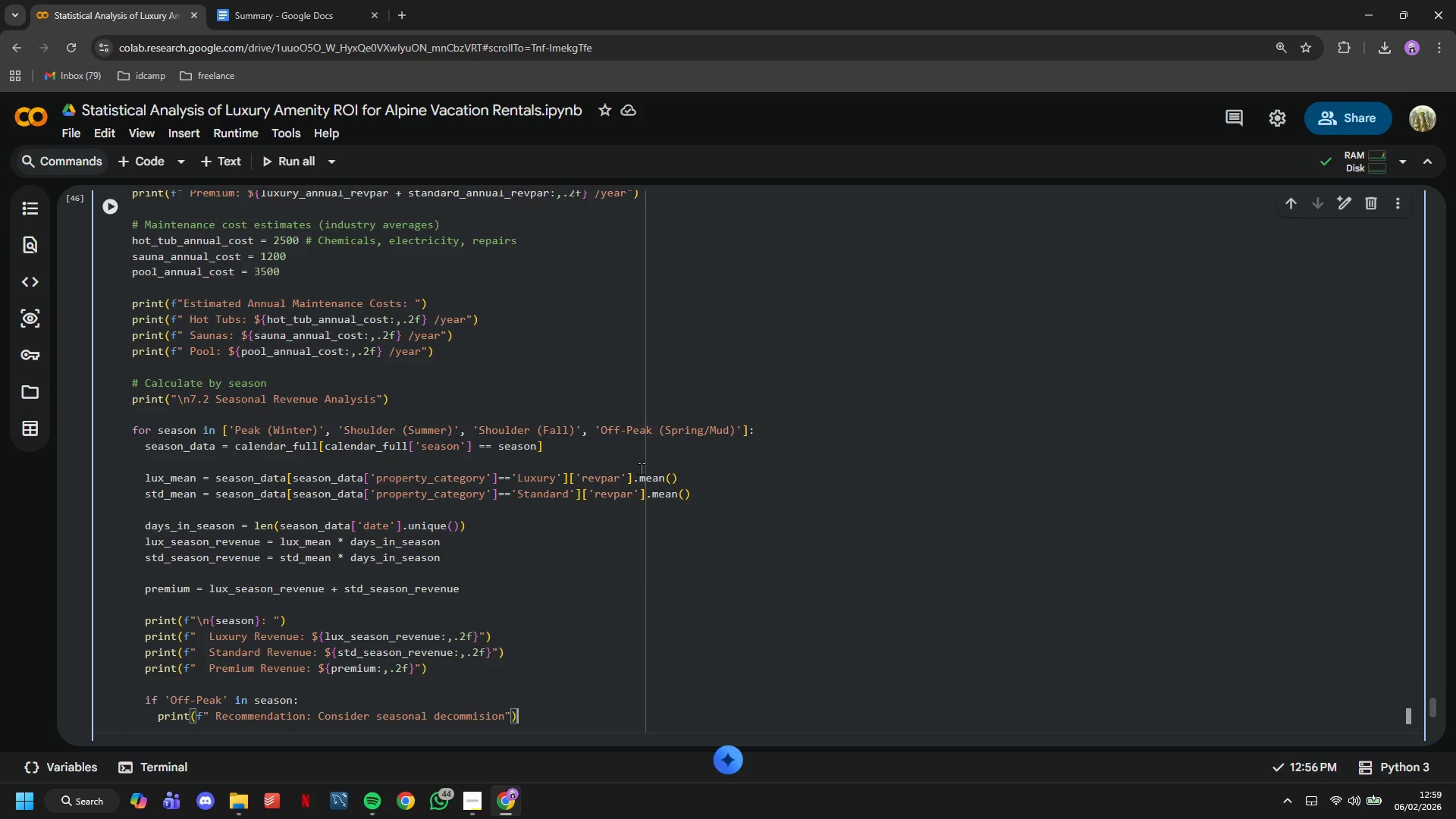 
key(ArrowRight)
 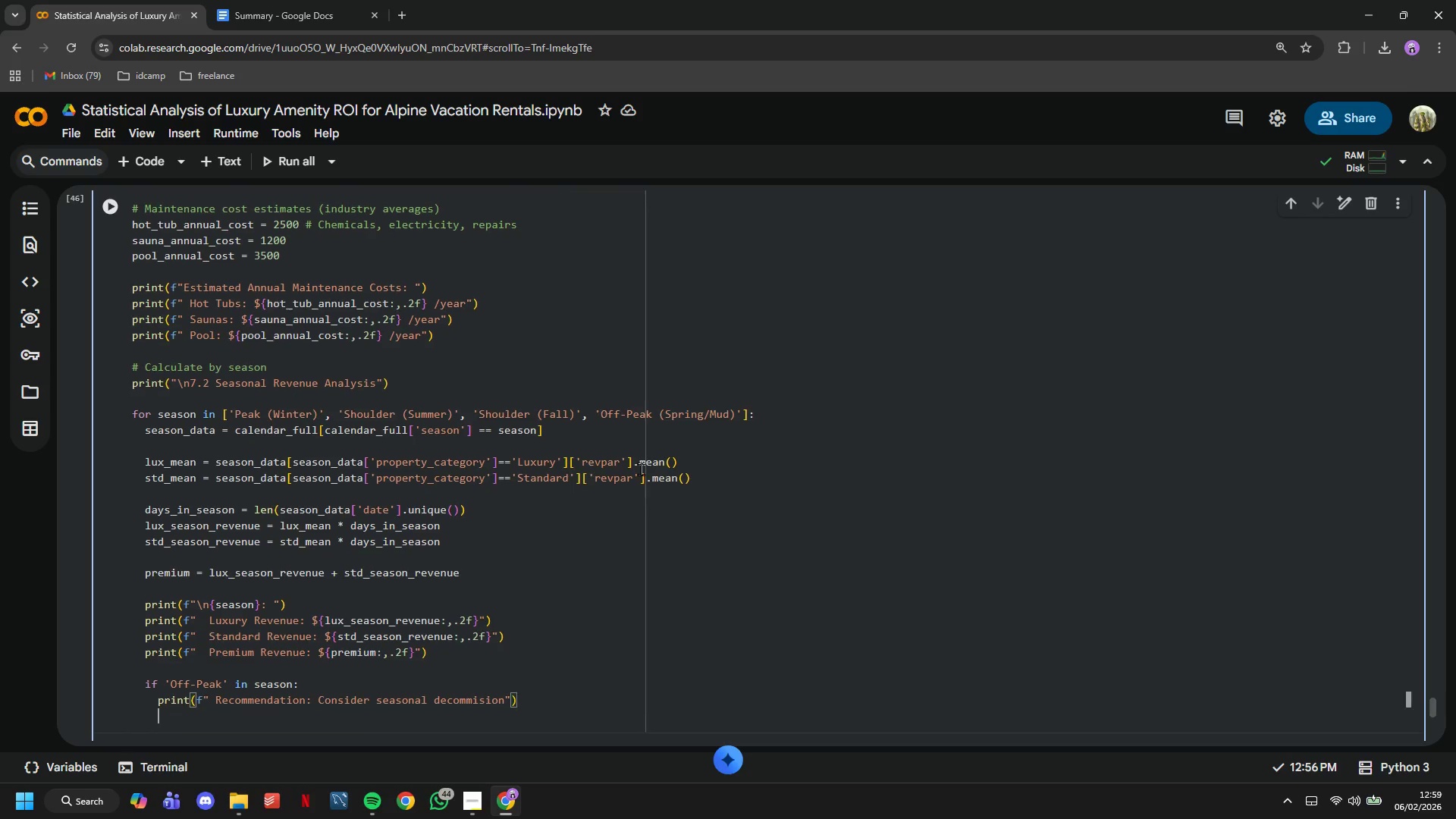 
key(Enter)
 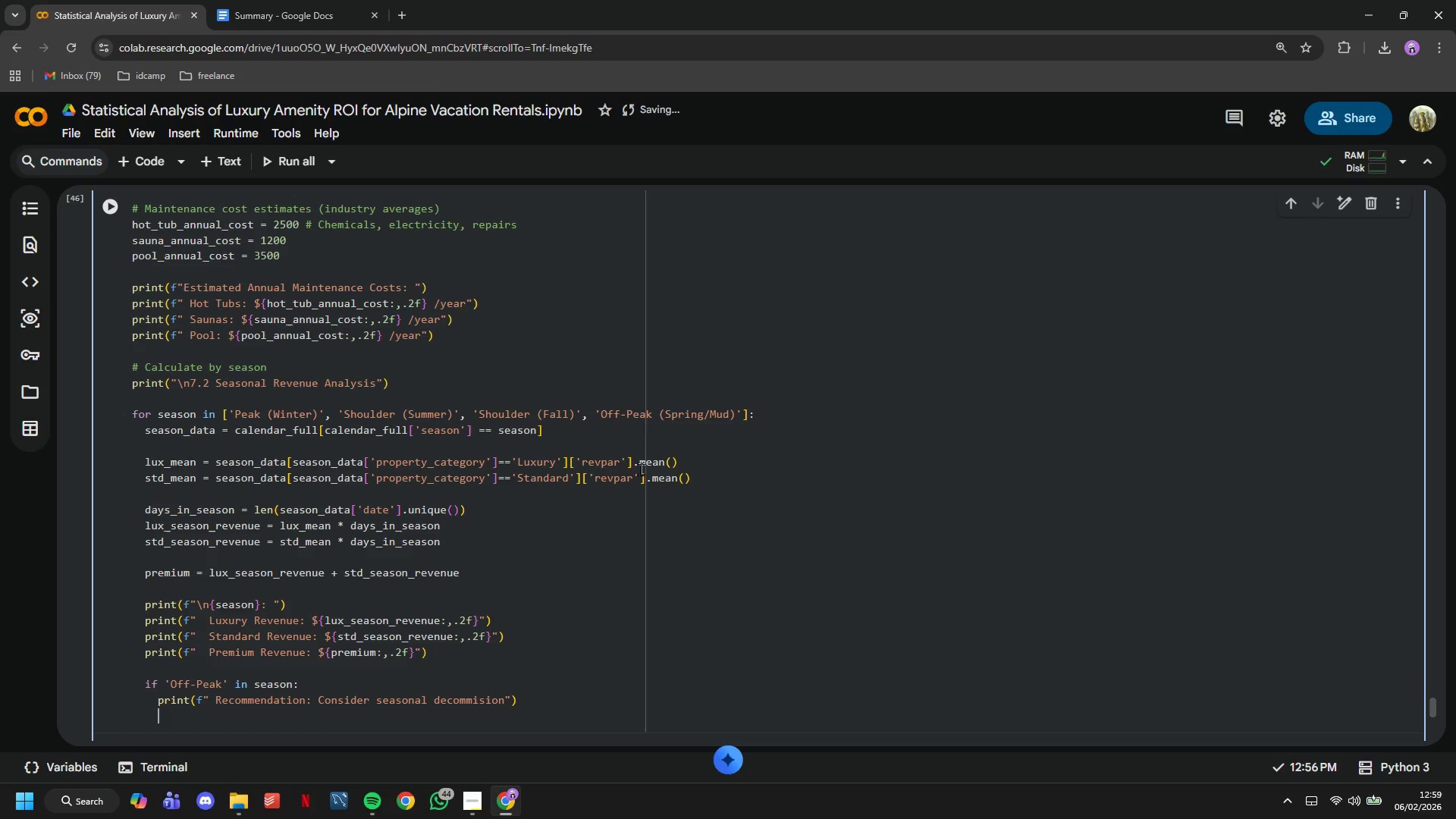 
type(print(f" Savings potential: ~)
 